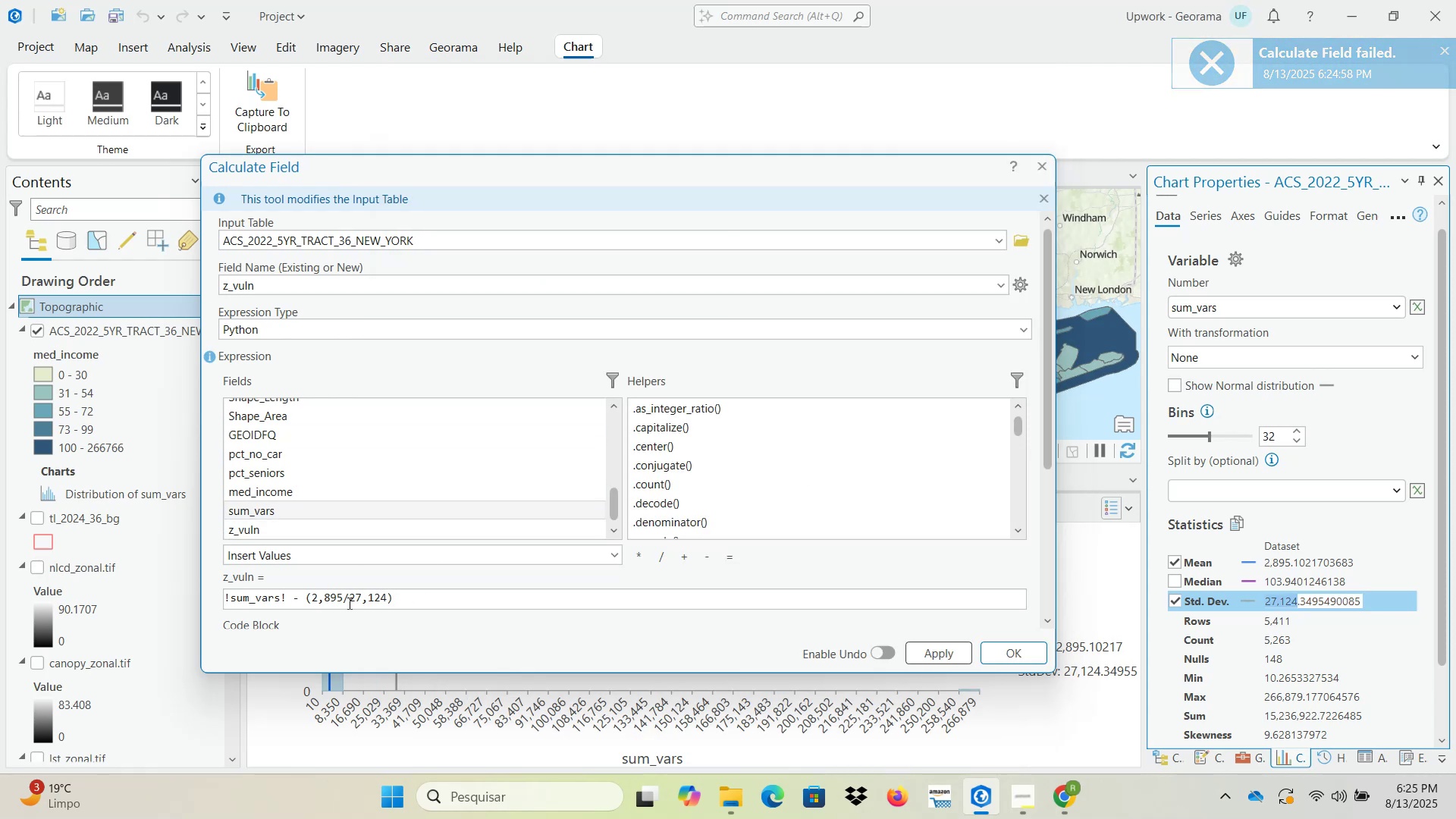 
left_click([314, 603])
 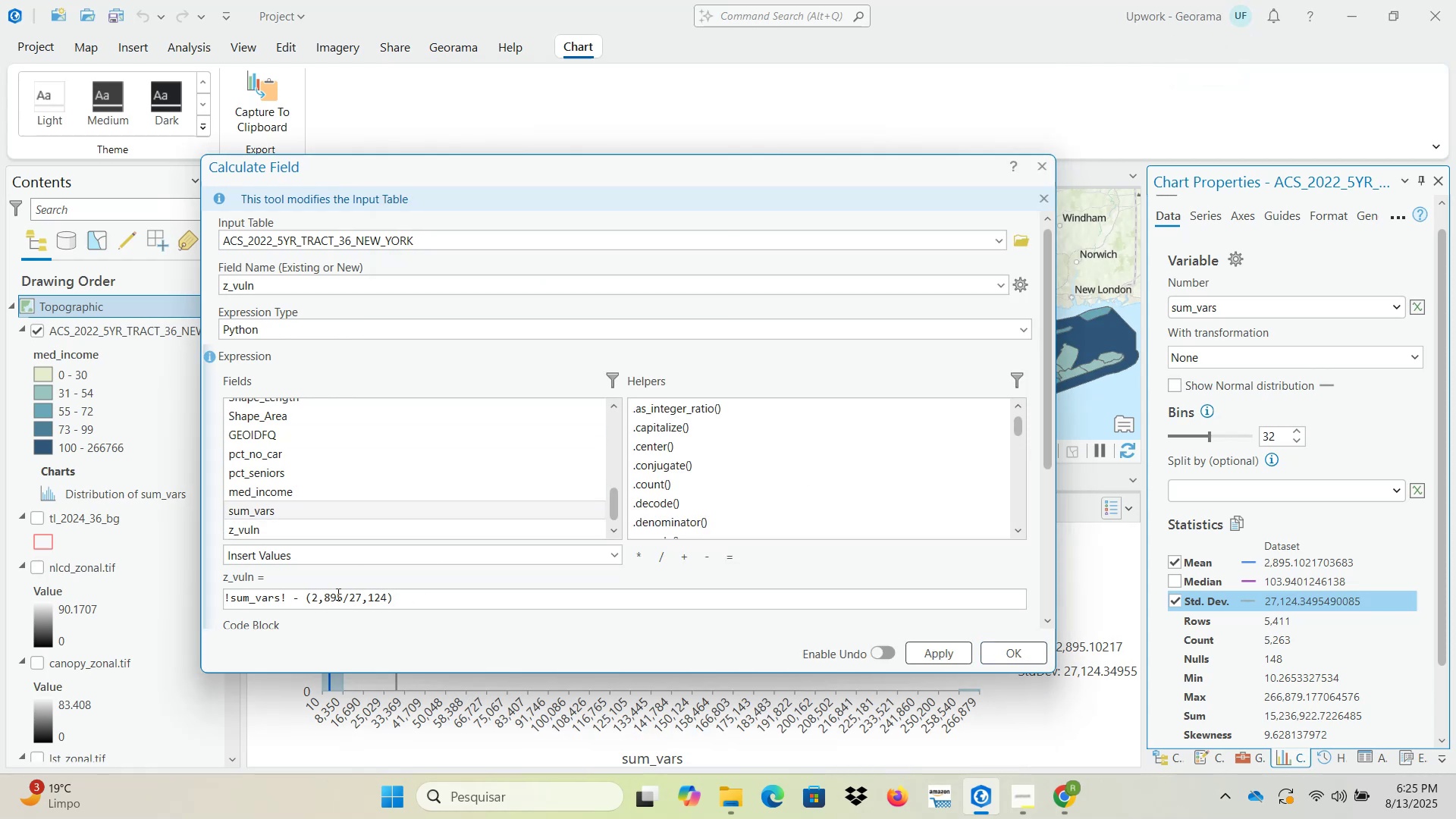 
left_click([328, 591])
 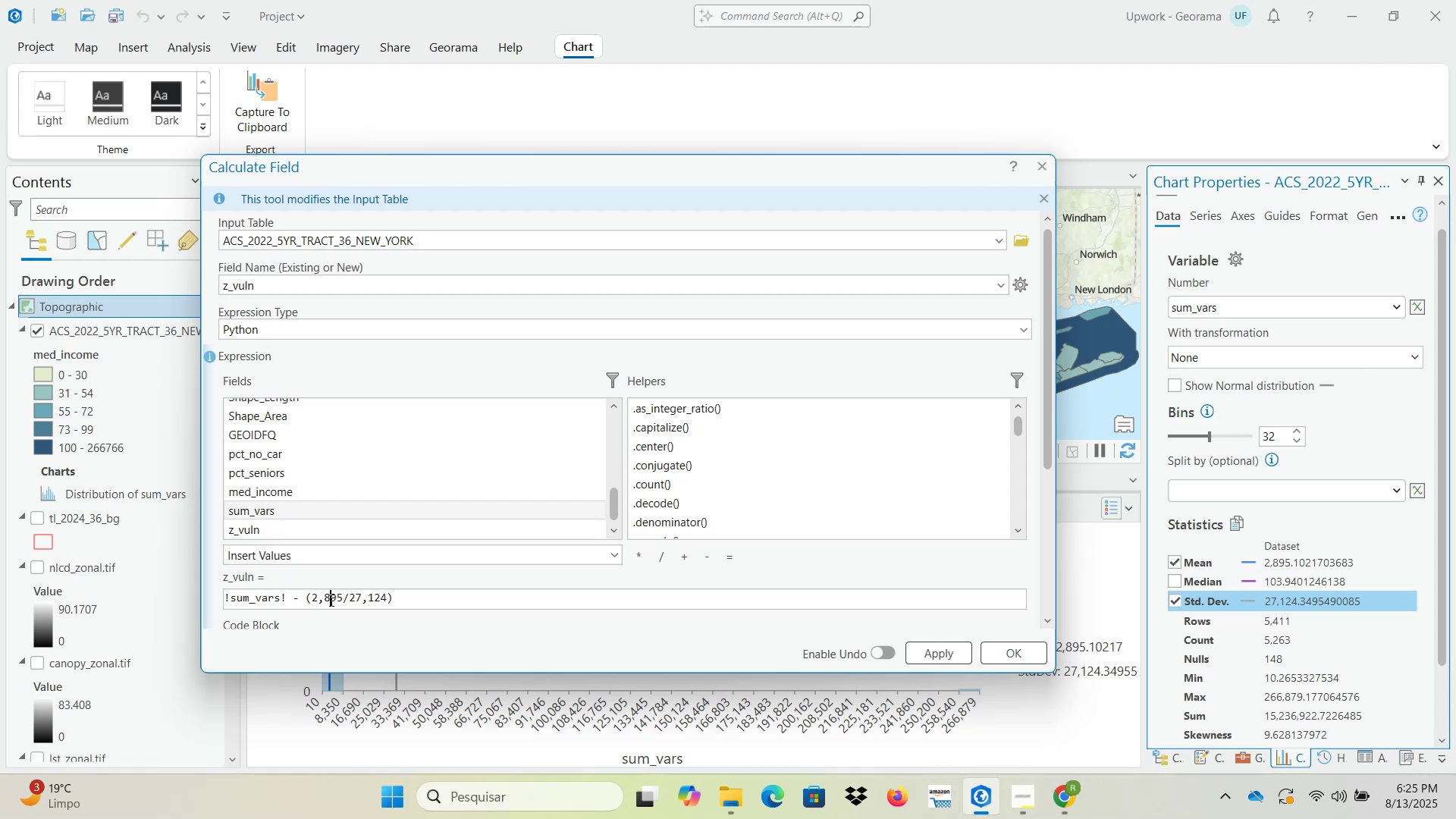 
left_click([324, 599])
 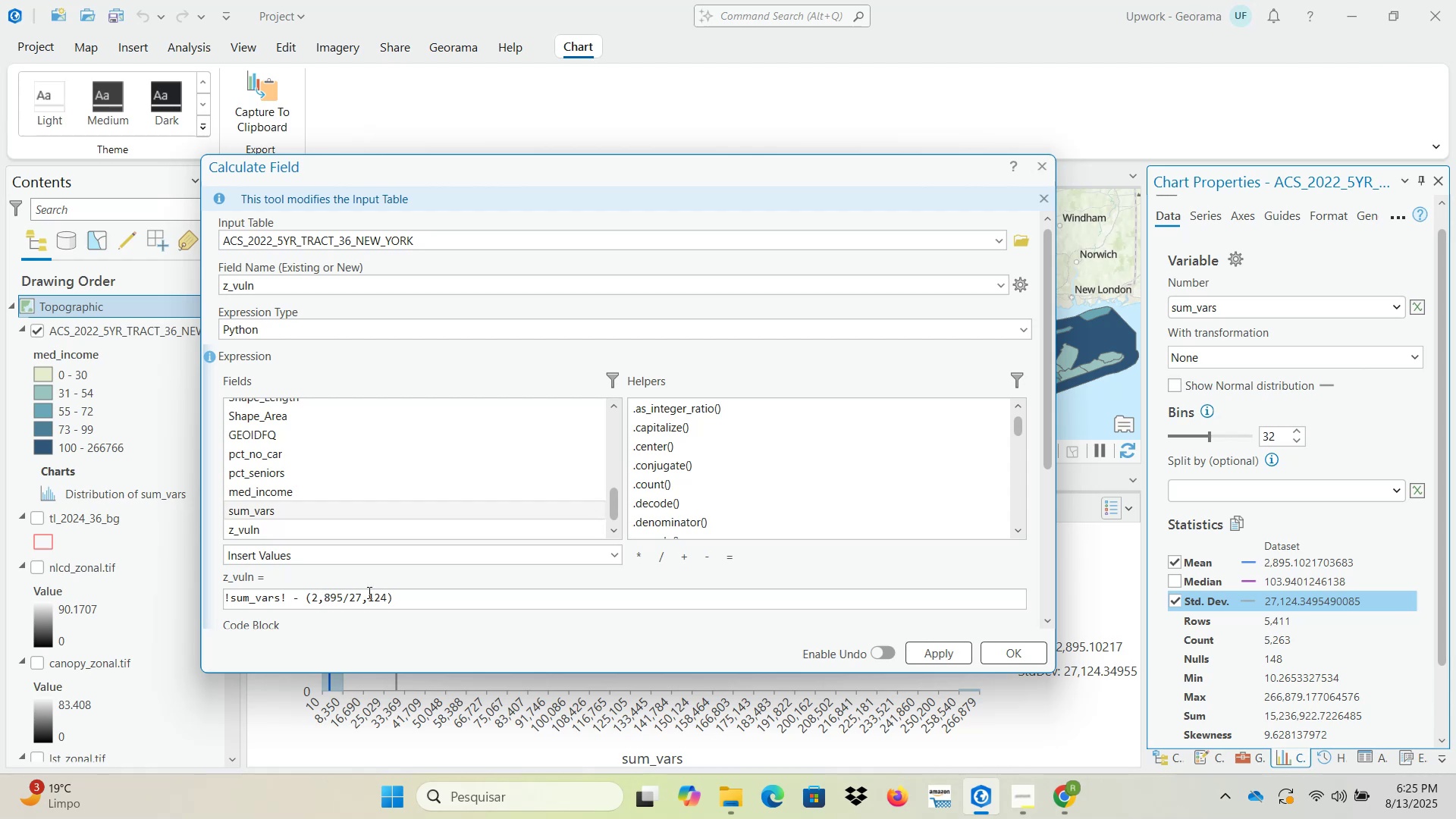 
key(Backspace)
 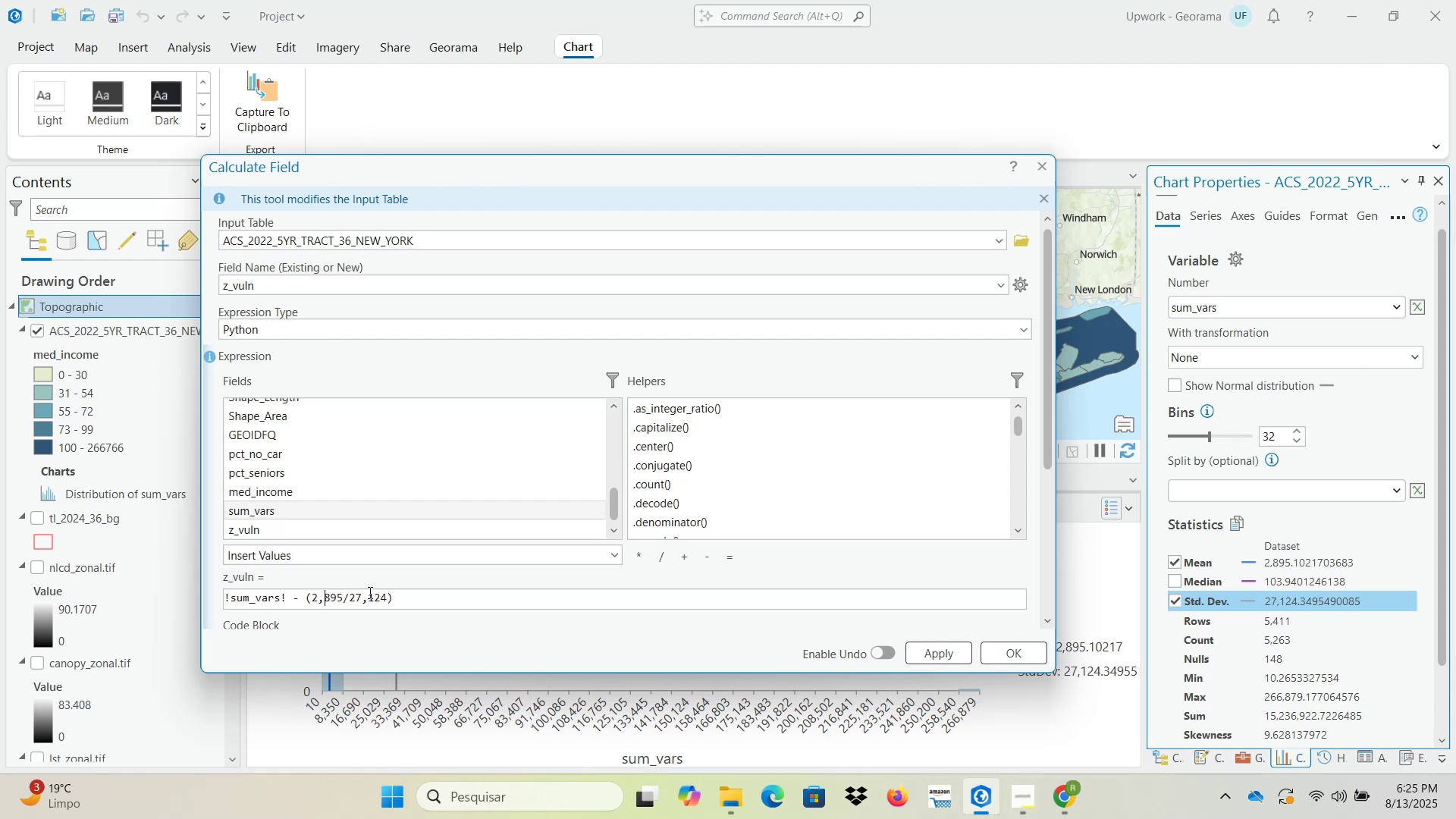 
key(Period)
 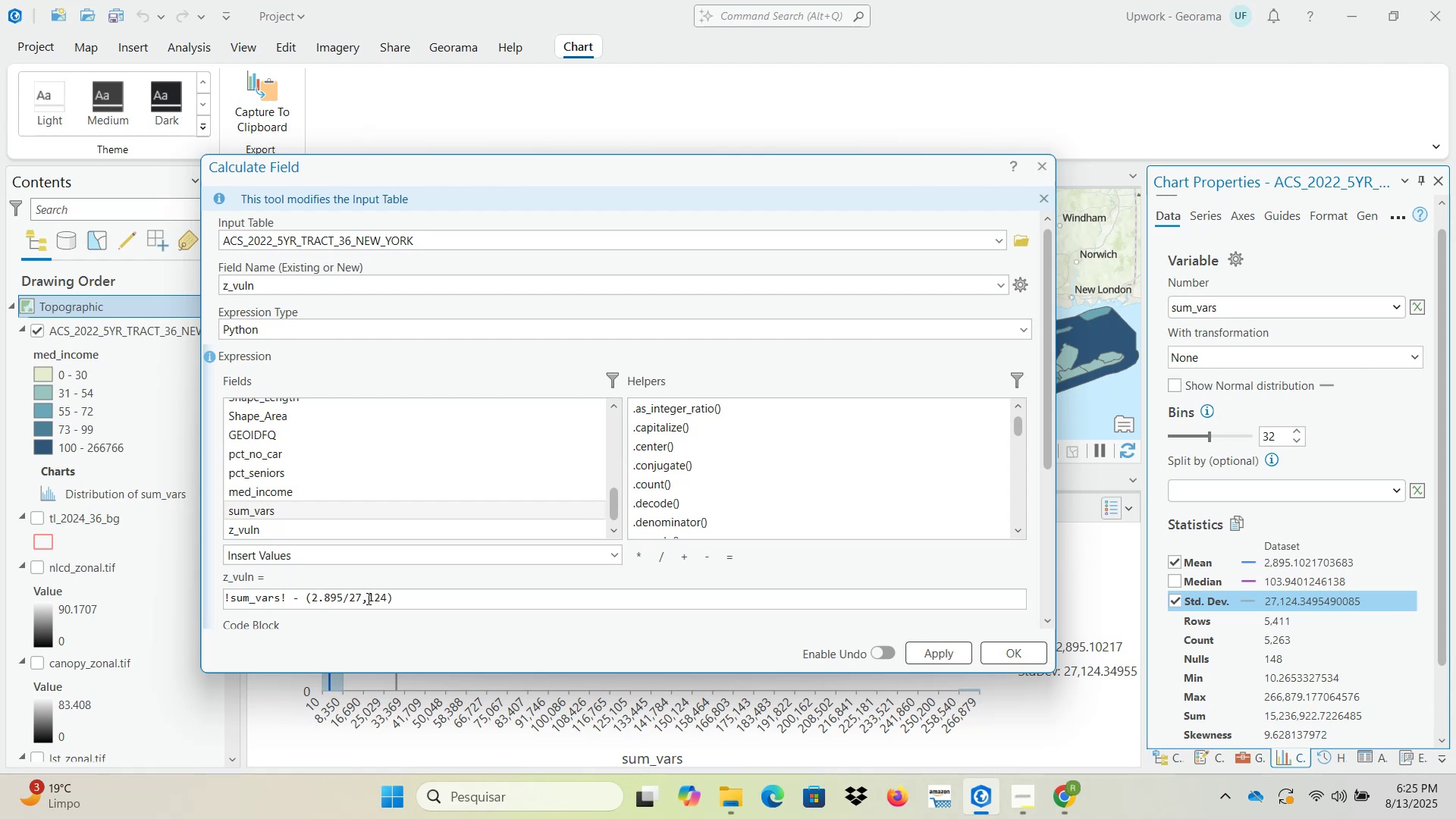 
left_click([363, 598])
 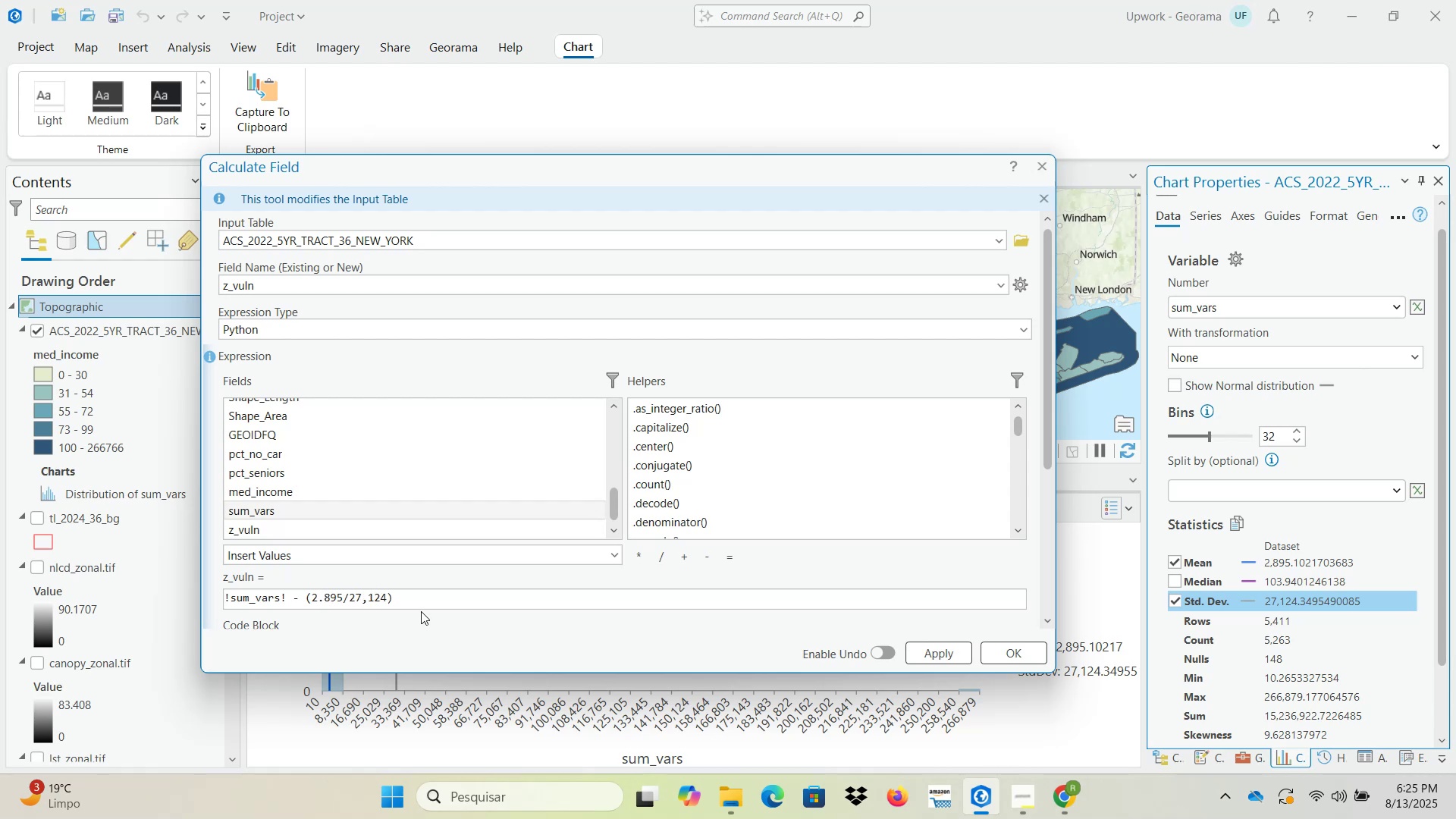 
key(Delete)
 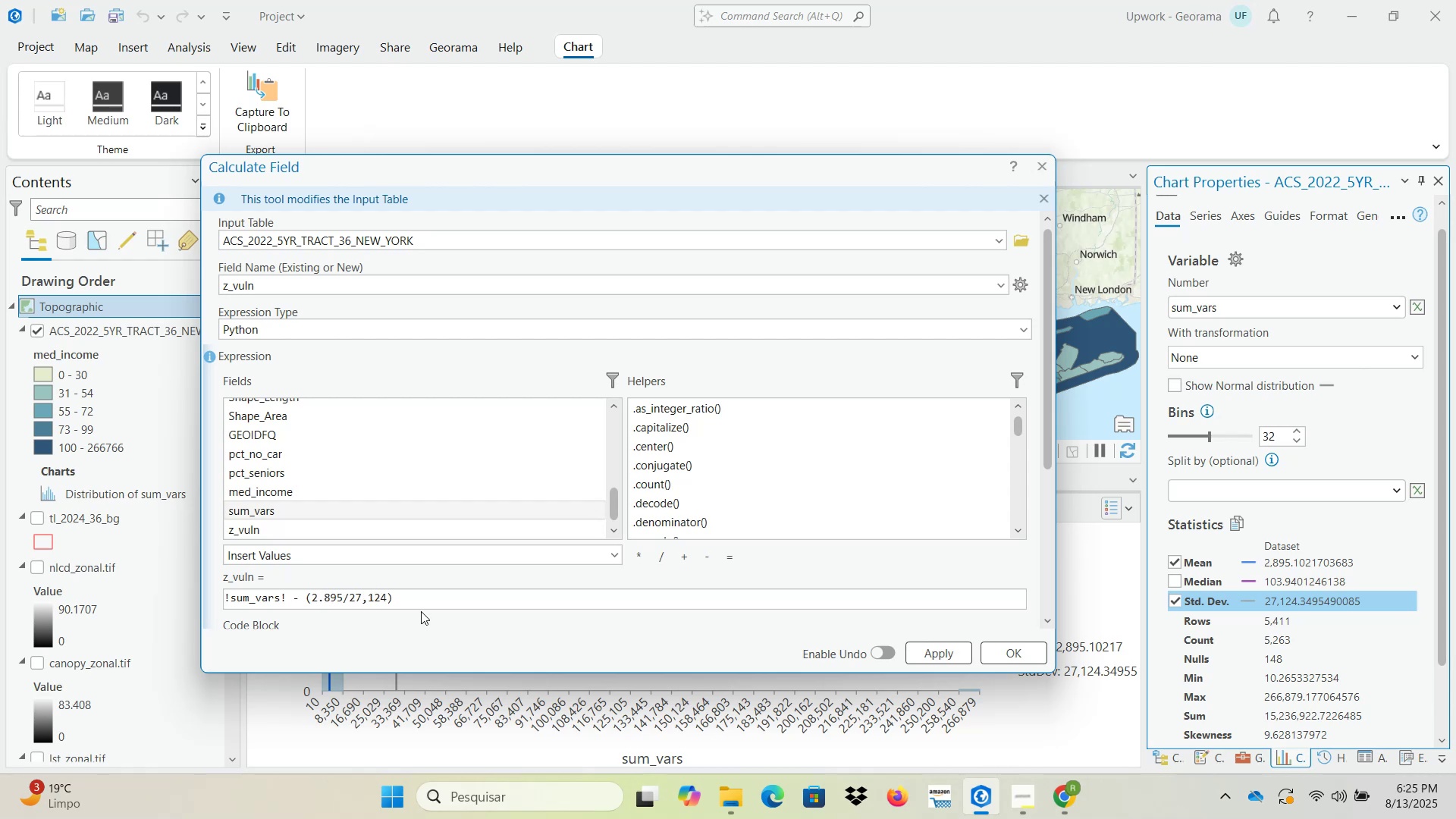 
key(Period)
 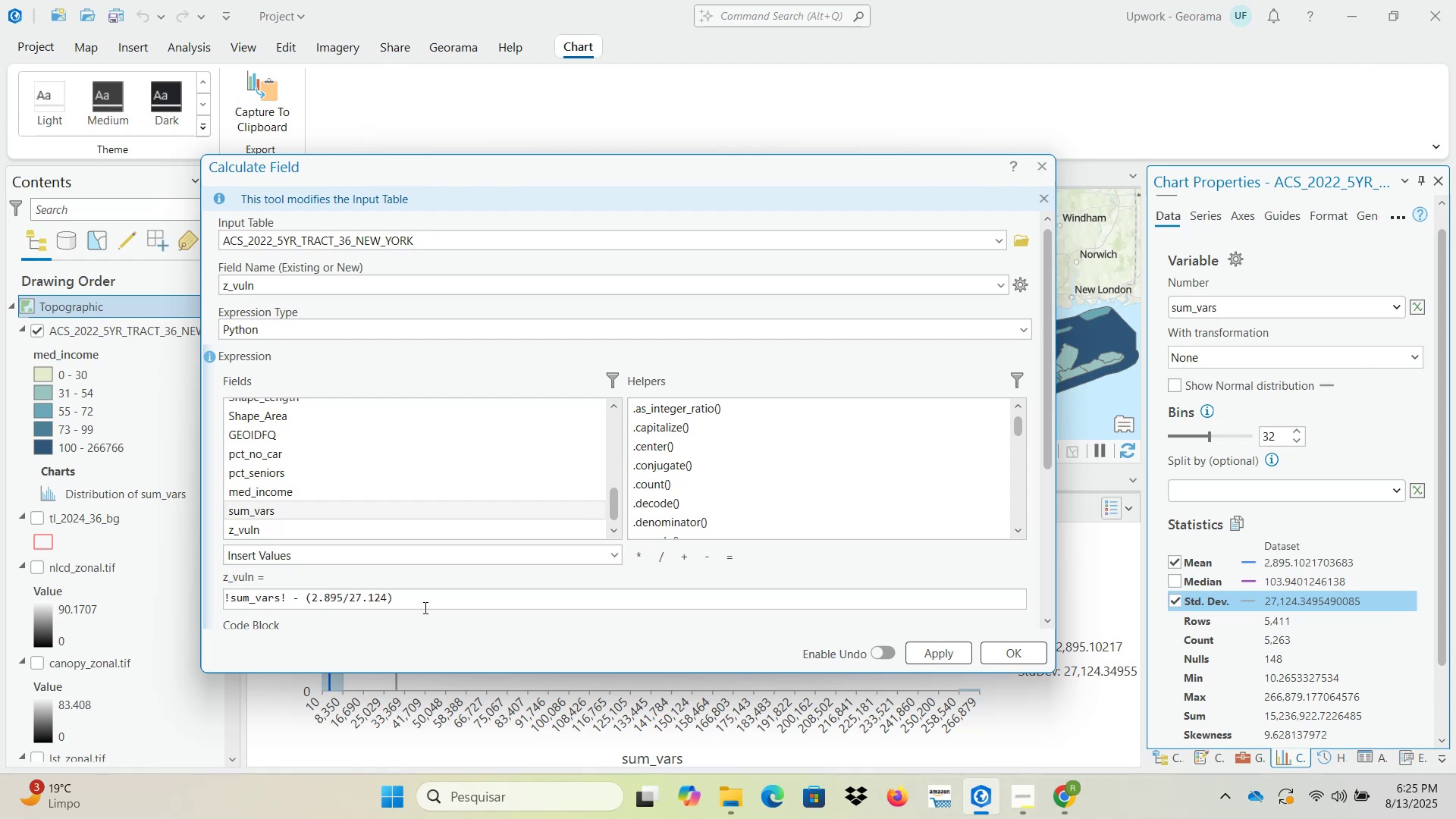 
left_click([437, 597])
 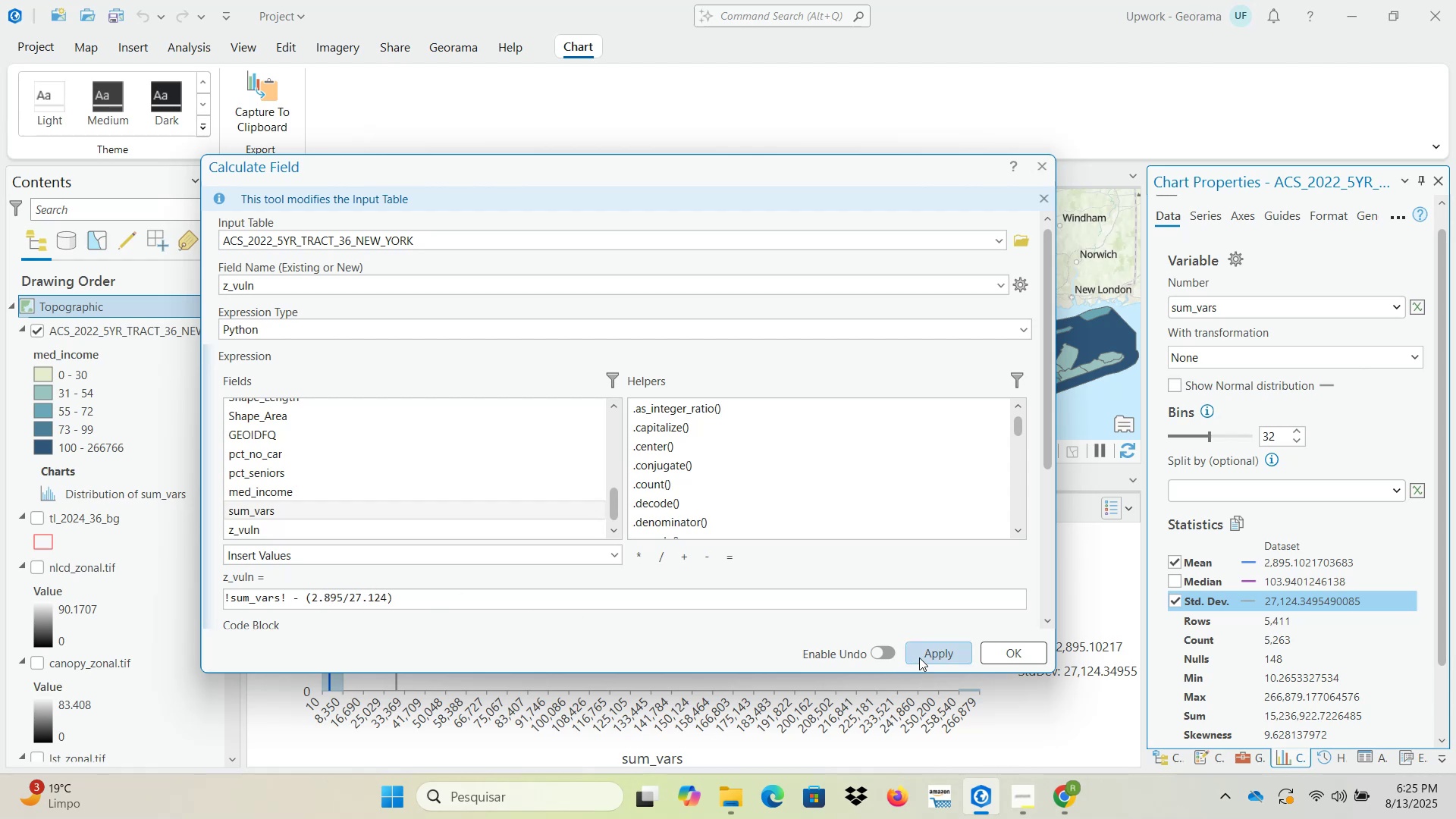 
left_click([930, 654])
 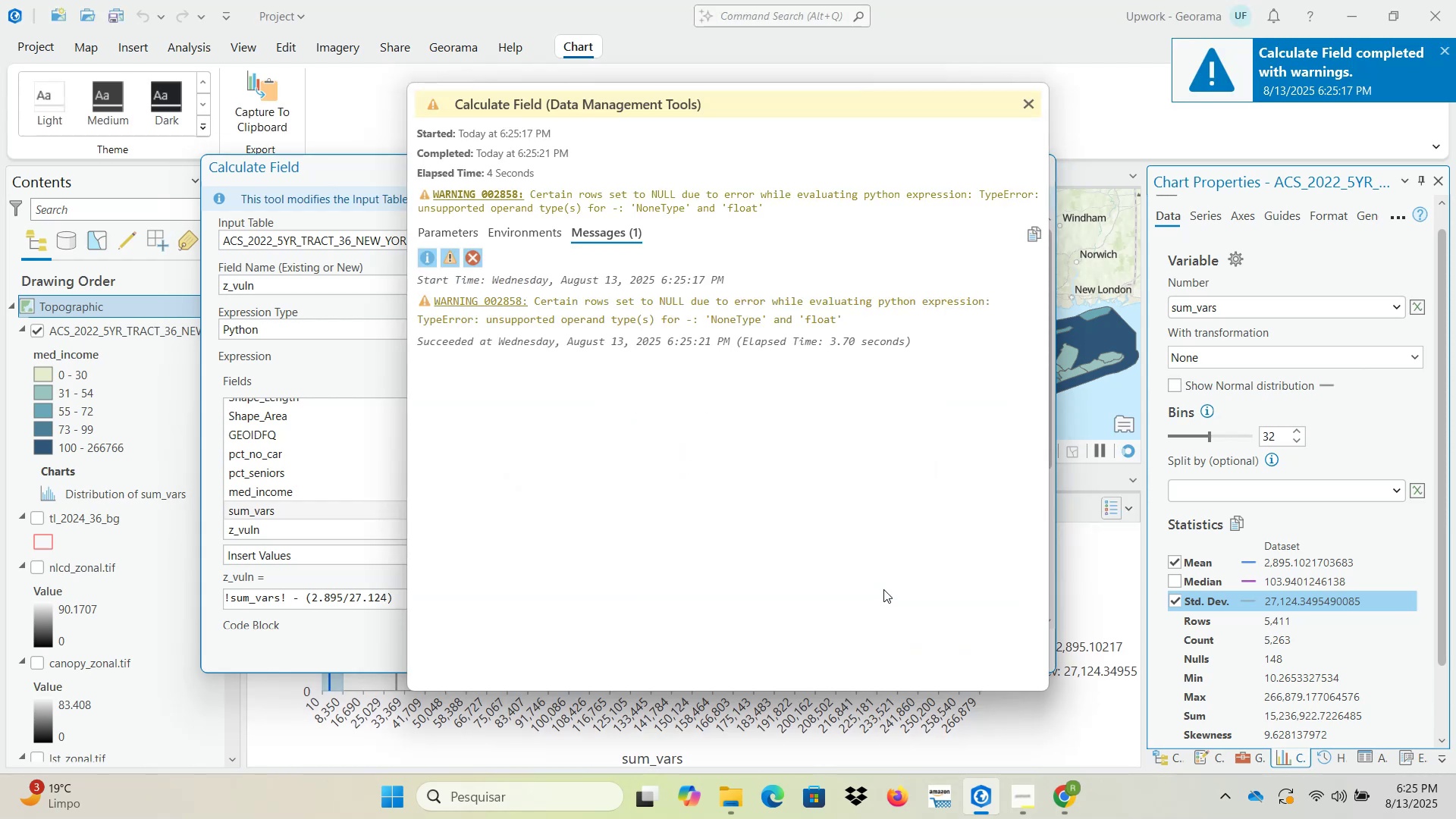 
wait(6.16)
 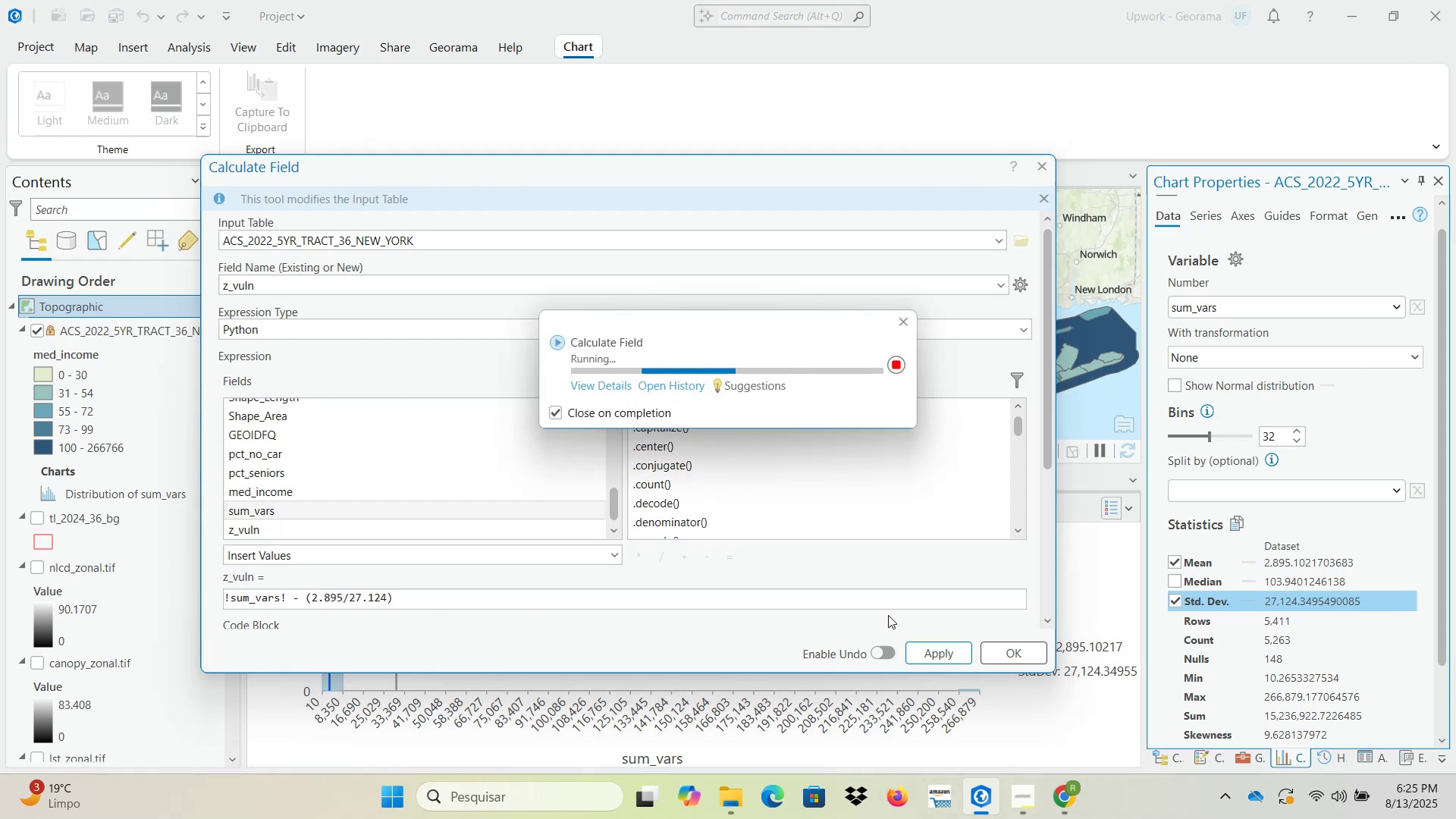 
left_click([1027, 107])
 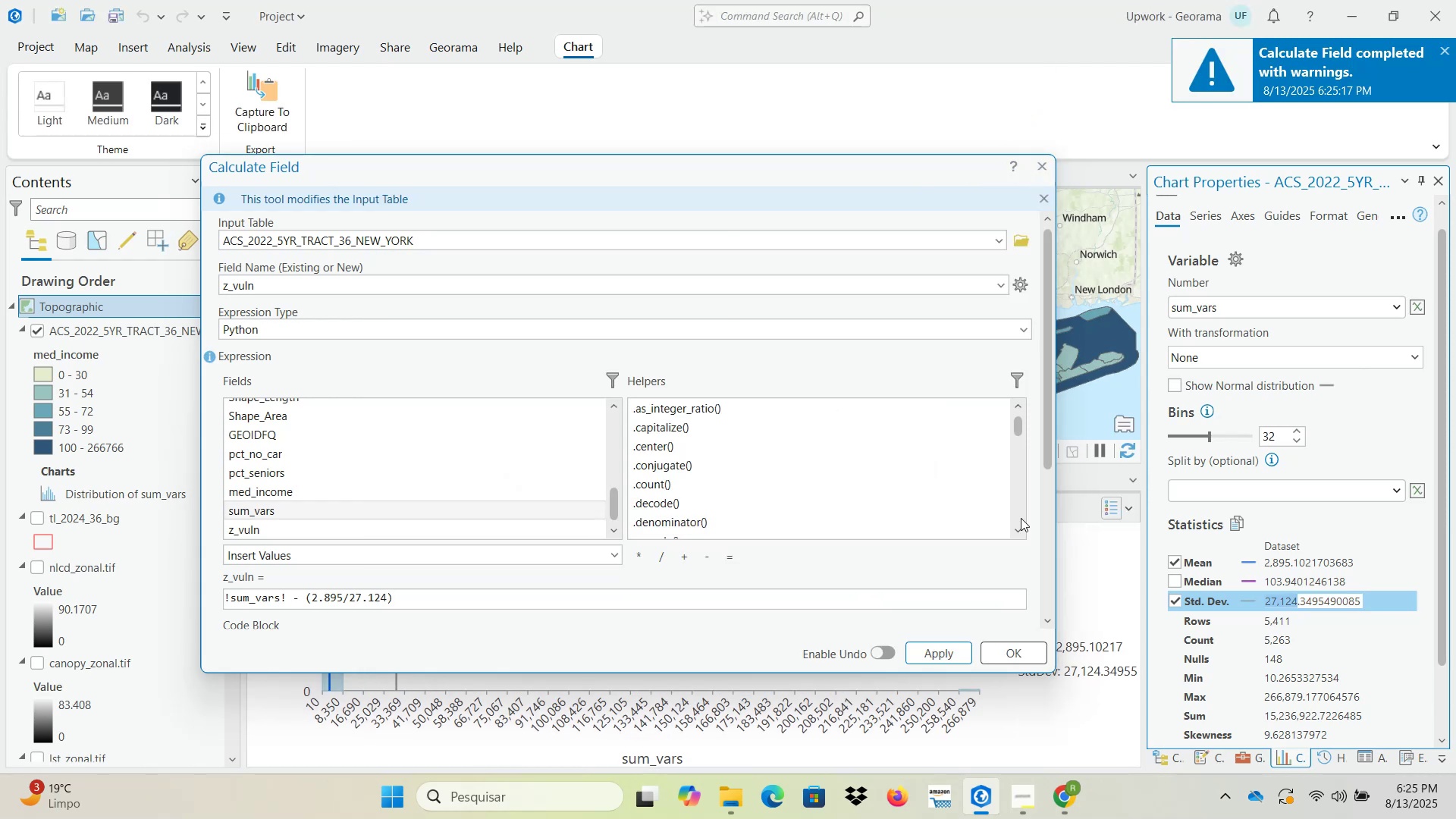 
left_click([1006, 659])
 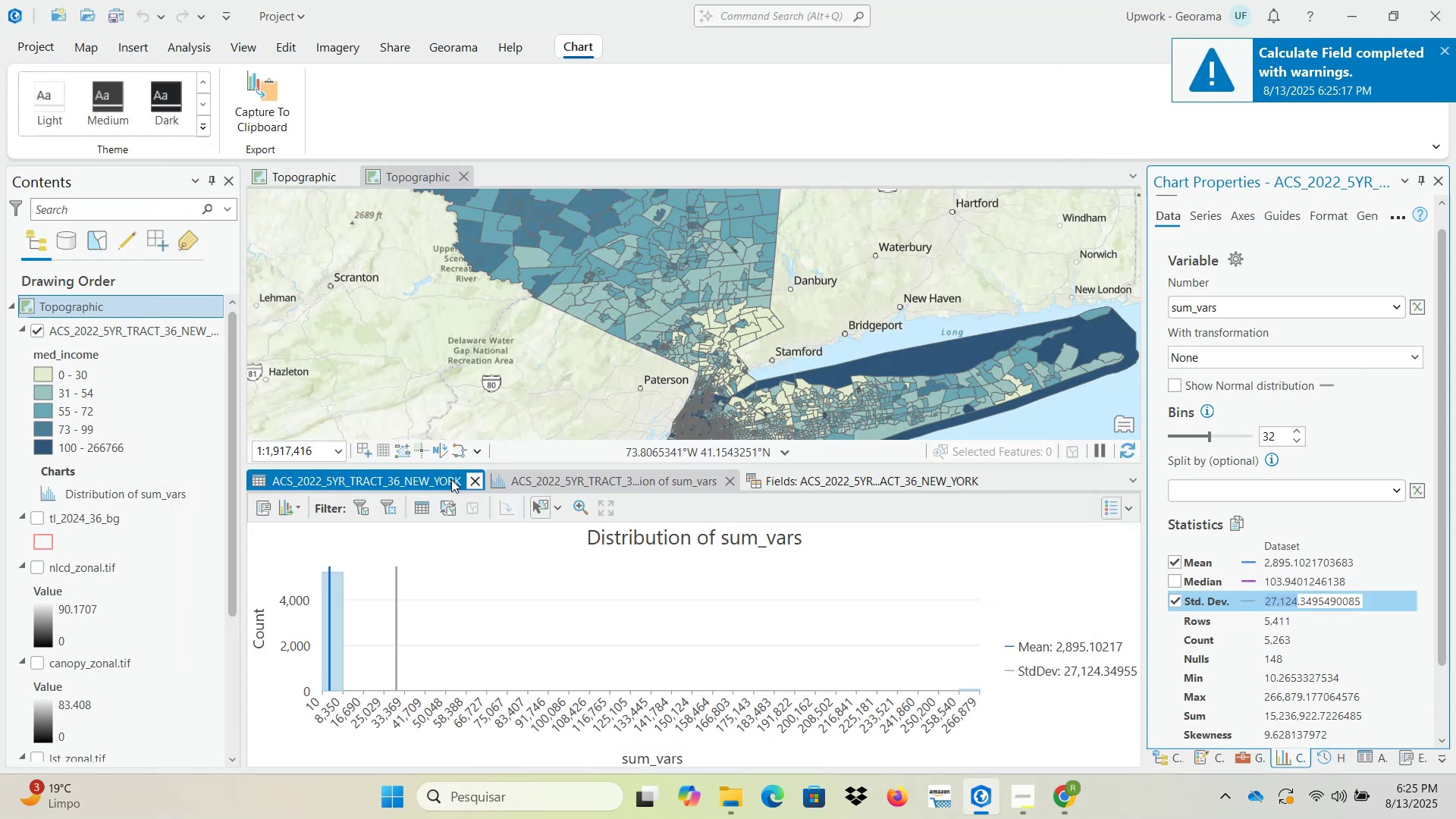 
left_click([428, 477])
 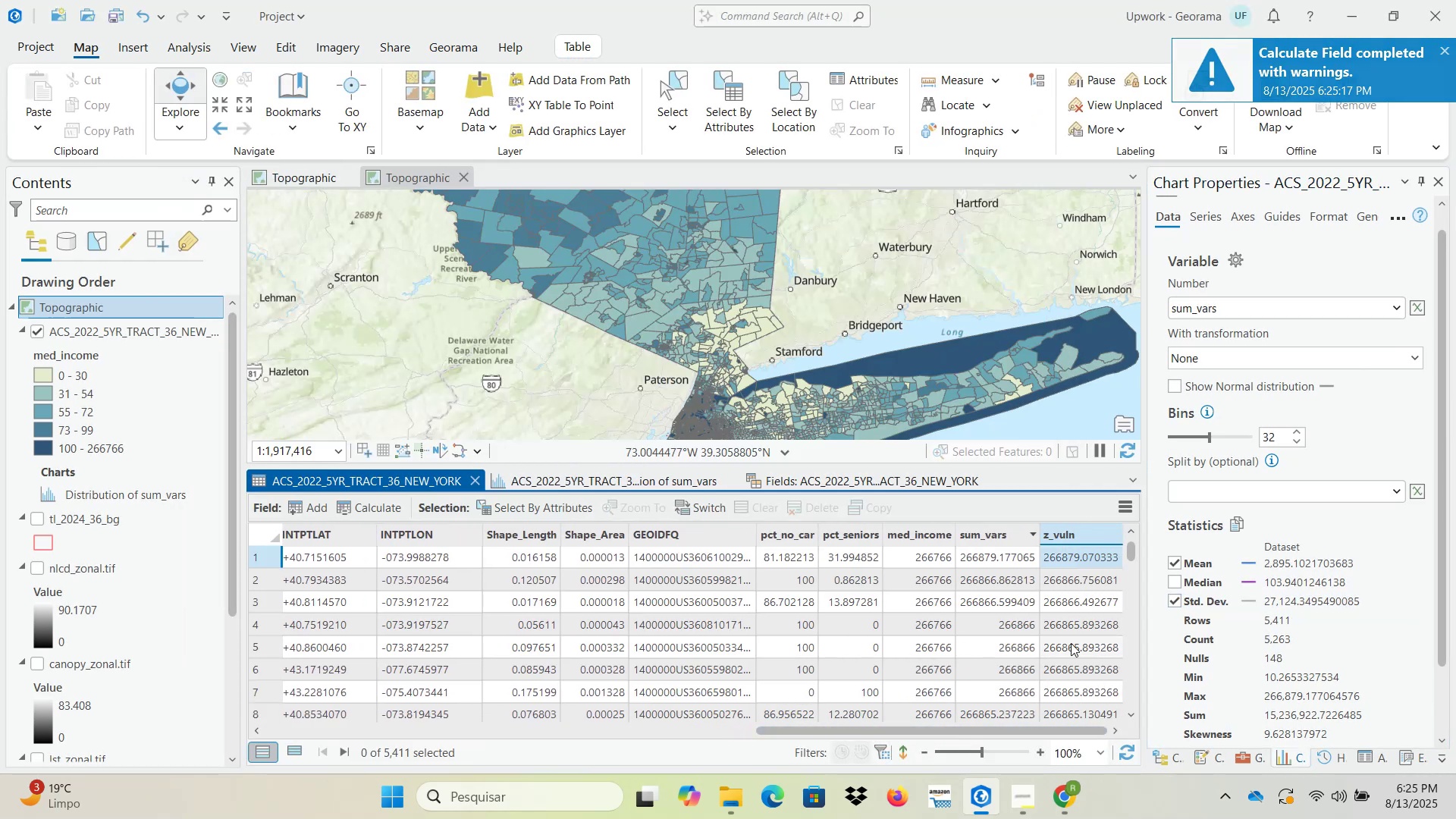 
scroll: coordinate [1081, 620], scroll_direction: down, amount: 4.0
 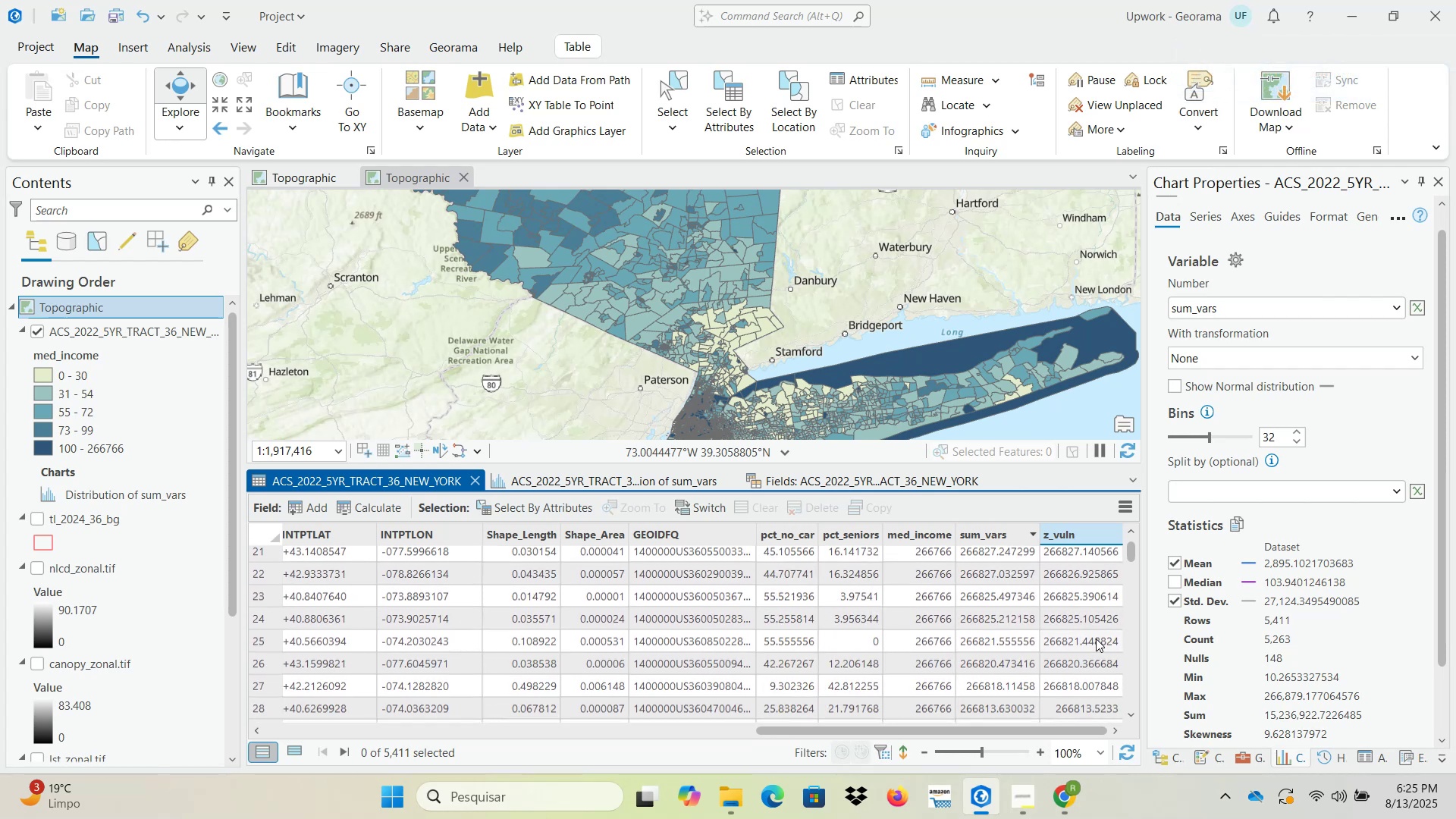 
scroll: coordinate [1096, 639], scroll_direction: up, amount: 5.0
 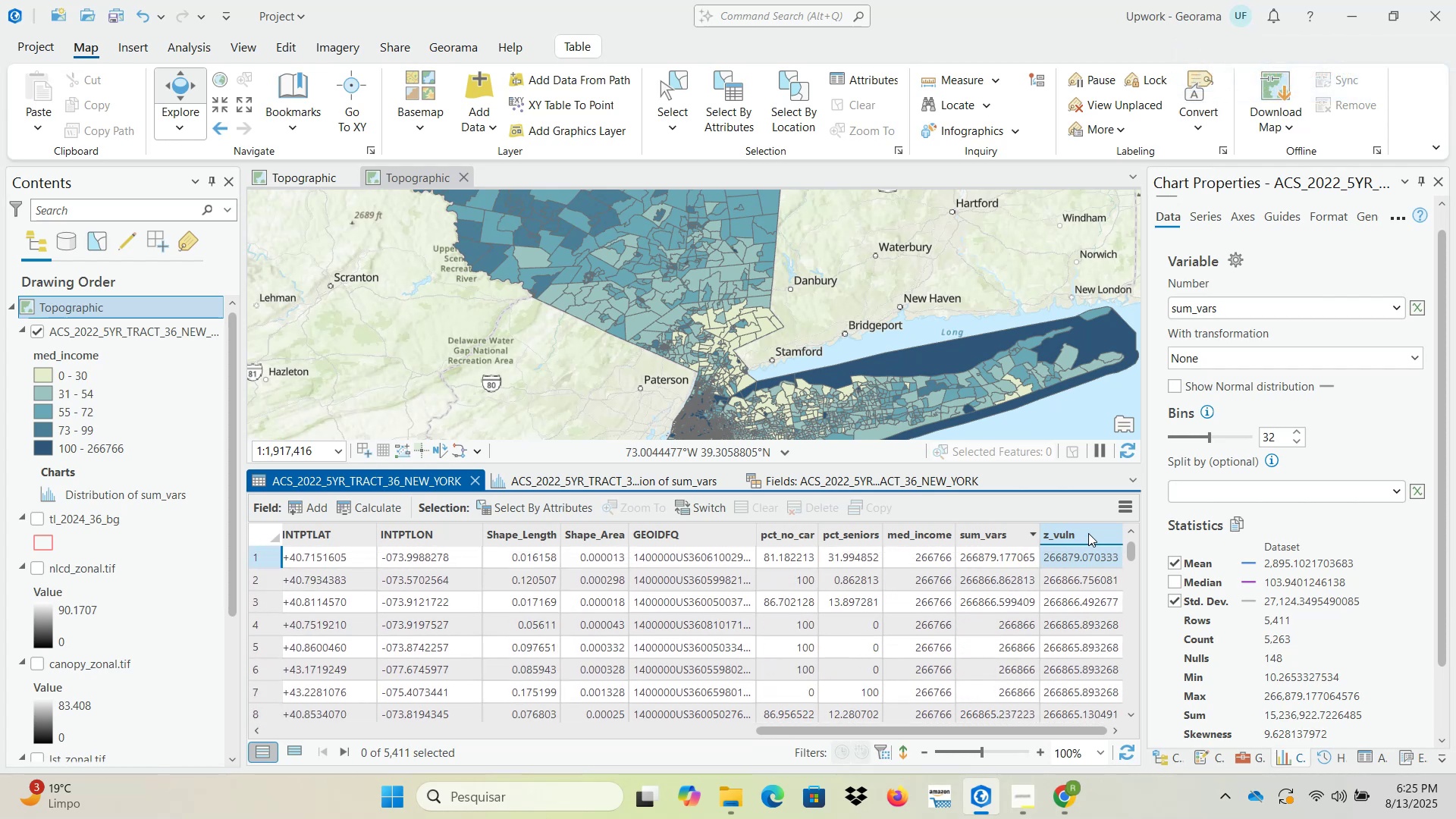 
double_click([1087, 532])
 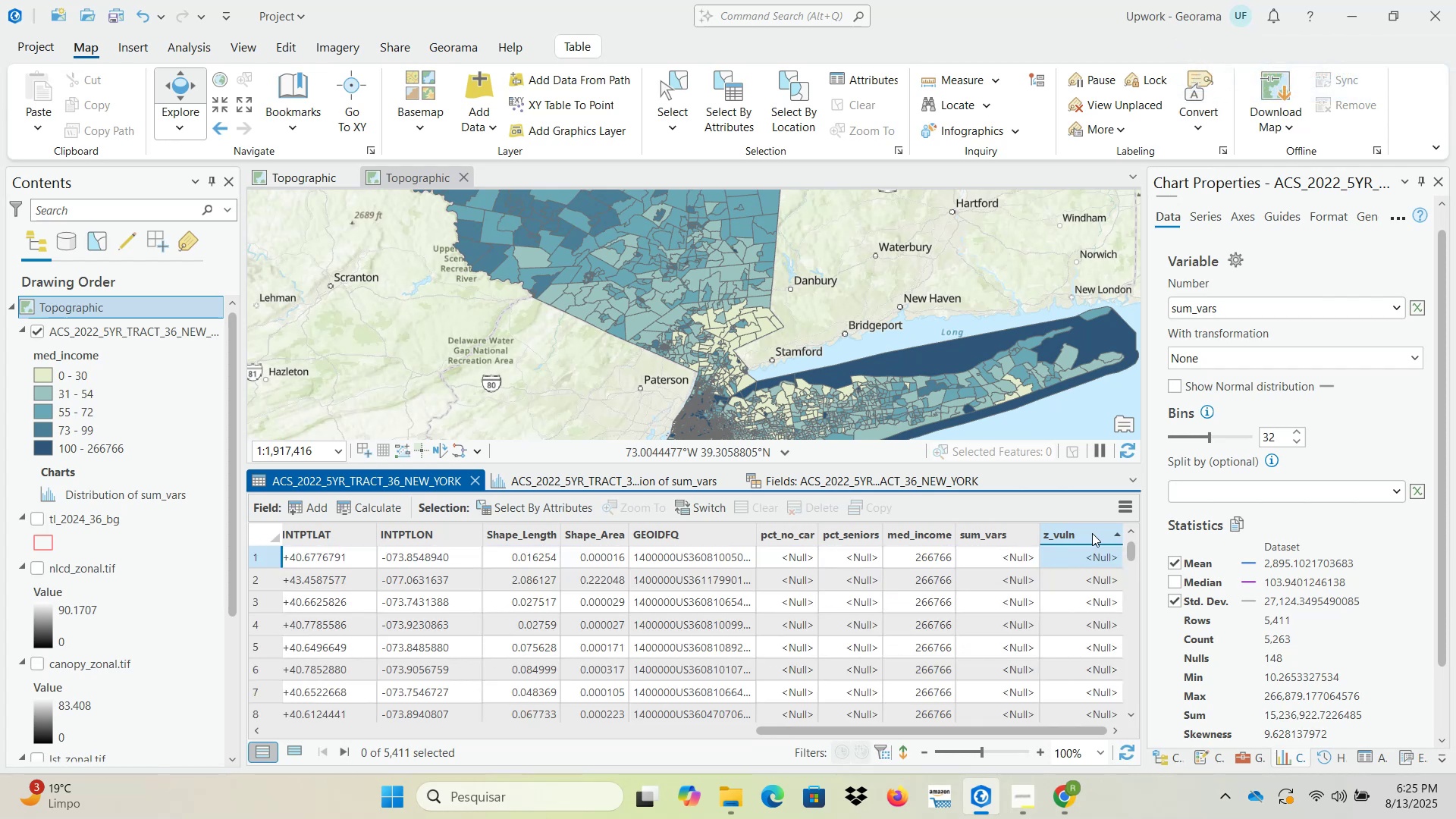 
scroll: coordinate [1112, 613], scroll_direction: down, amount: 4.0
 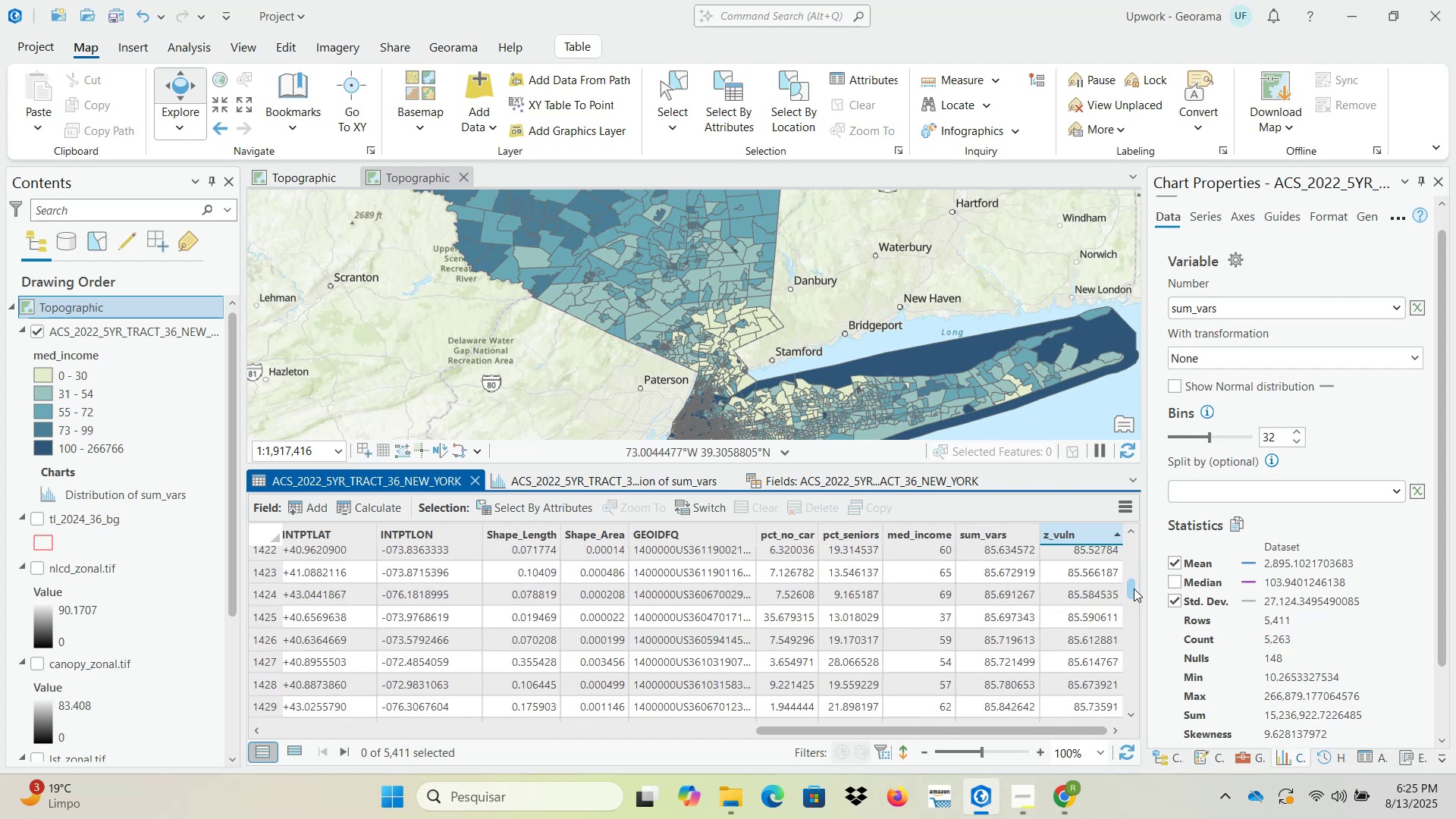 
wait(17.61)
 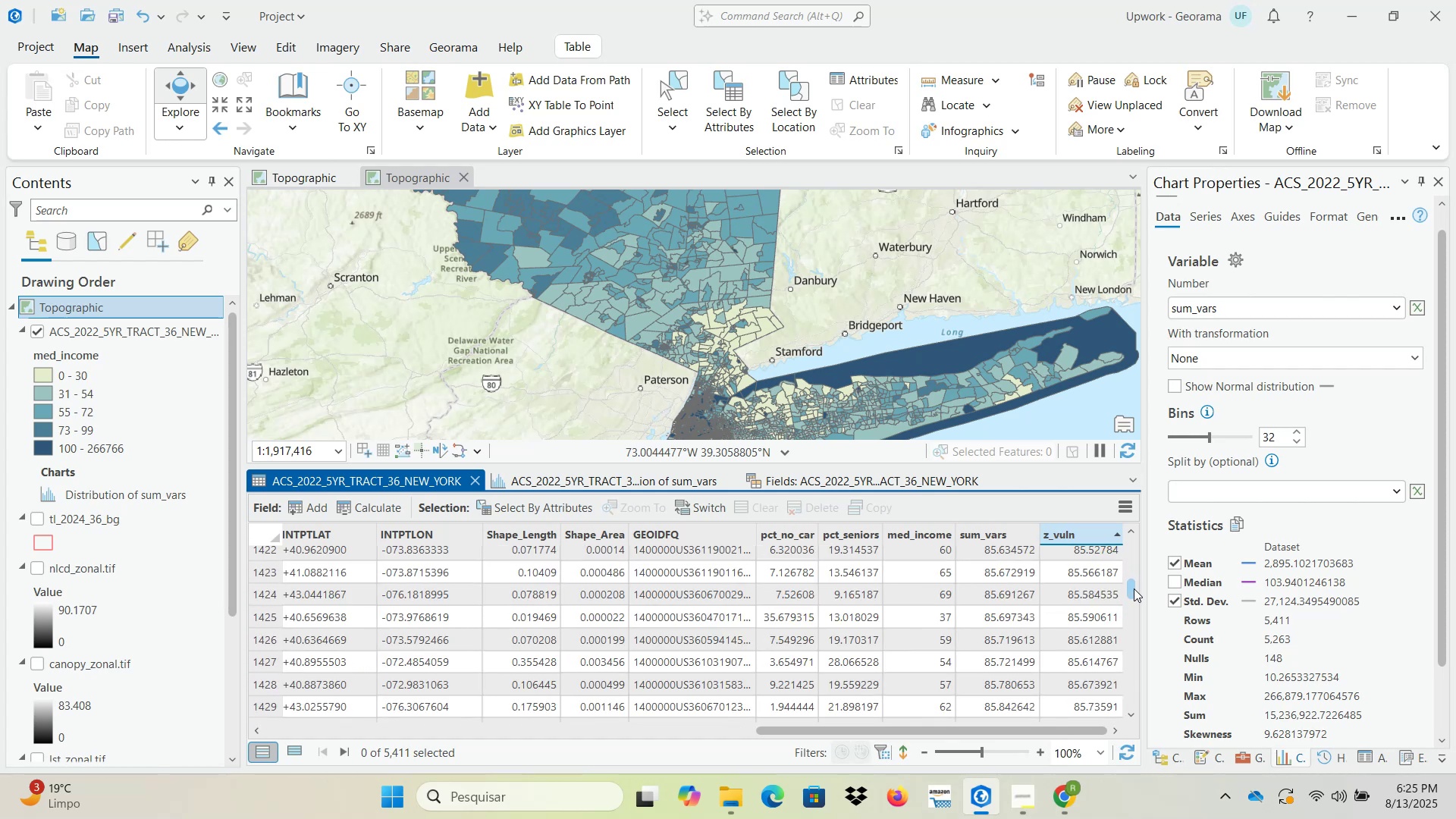 
left_click([1084, 528])
 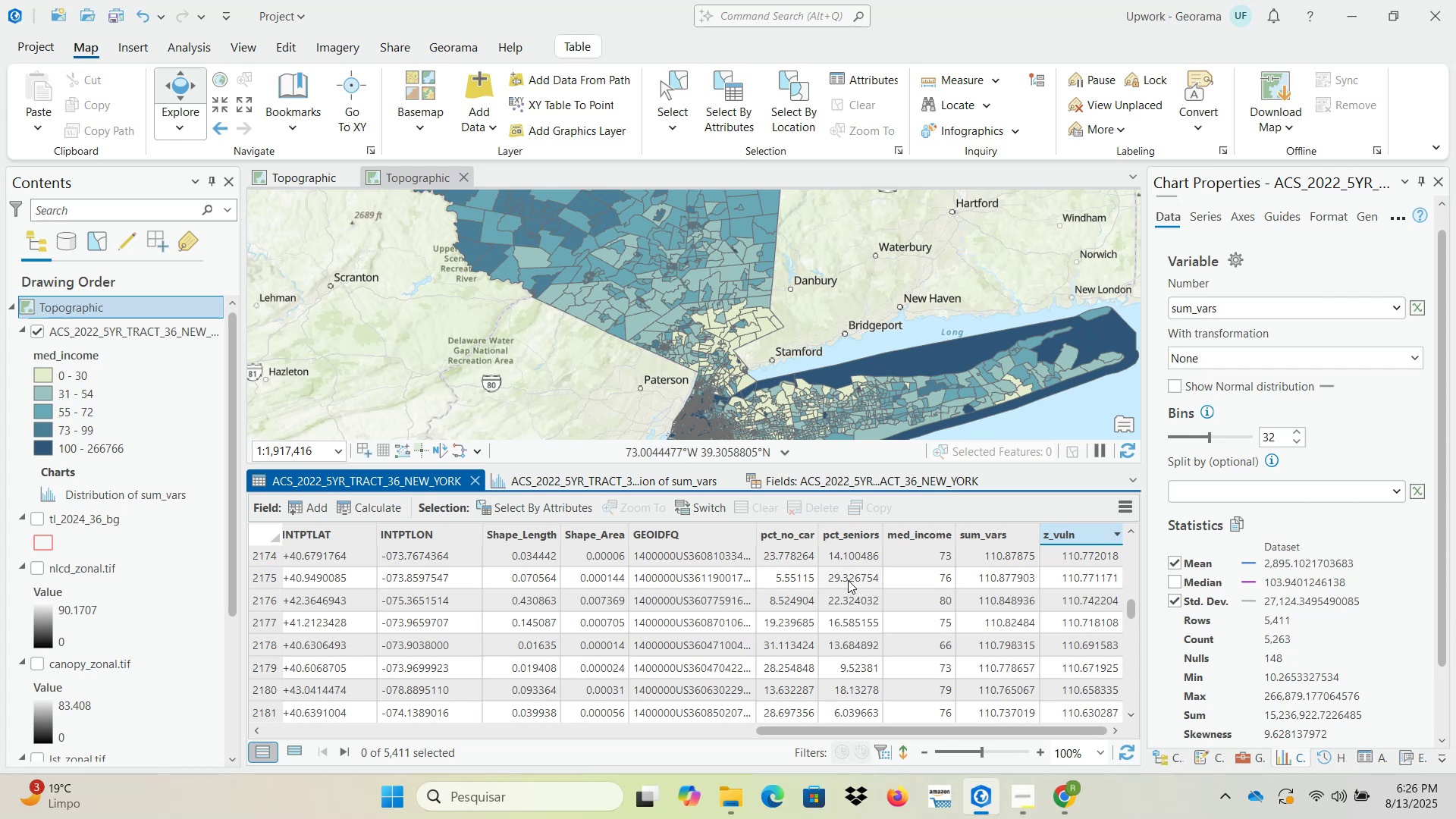 
wait(28.65)
 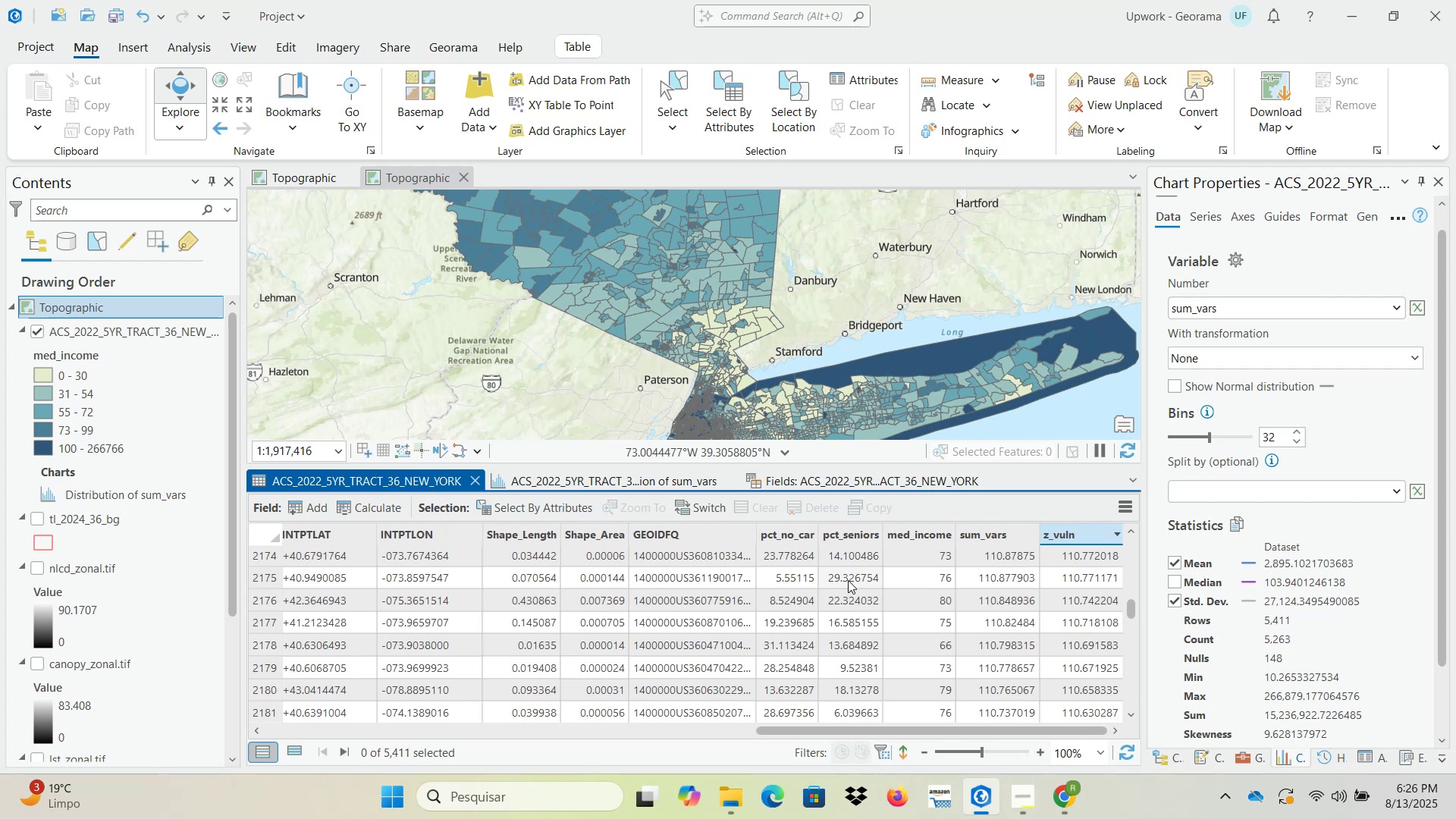 
left_click([736, 479])
 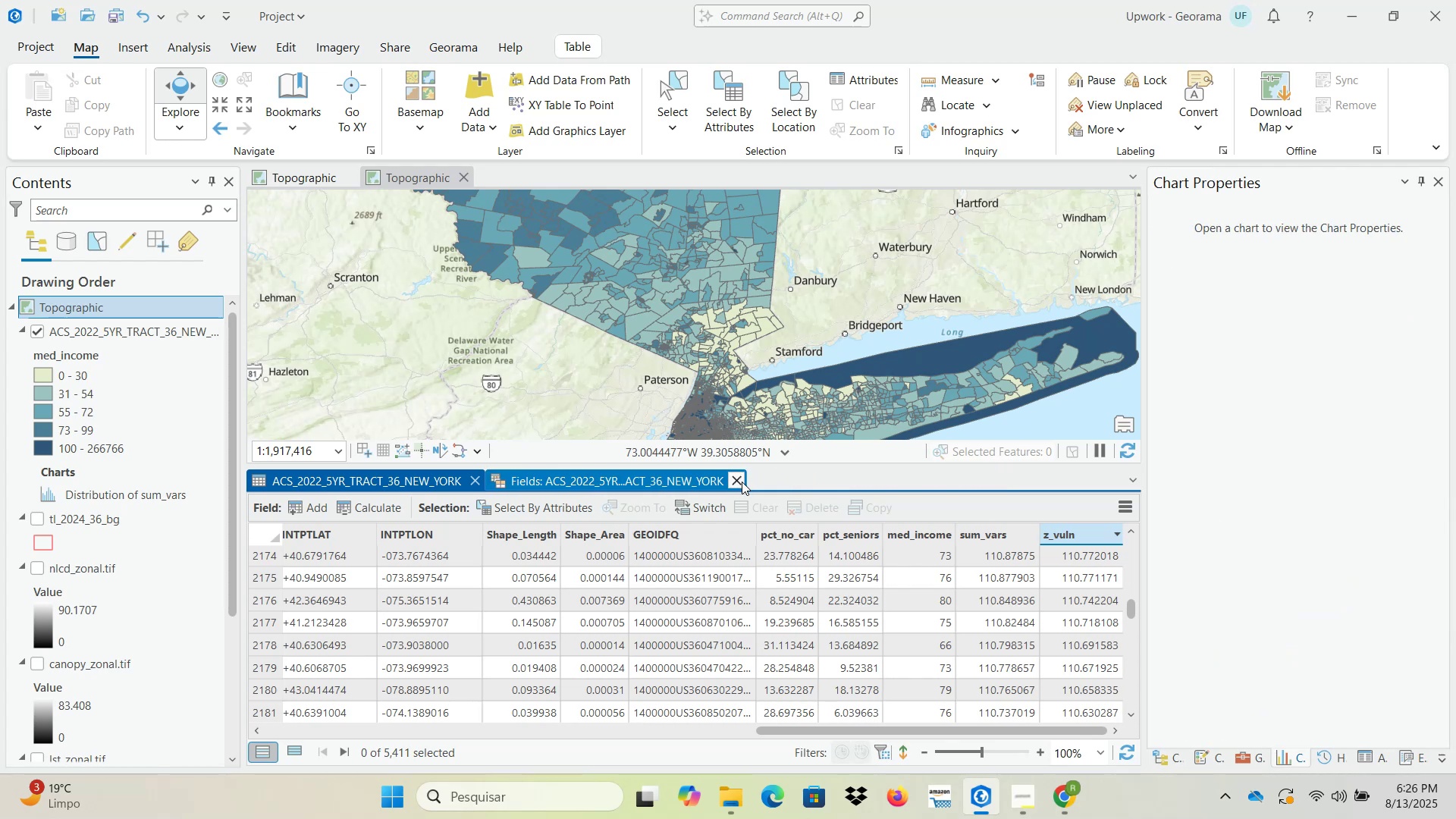 
left_click([740, 482])
 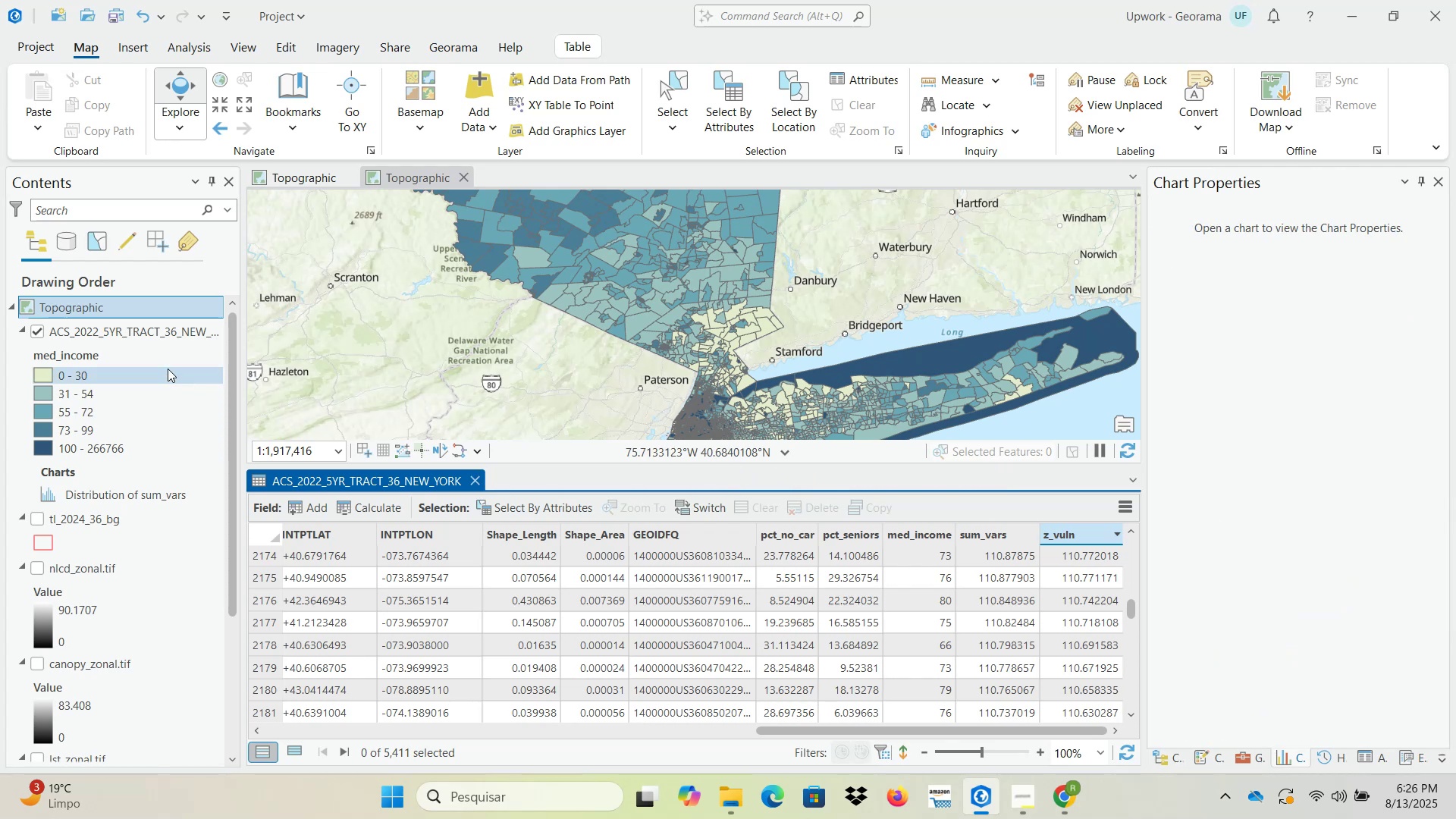 
right_click([165, 335])
 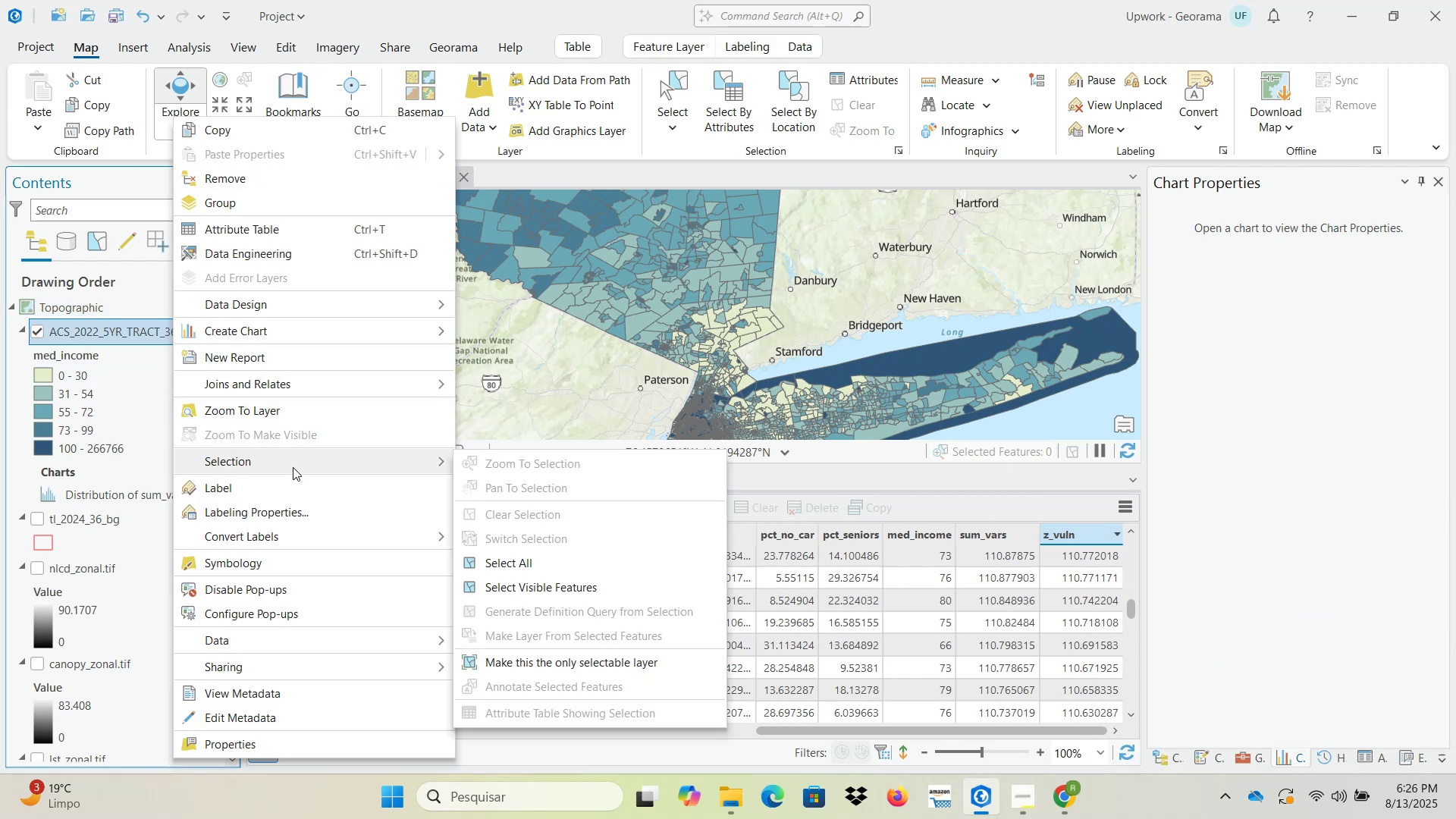 
wait(5.23)
 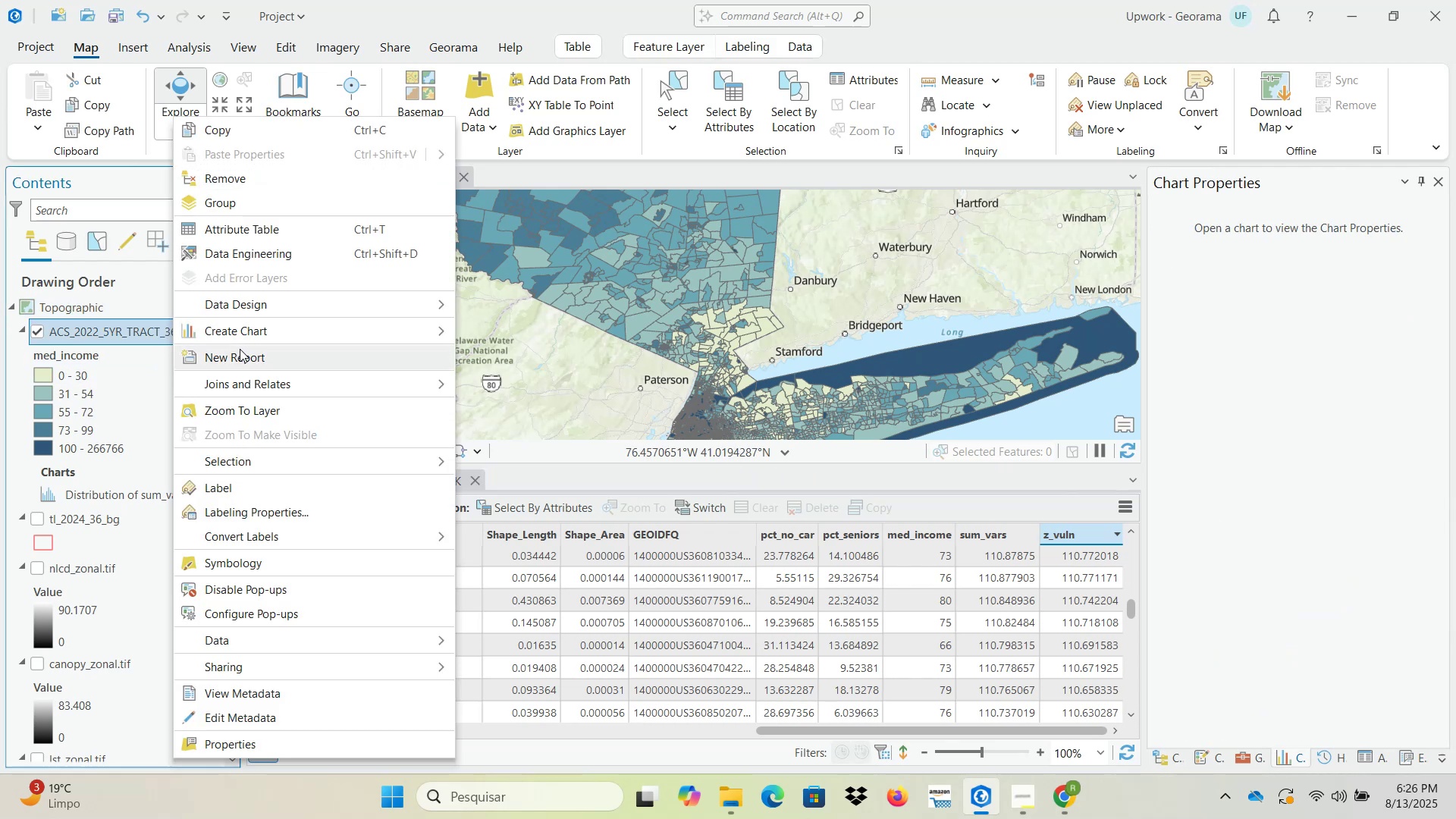 
mouse_move([317, 337])
 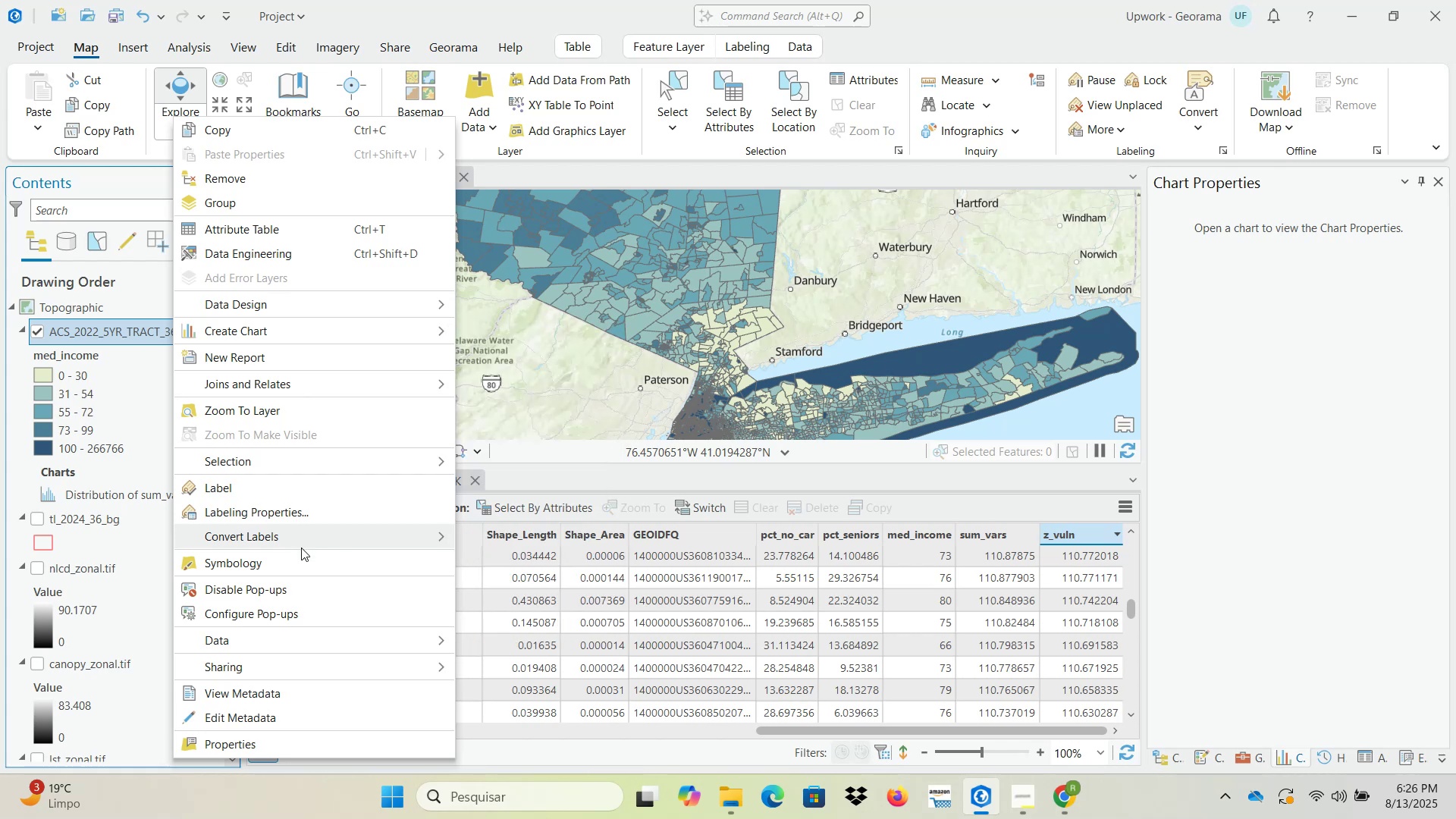 
left_click([301, 563])
 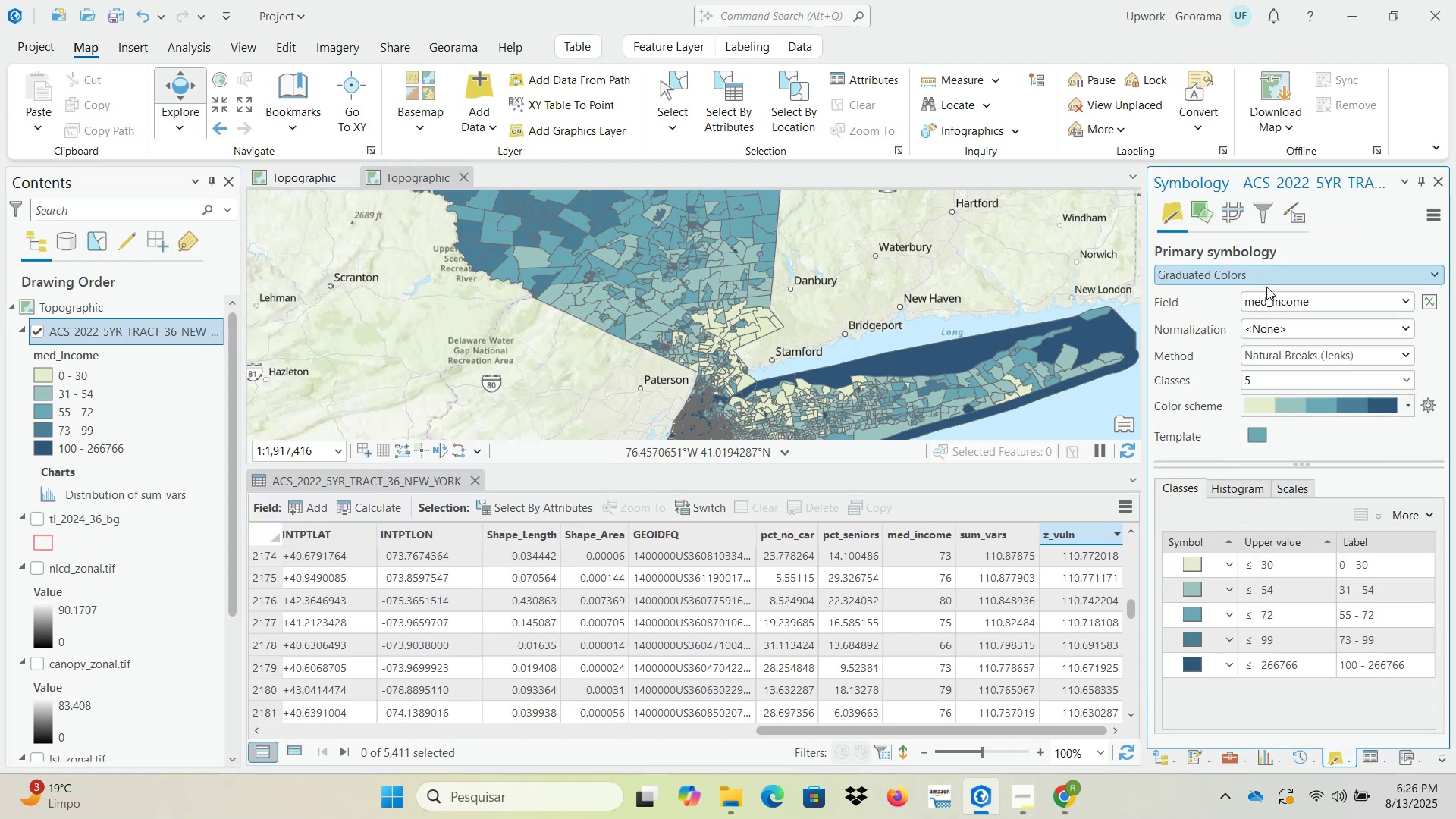 
left_click([1275, 305])
 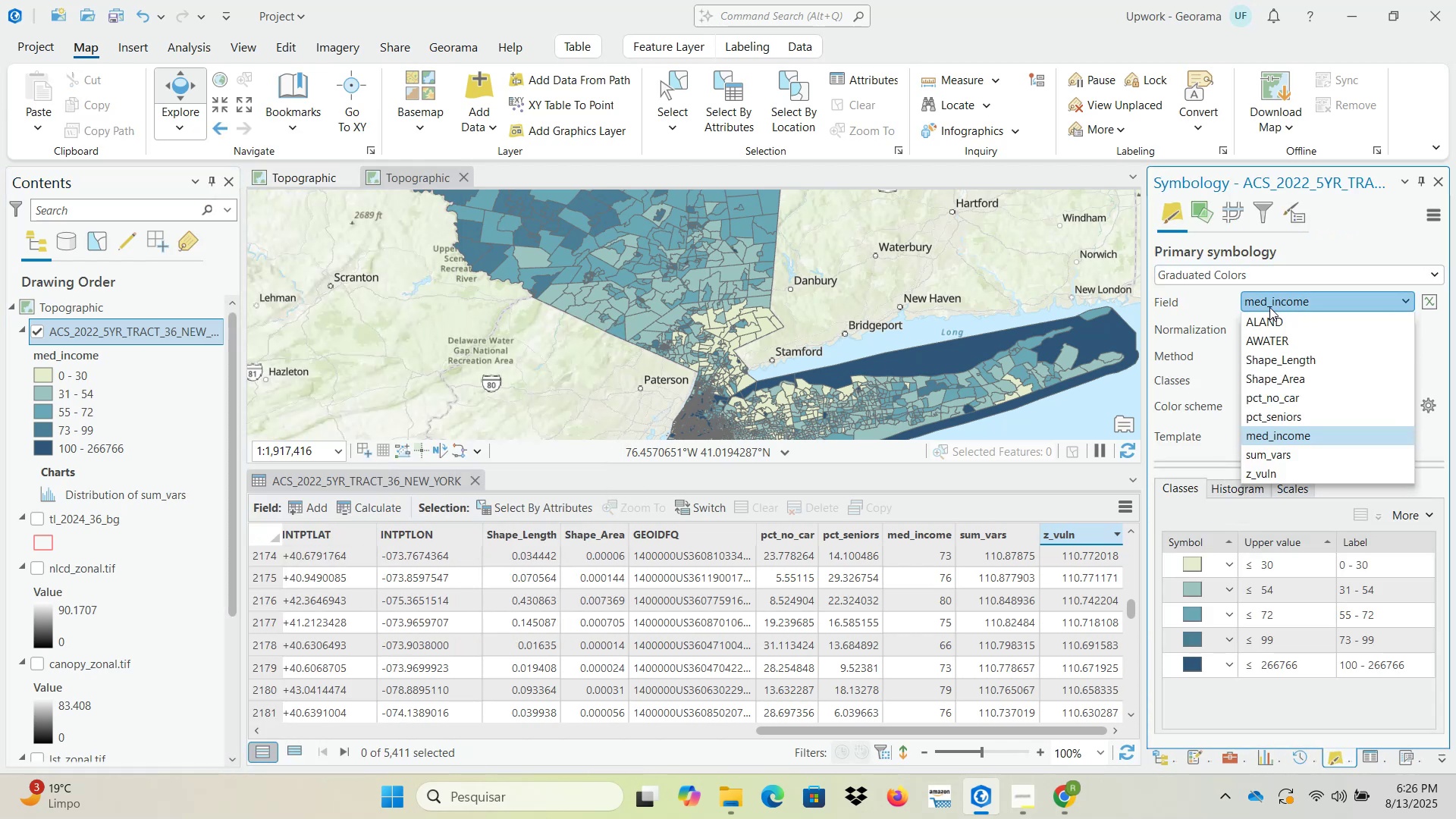 
scroll: coordinate [1288, 440], scroll_direction: down, amount: 3.0
 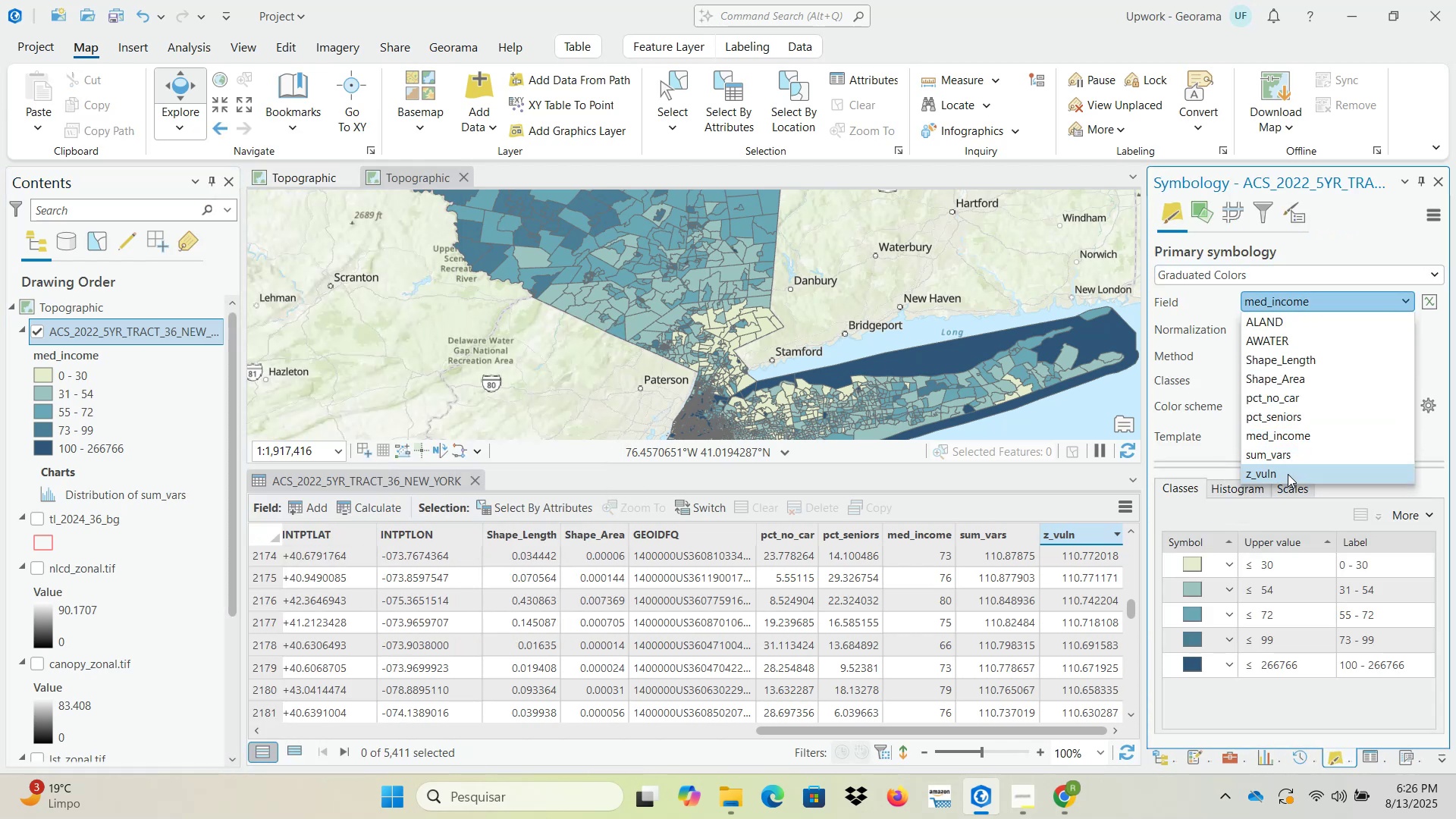 
left_click([1288, 474])
 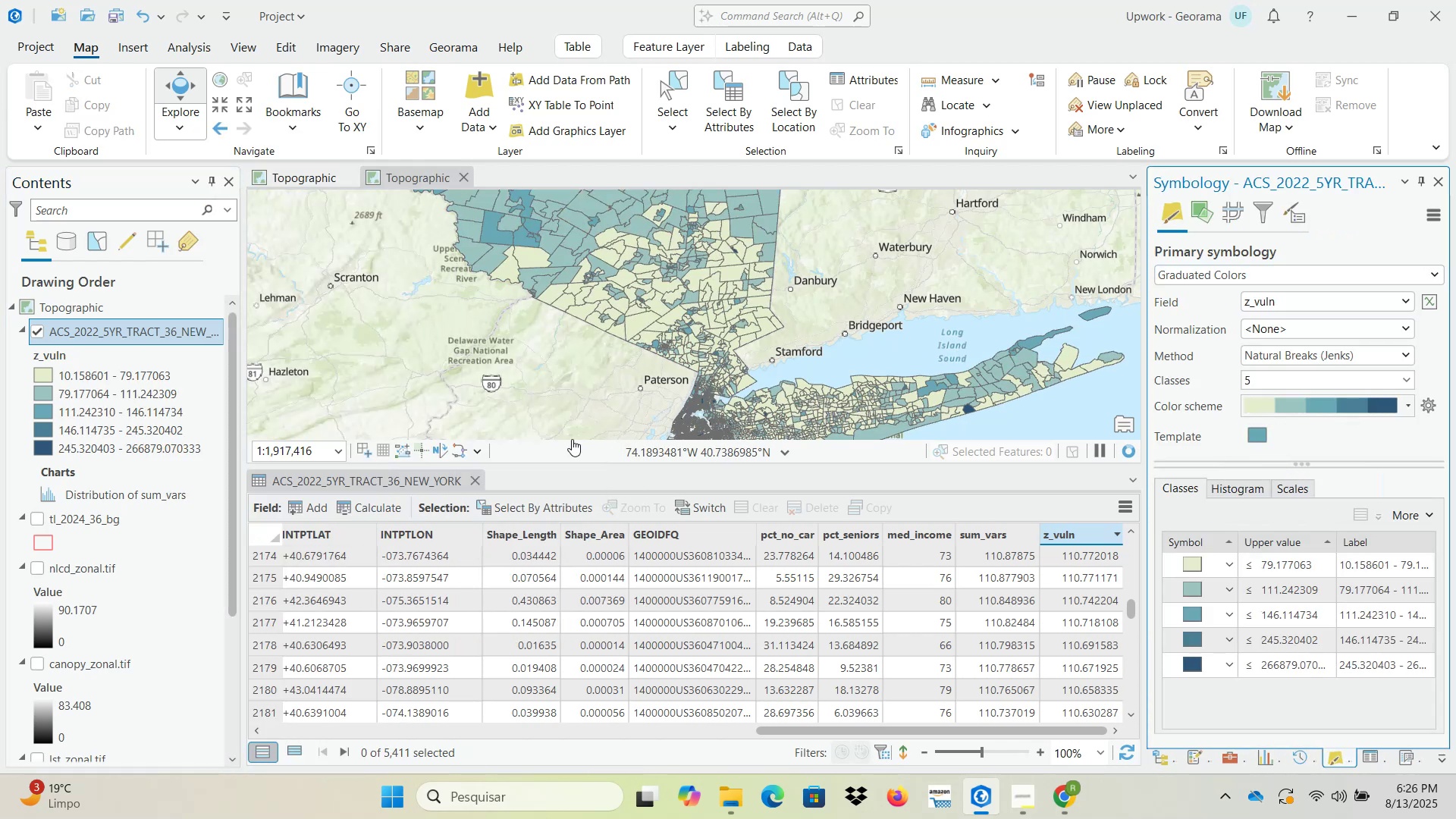 
left_click([478, 483])
 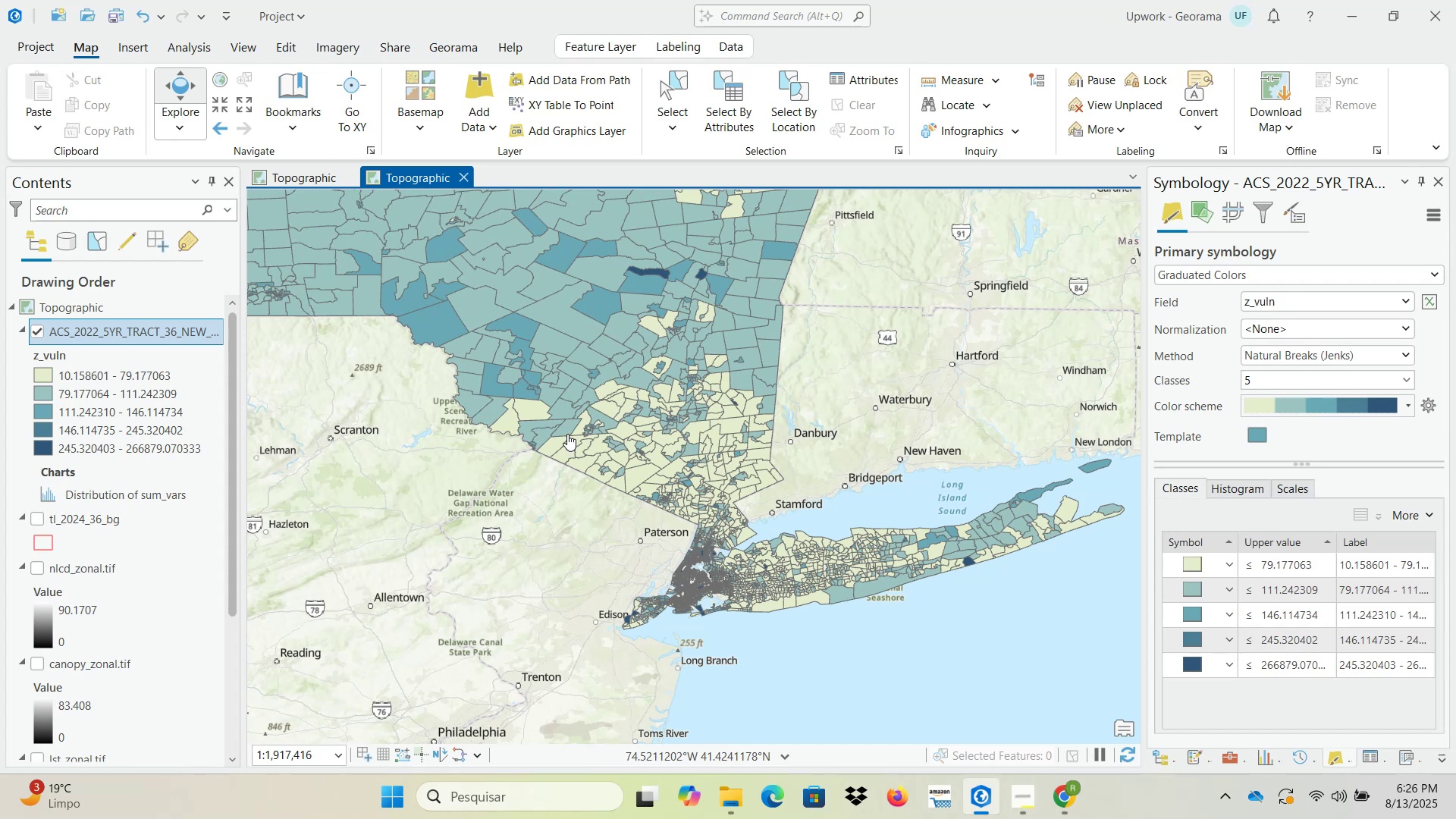 
wait(5.96)
 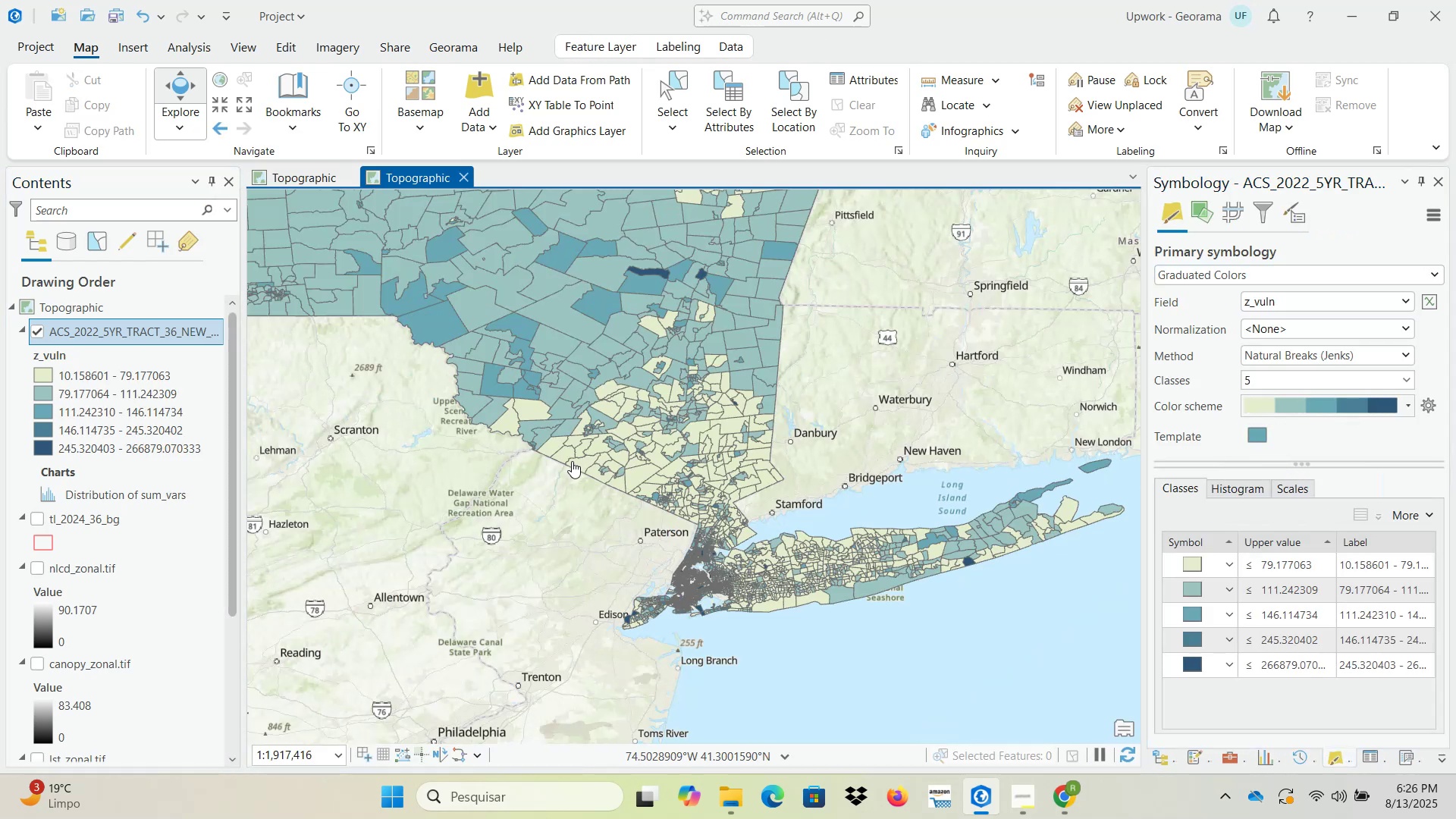 
right_click([172, 327])
 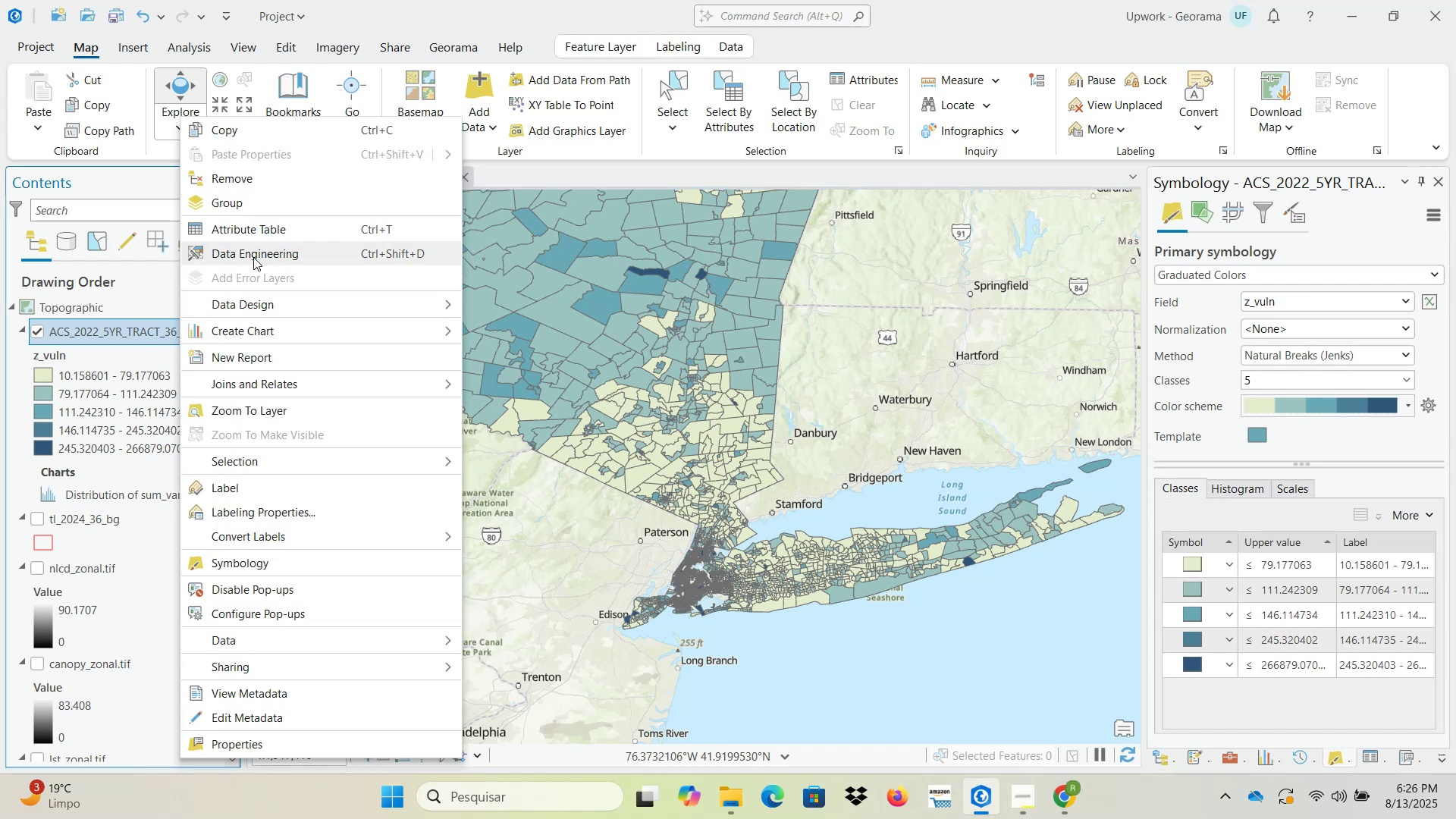 
left_click([256, 231])
 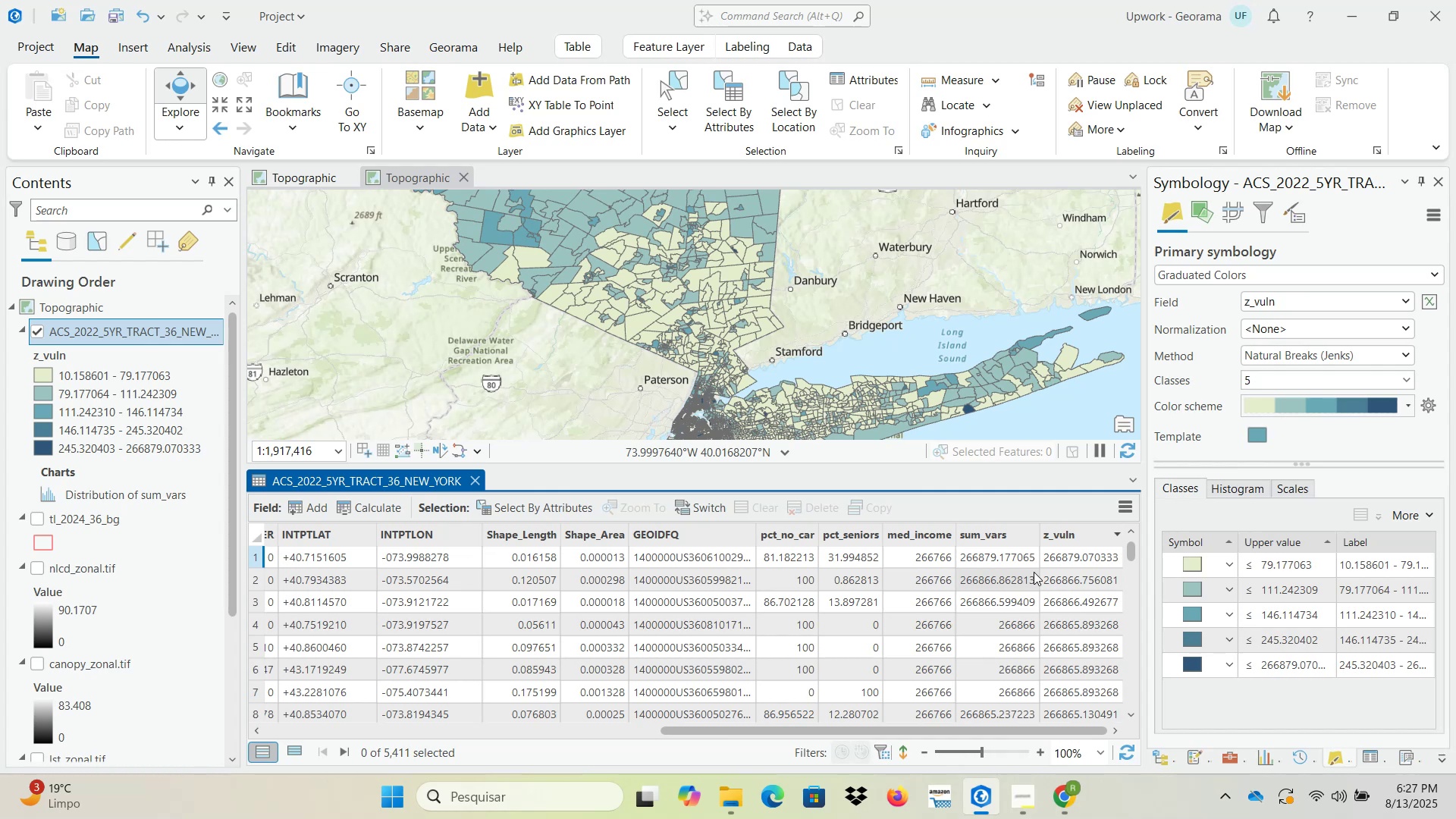 
wait(23.48)
 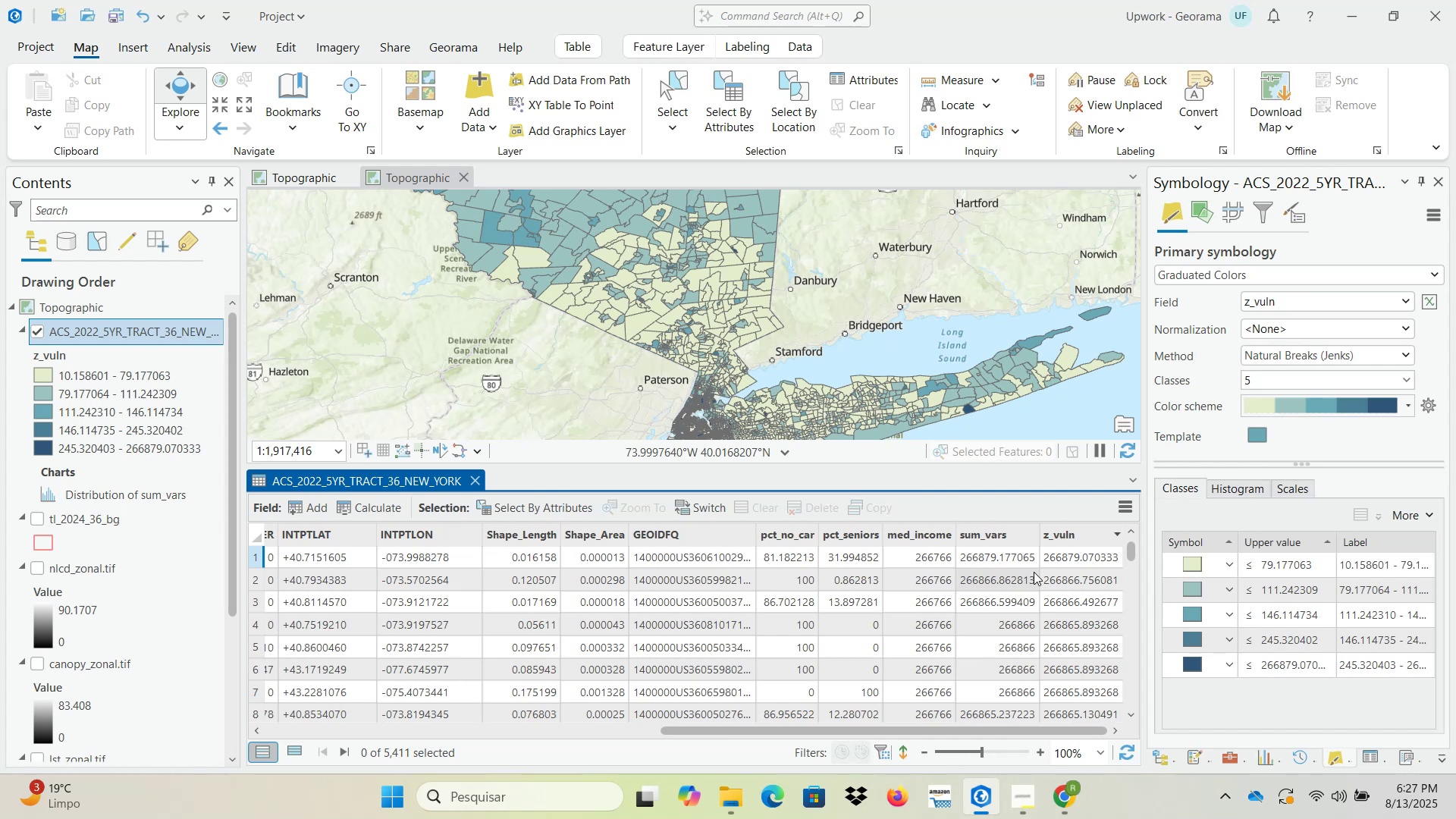 
left_click([1066, 805])
 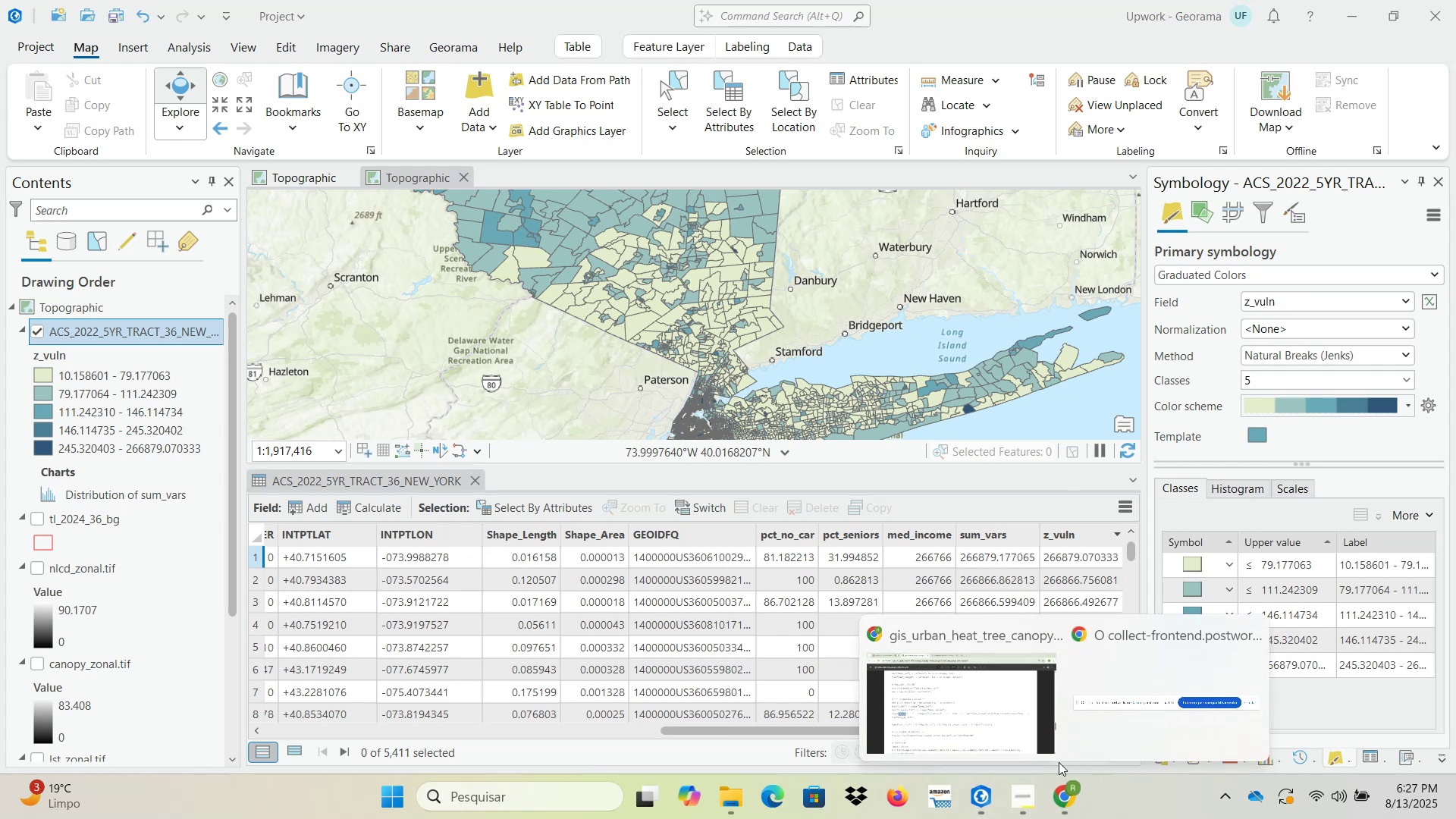 
left_click([1010, 701])
 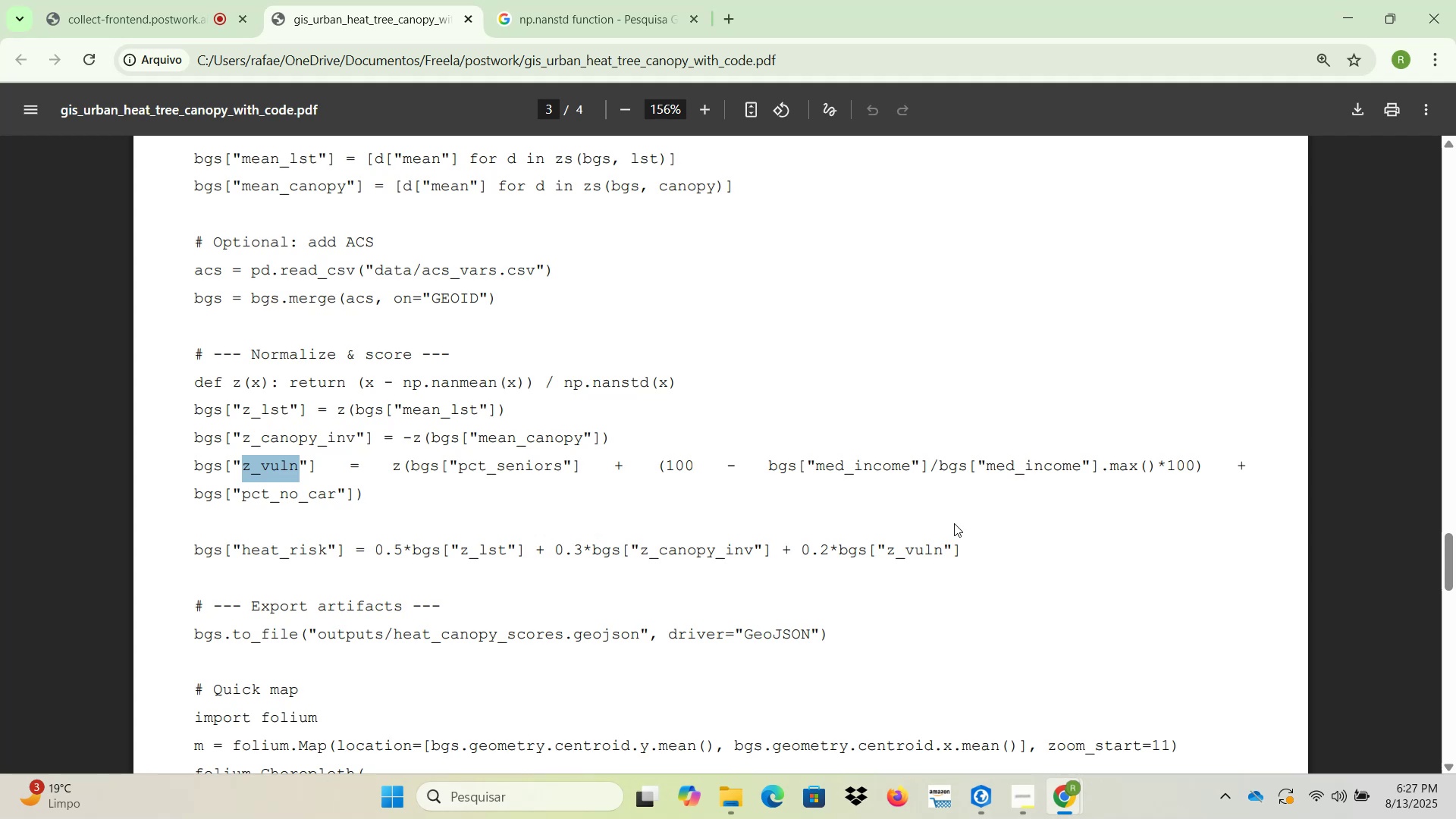 
wait(10.06)
 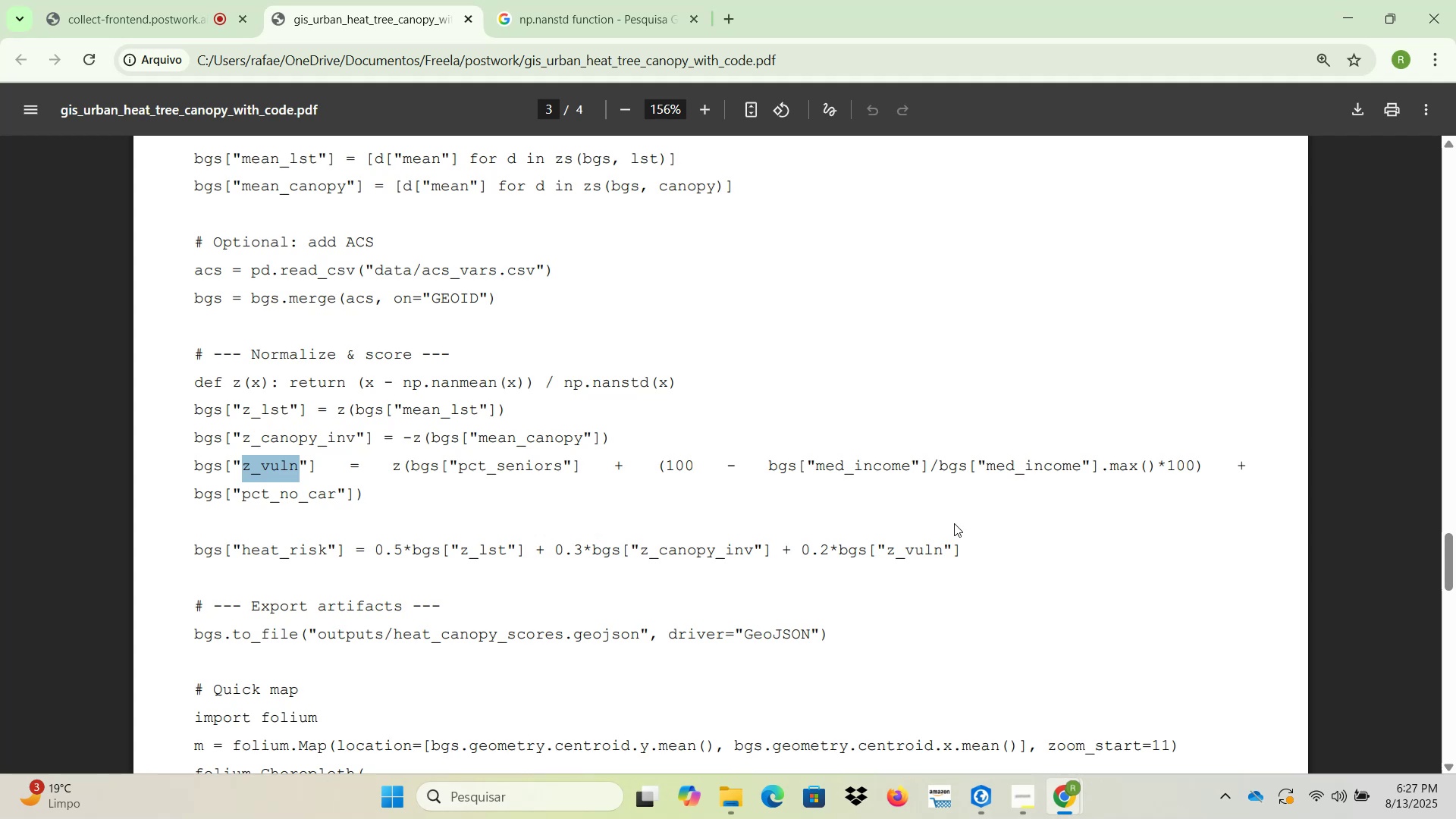 
left_click([978, 704])
 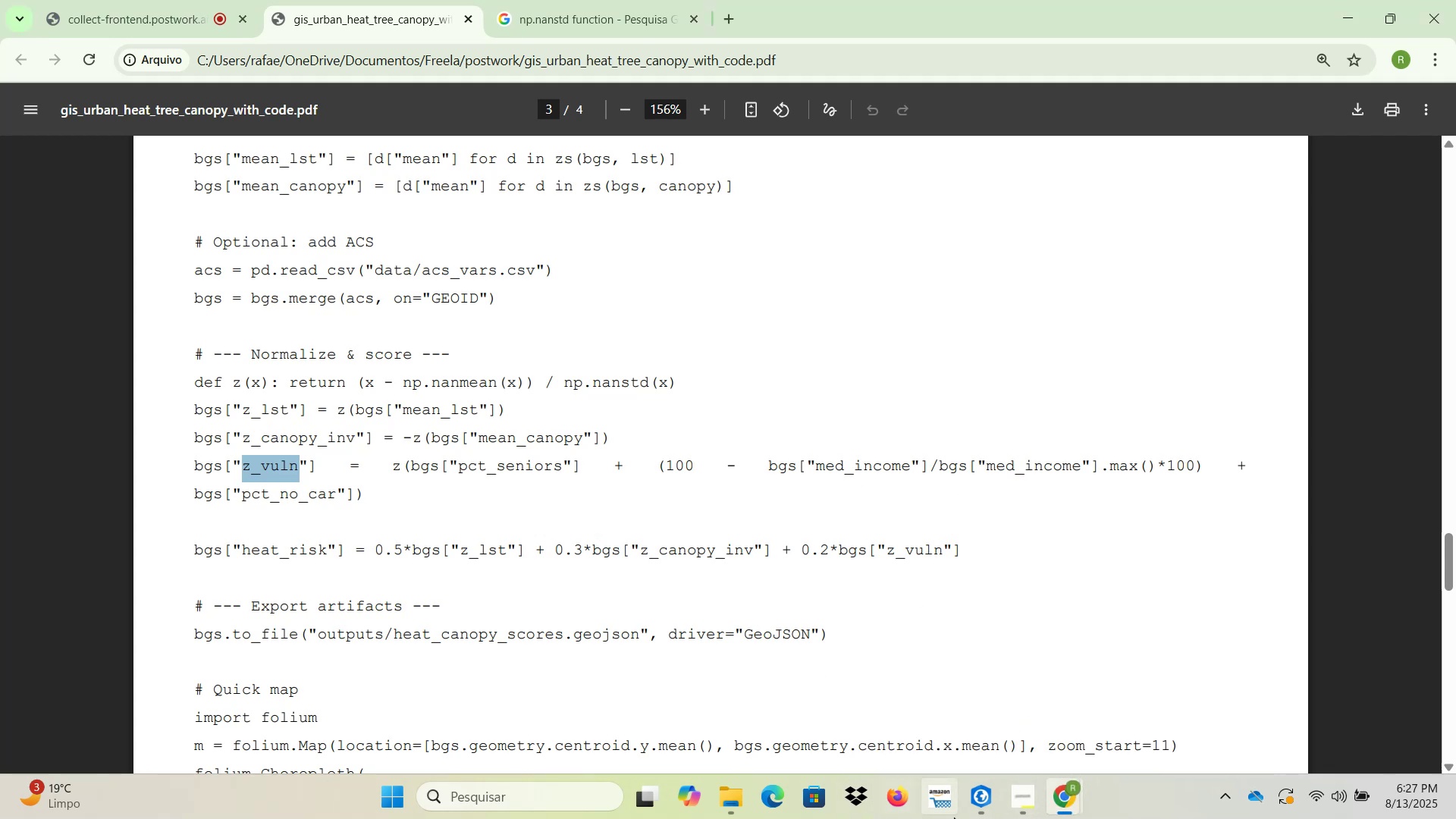 
left_click([987, 817])
 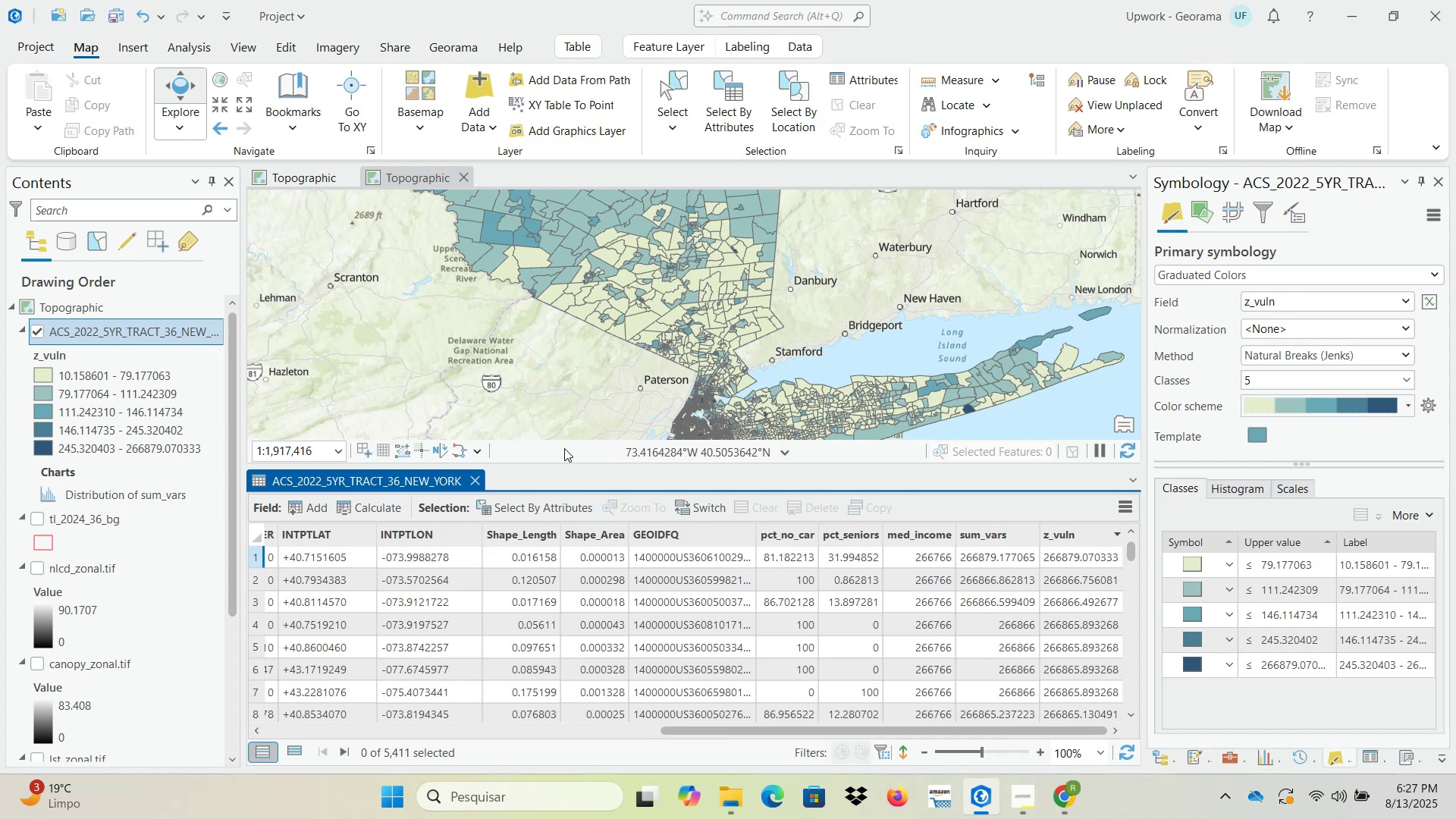 
left_click([472, 482])
 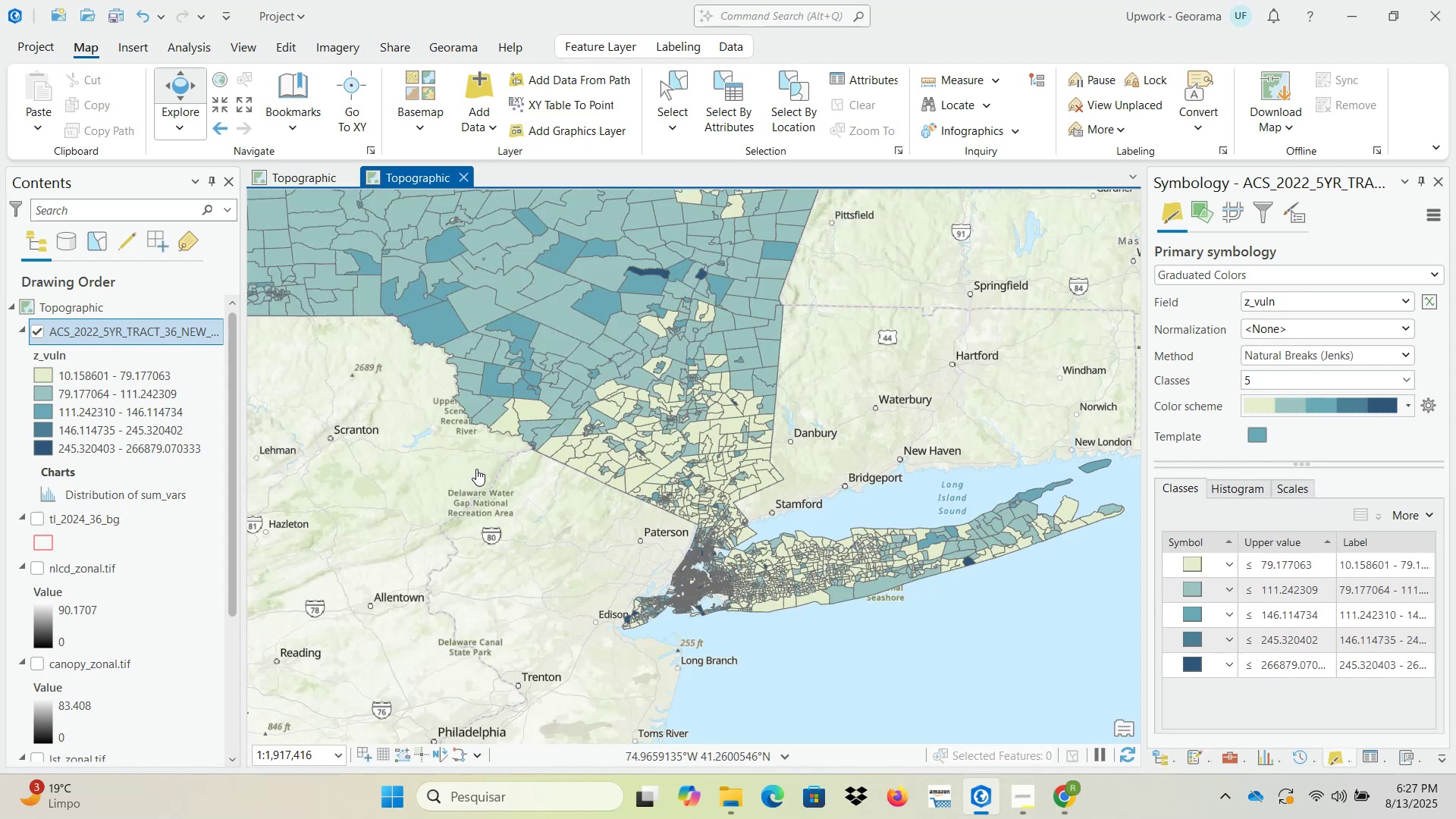 
scroll: coordinate [526, 447], scroll_direction: down, amount: 1.0
 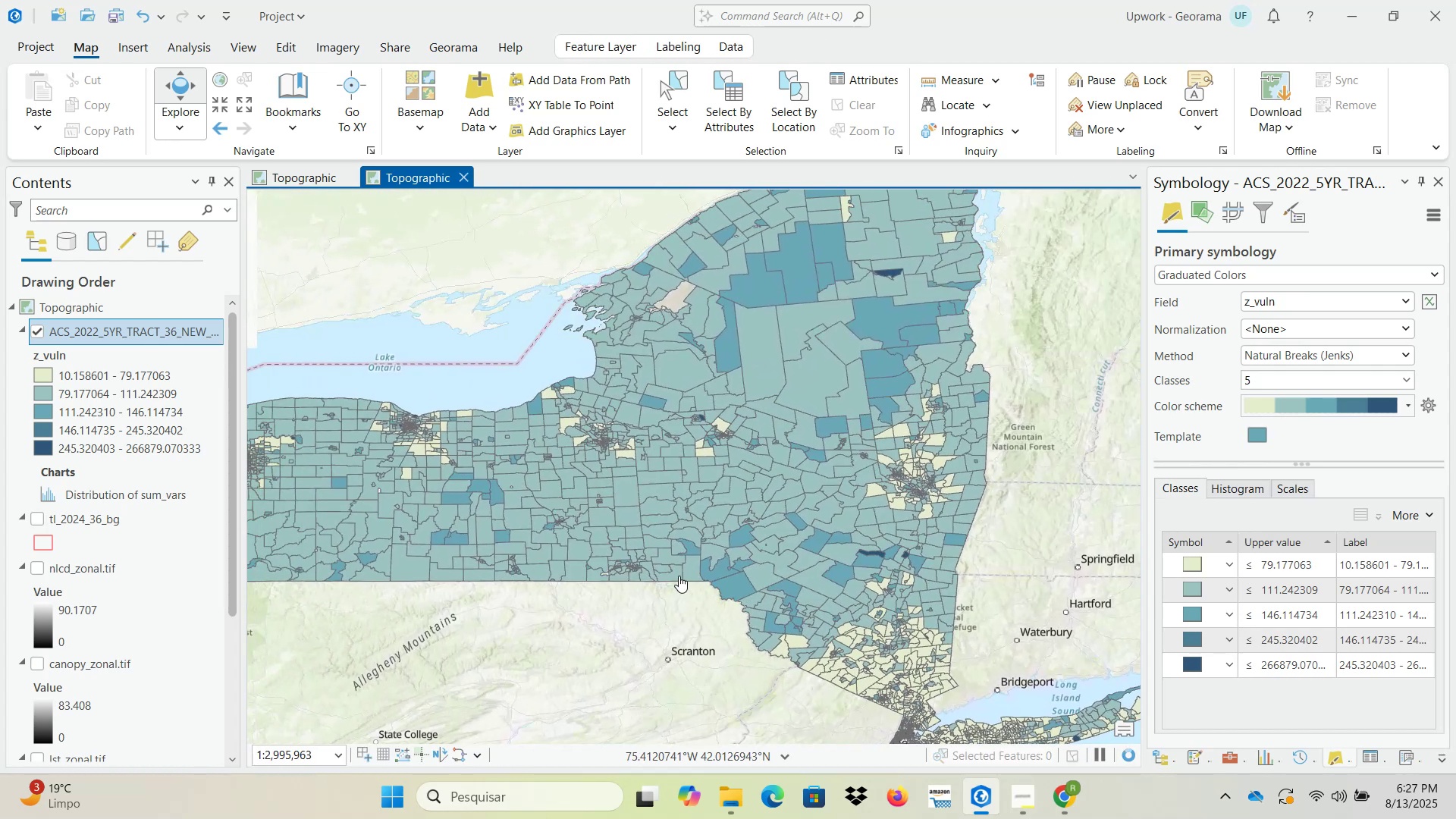 
wait(8.4)
 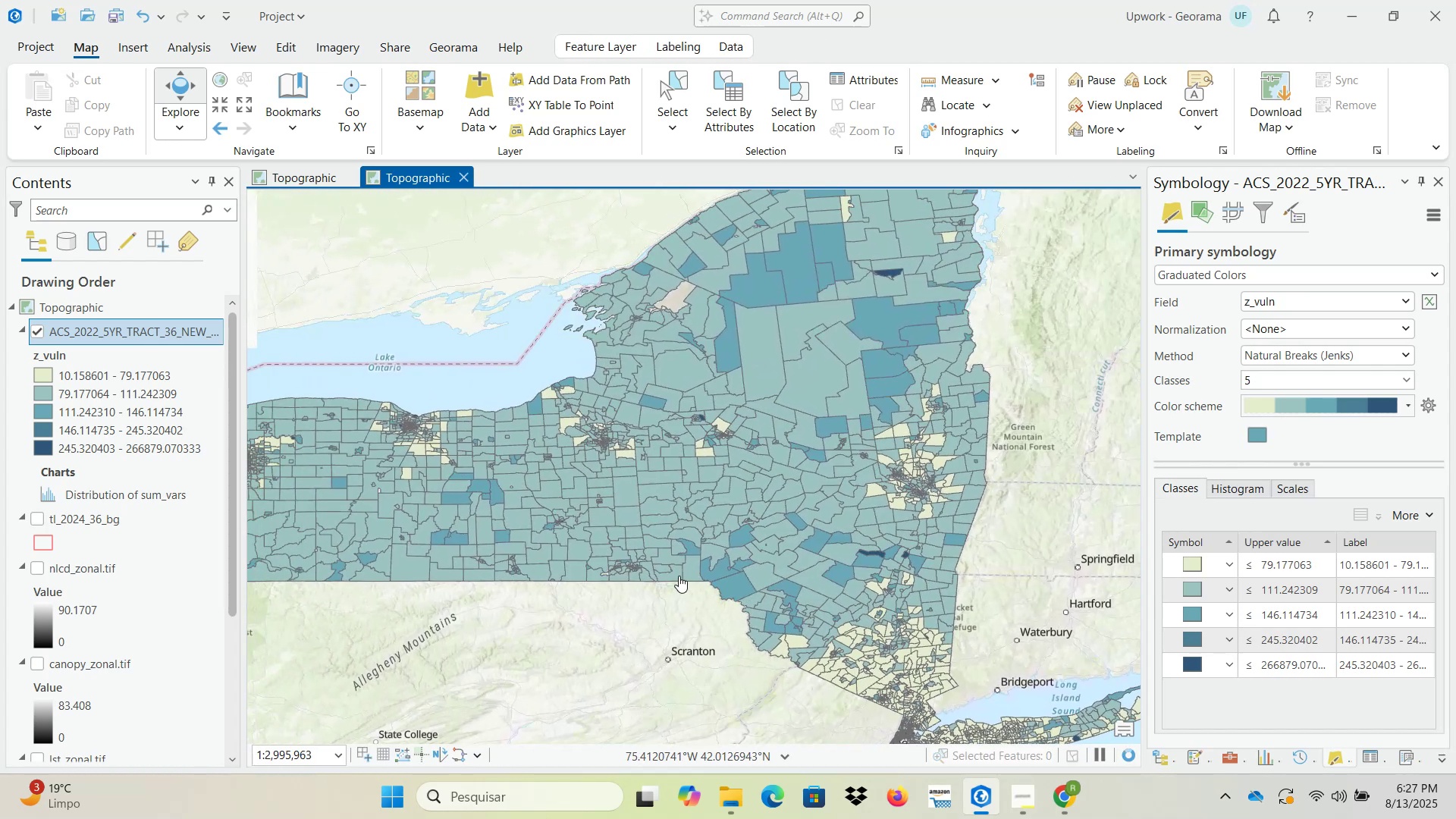 
scroll: coordinate [681, 554], scroll_direction: up, amount: 4.0
 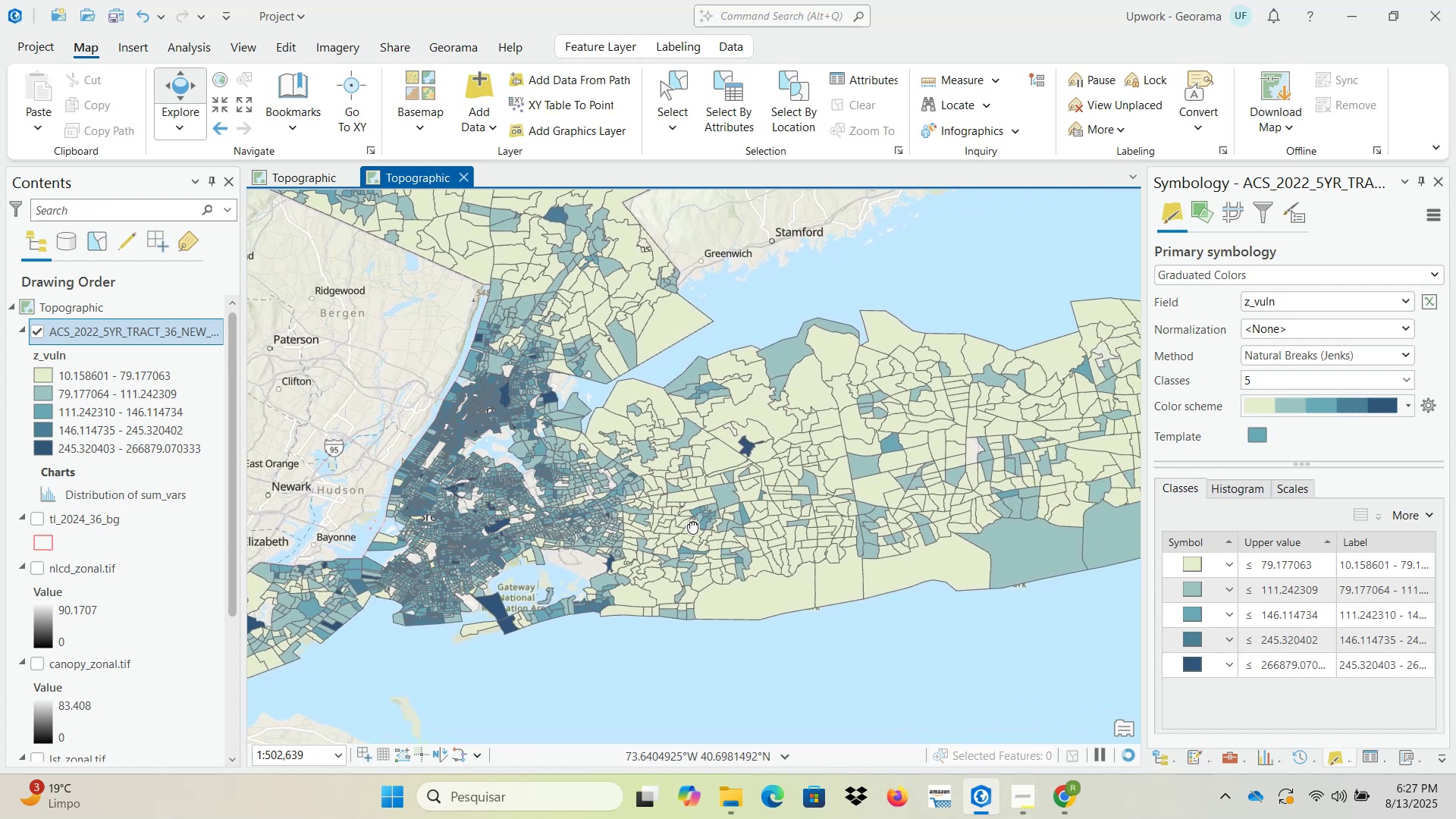 
wait(12.26)
 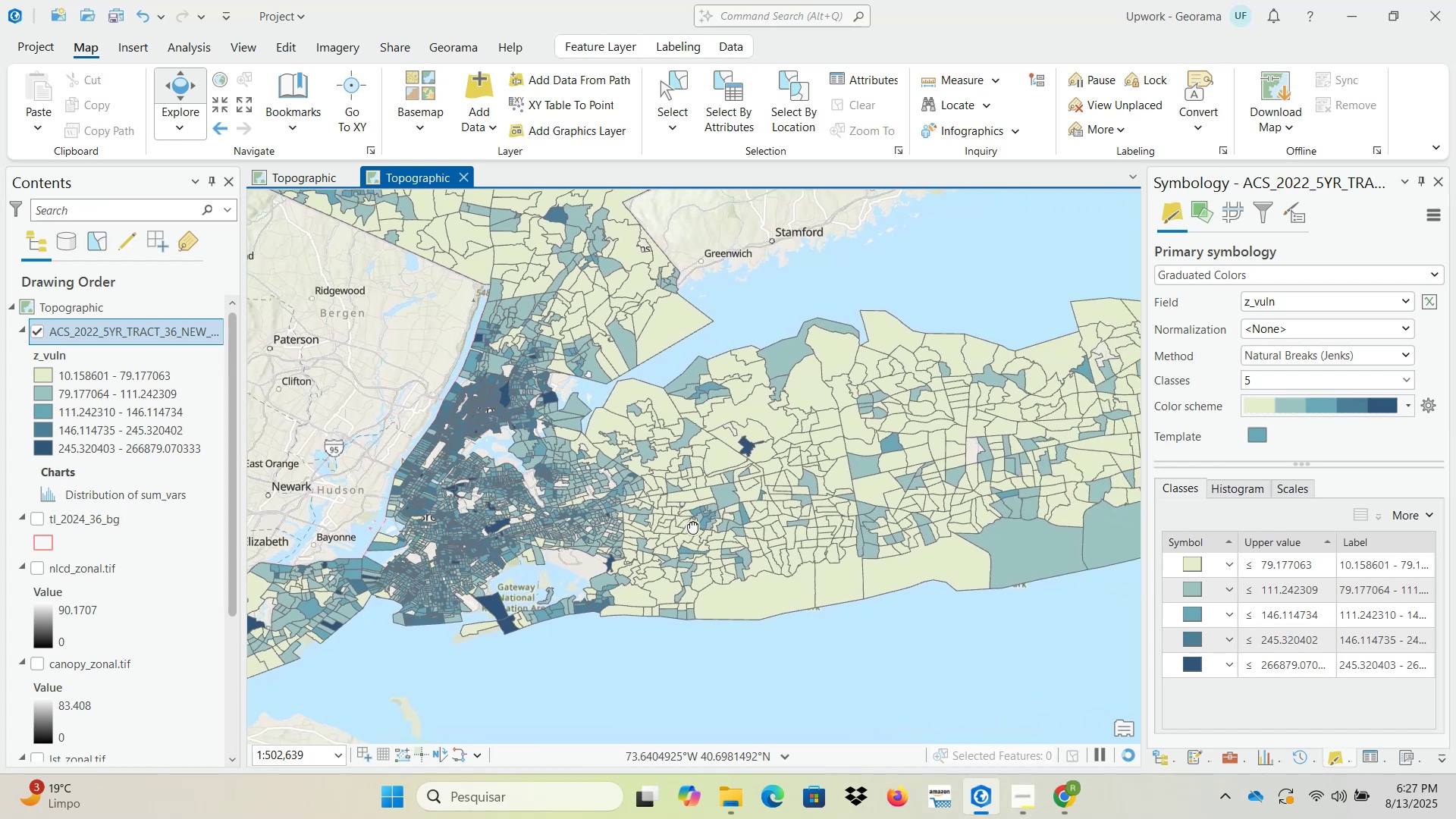 
scroll: coordinate [394, 555], scroll_direction: down, amount: 2.0
 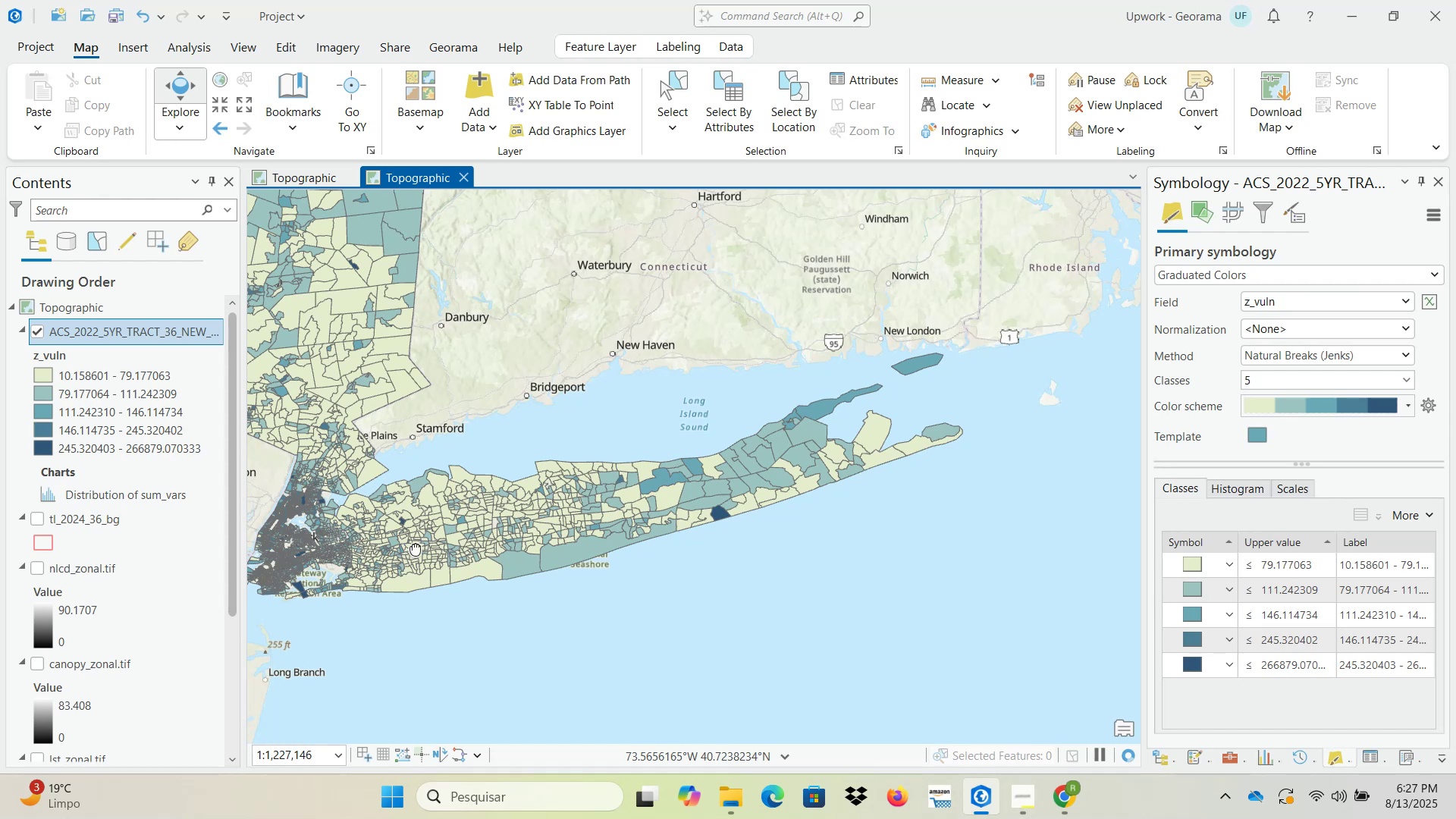 
scroll: coordinate [529, 545], scroll_direction: up, amount: 3.0
 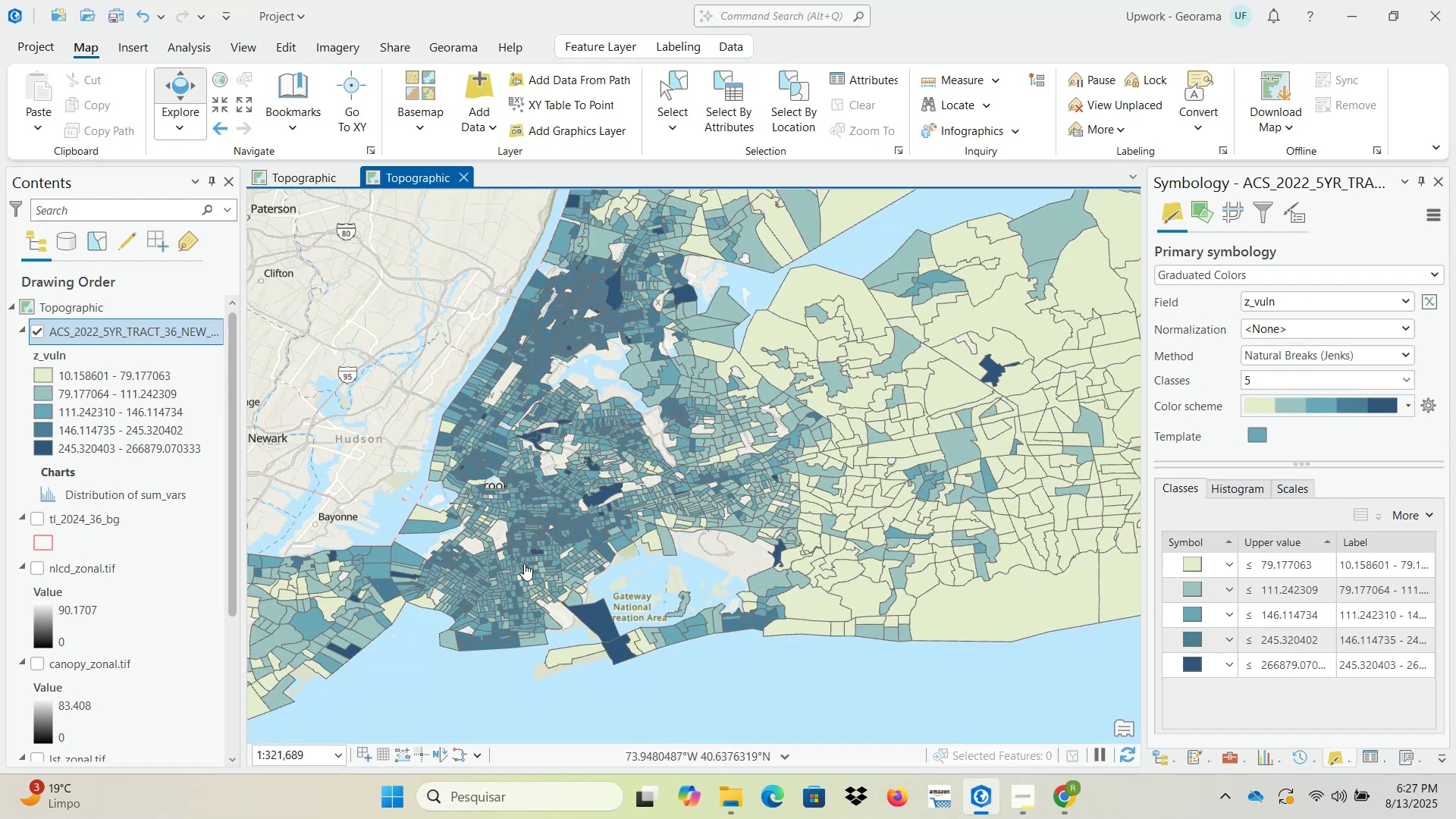 
wait(5.86)
 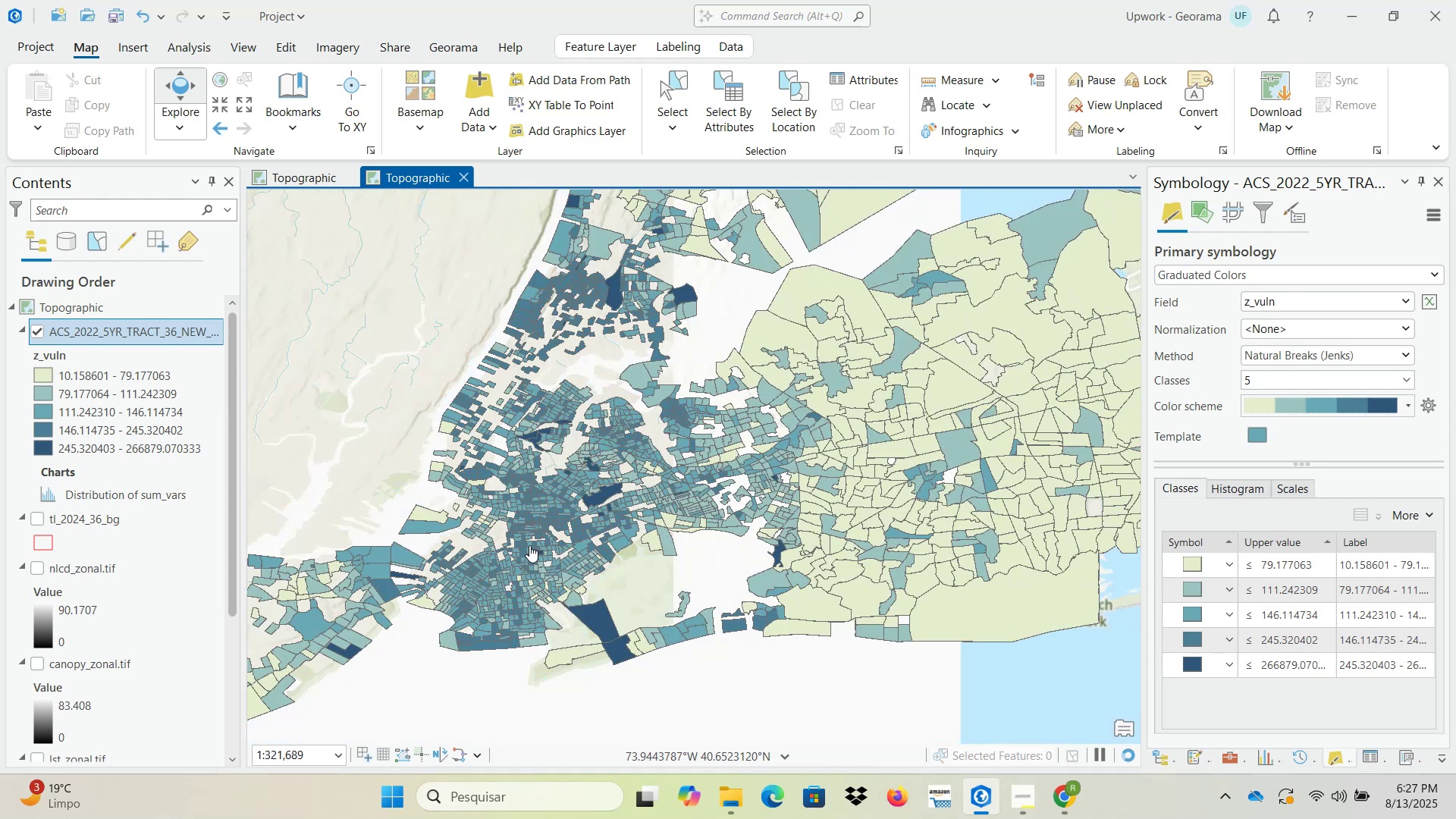 
scroll: coordinate [541, 554], scroll_direction: down, amount: 4.0
 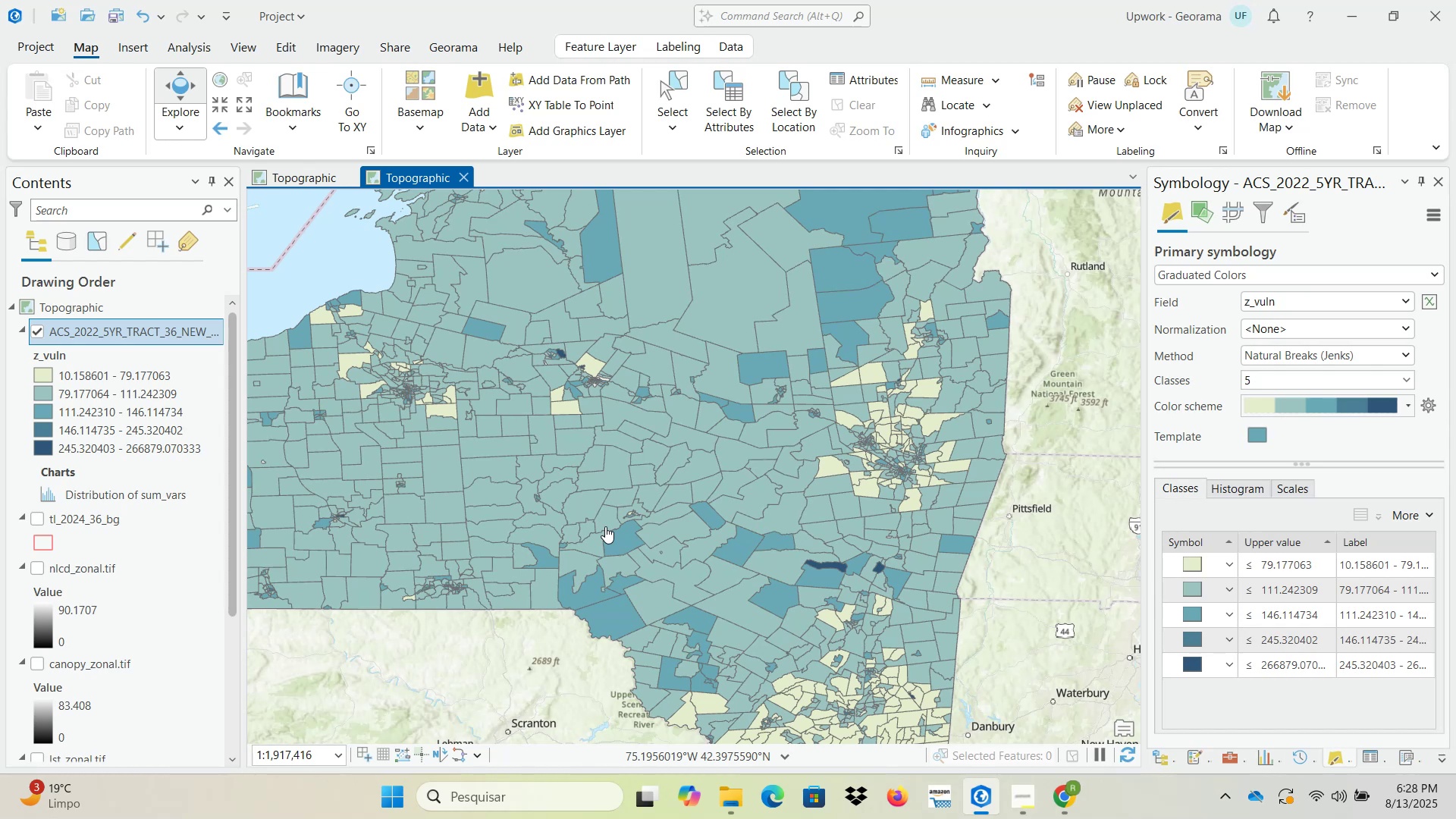 
wait(14.74)
 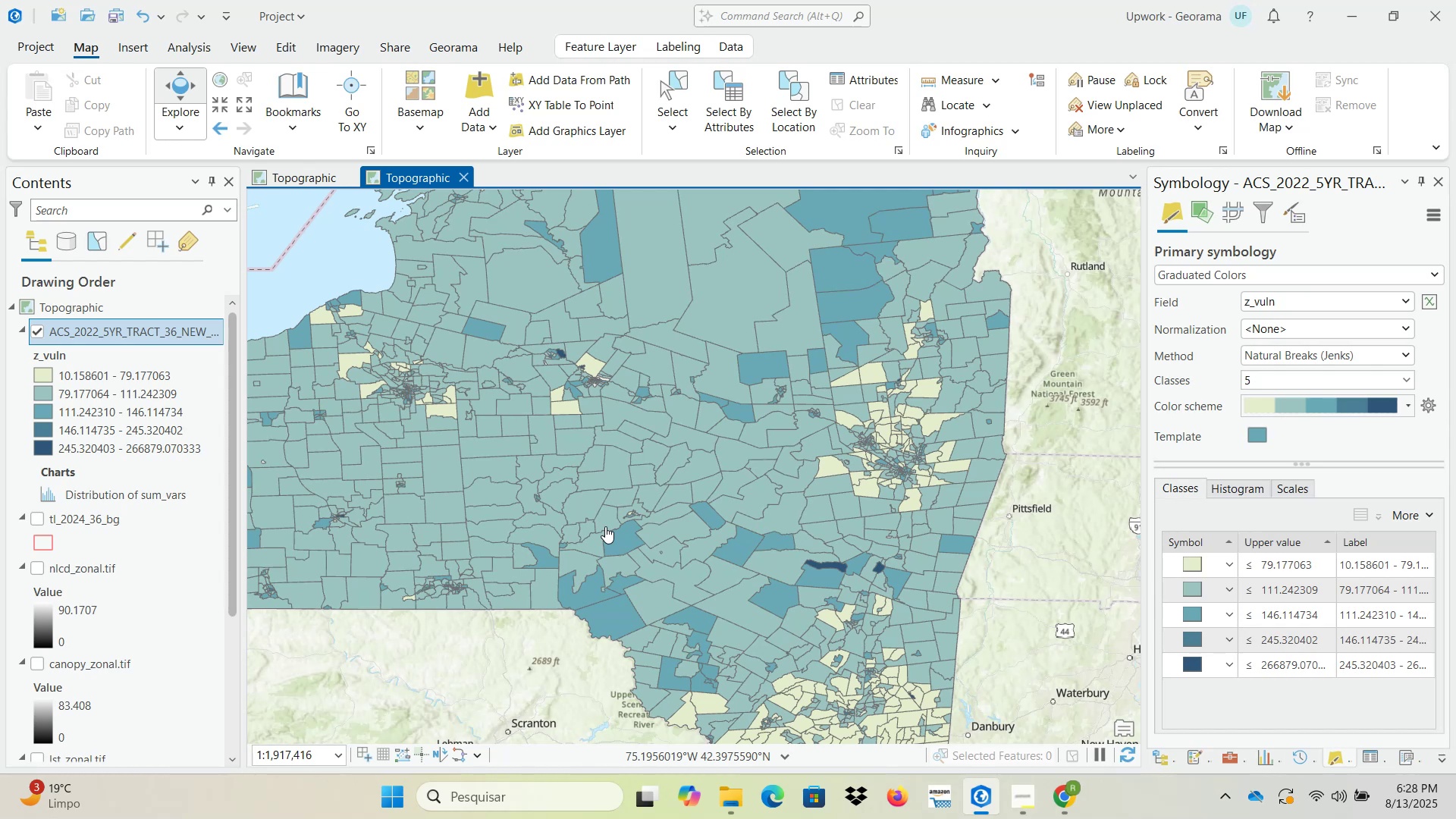 
right_click([152, 333])
 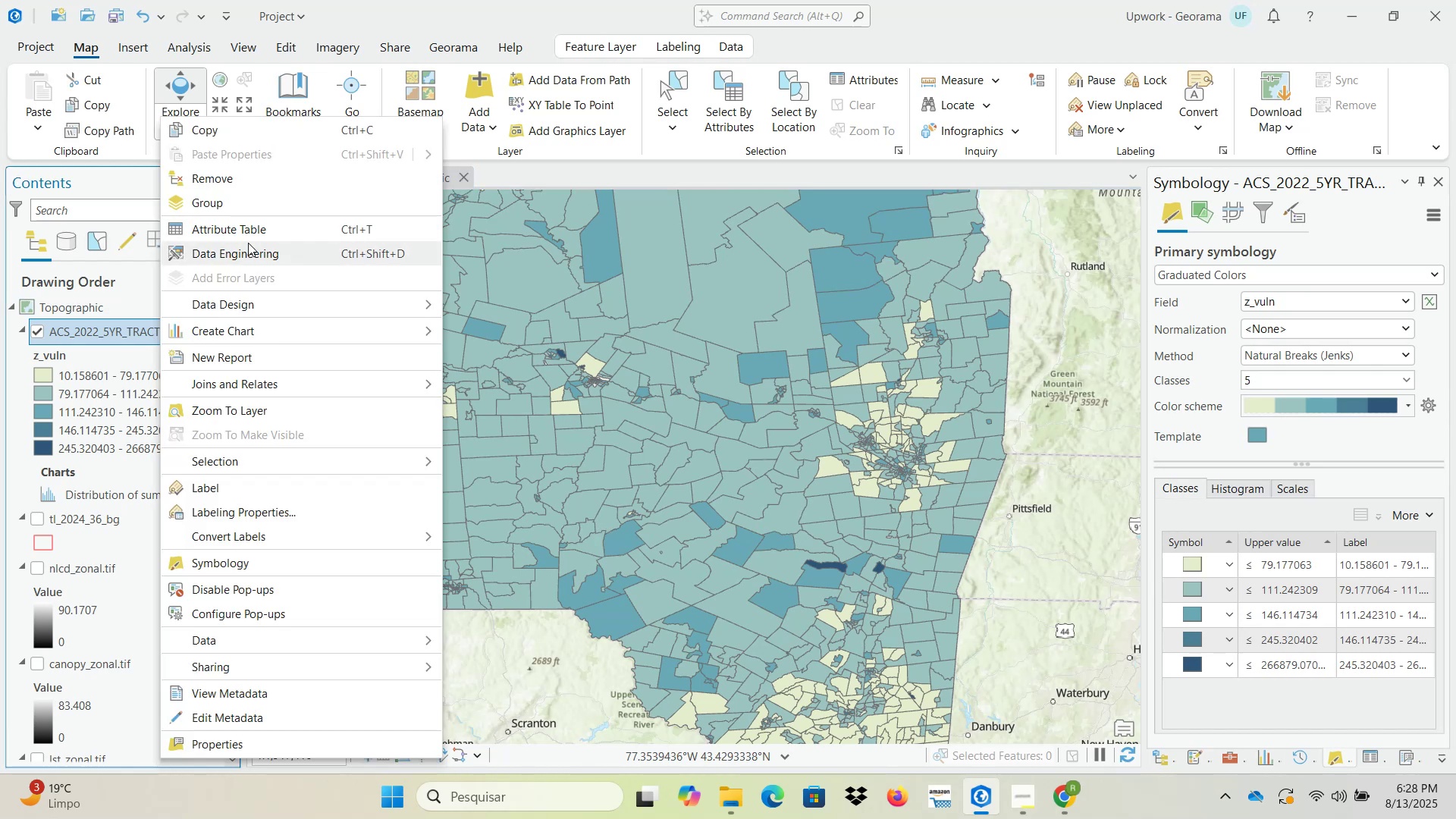 
left_click([245, 229])
 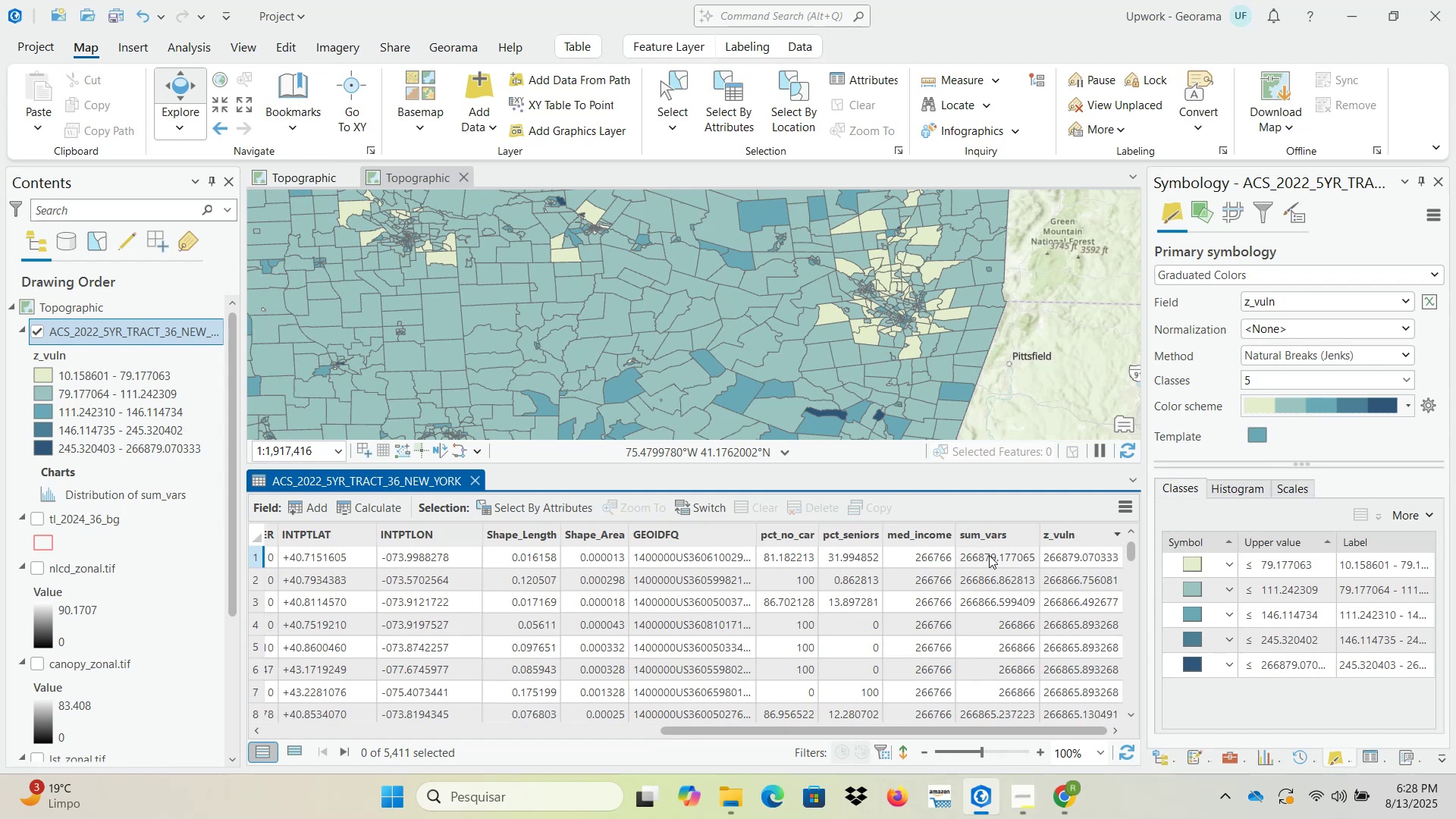 
wait(38.91)
 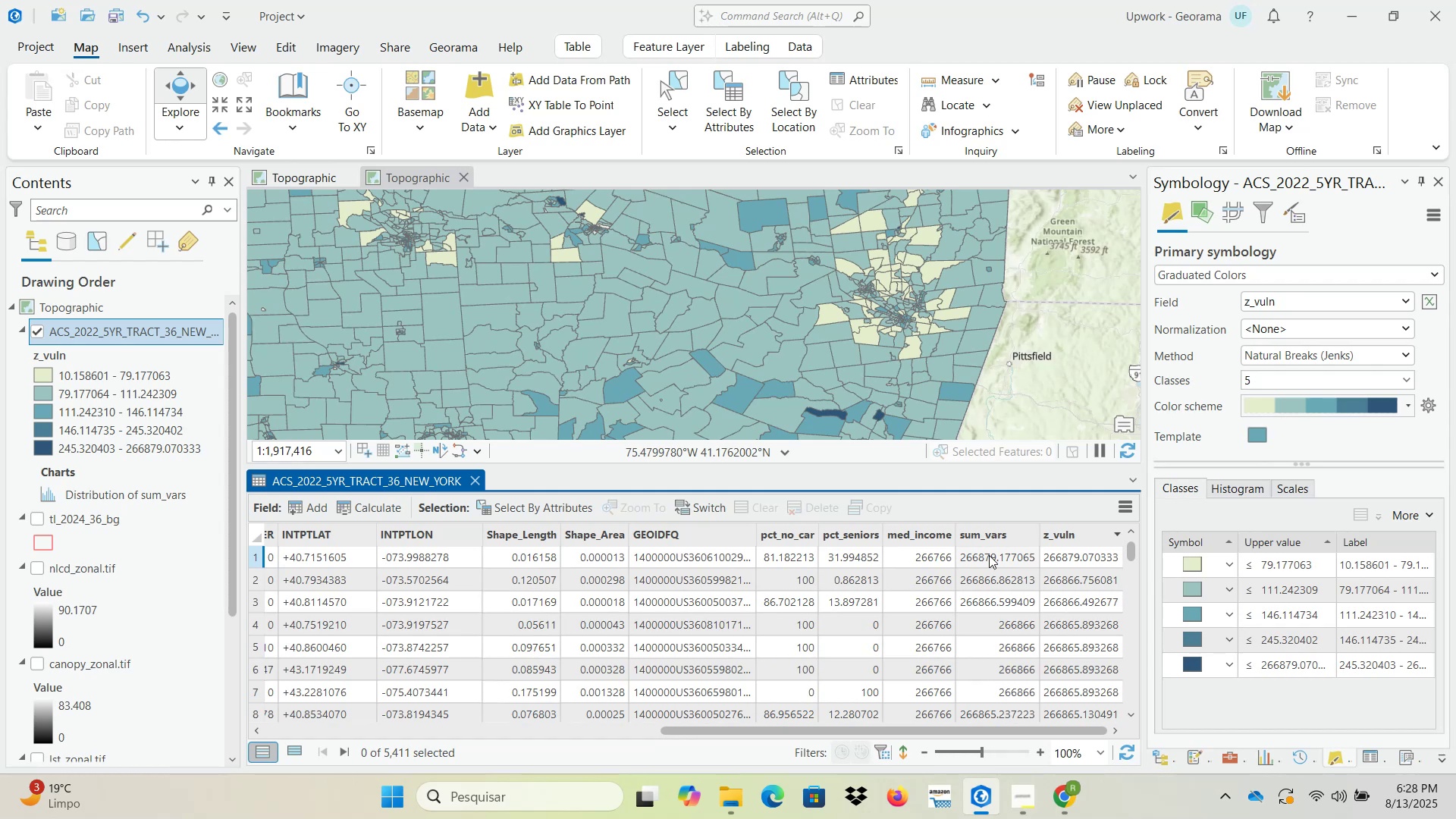 
double_click([257, 555])
 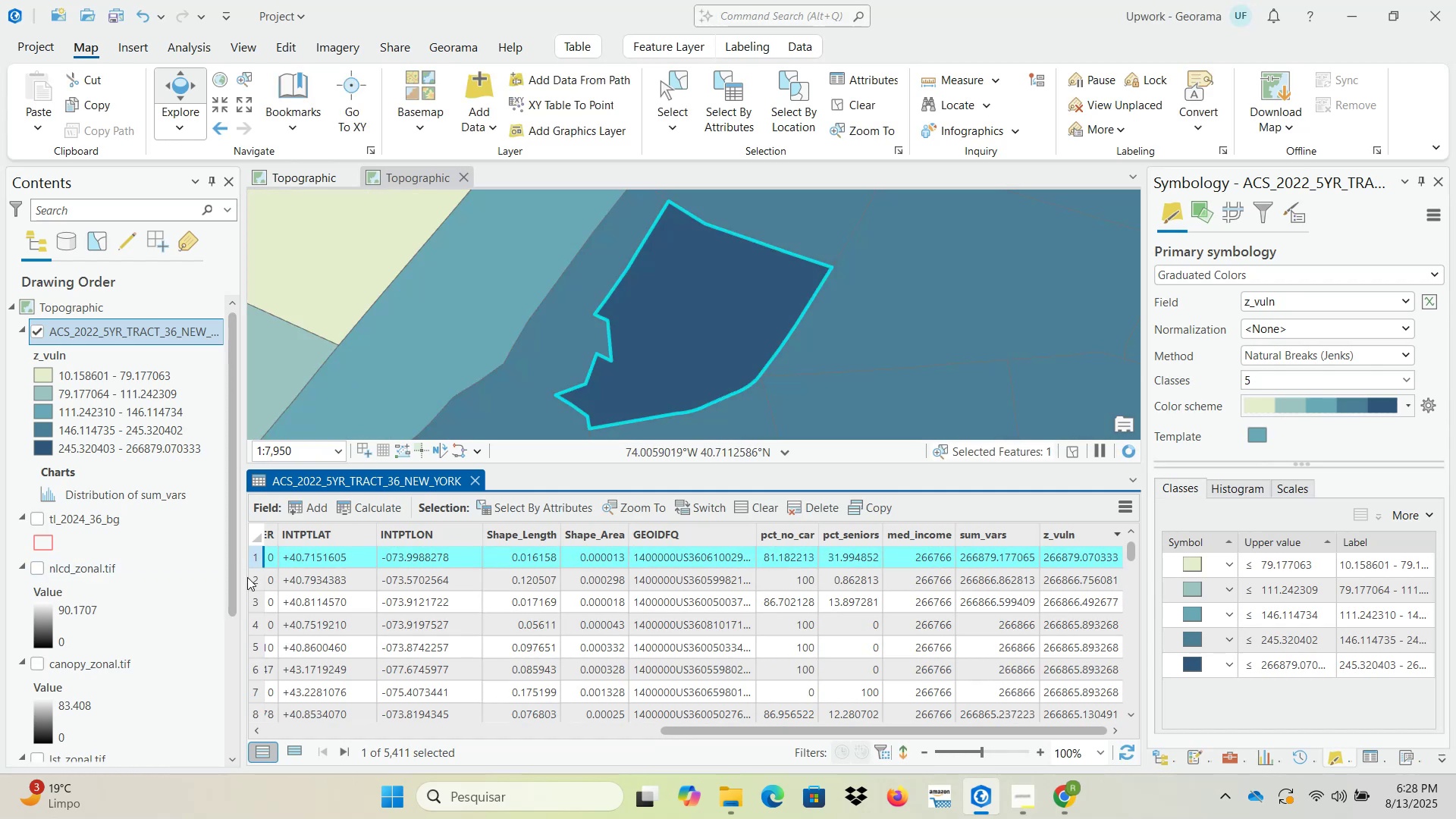 
left_click([257, 579])
 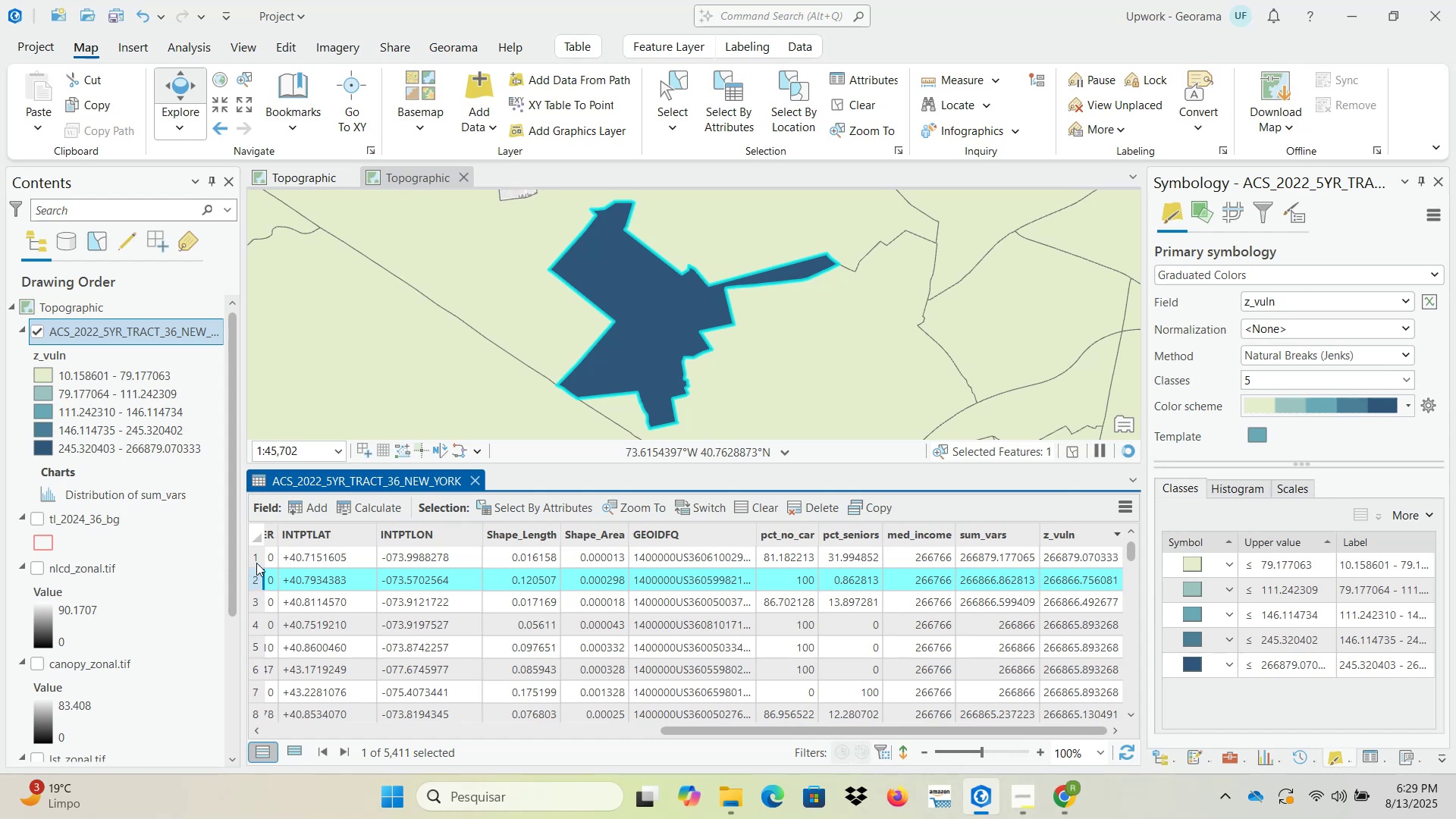 
scroll: coordinate [418, 375], scroll_direction: down, amount: 3.0
 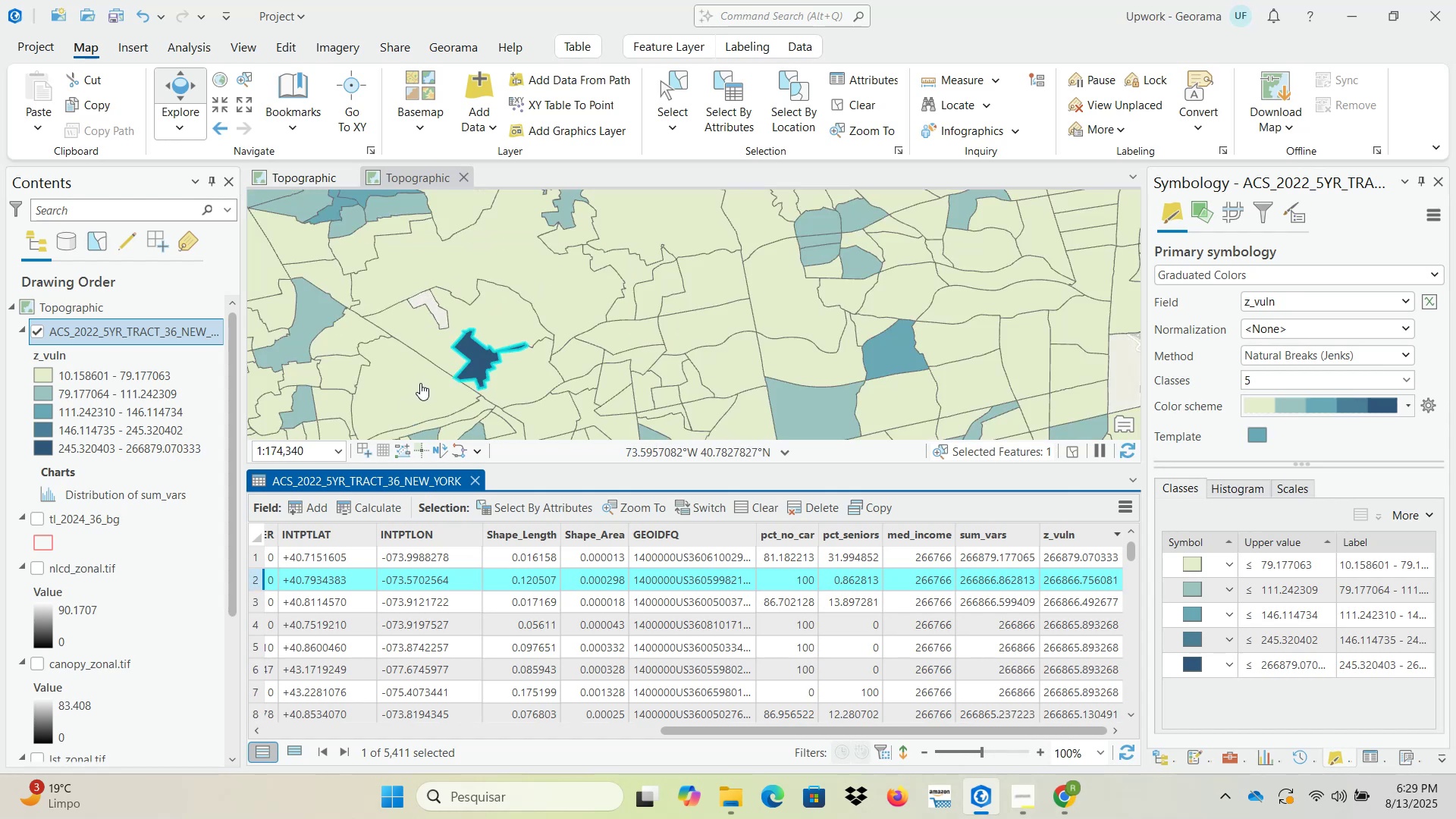 
wait(11.02)
 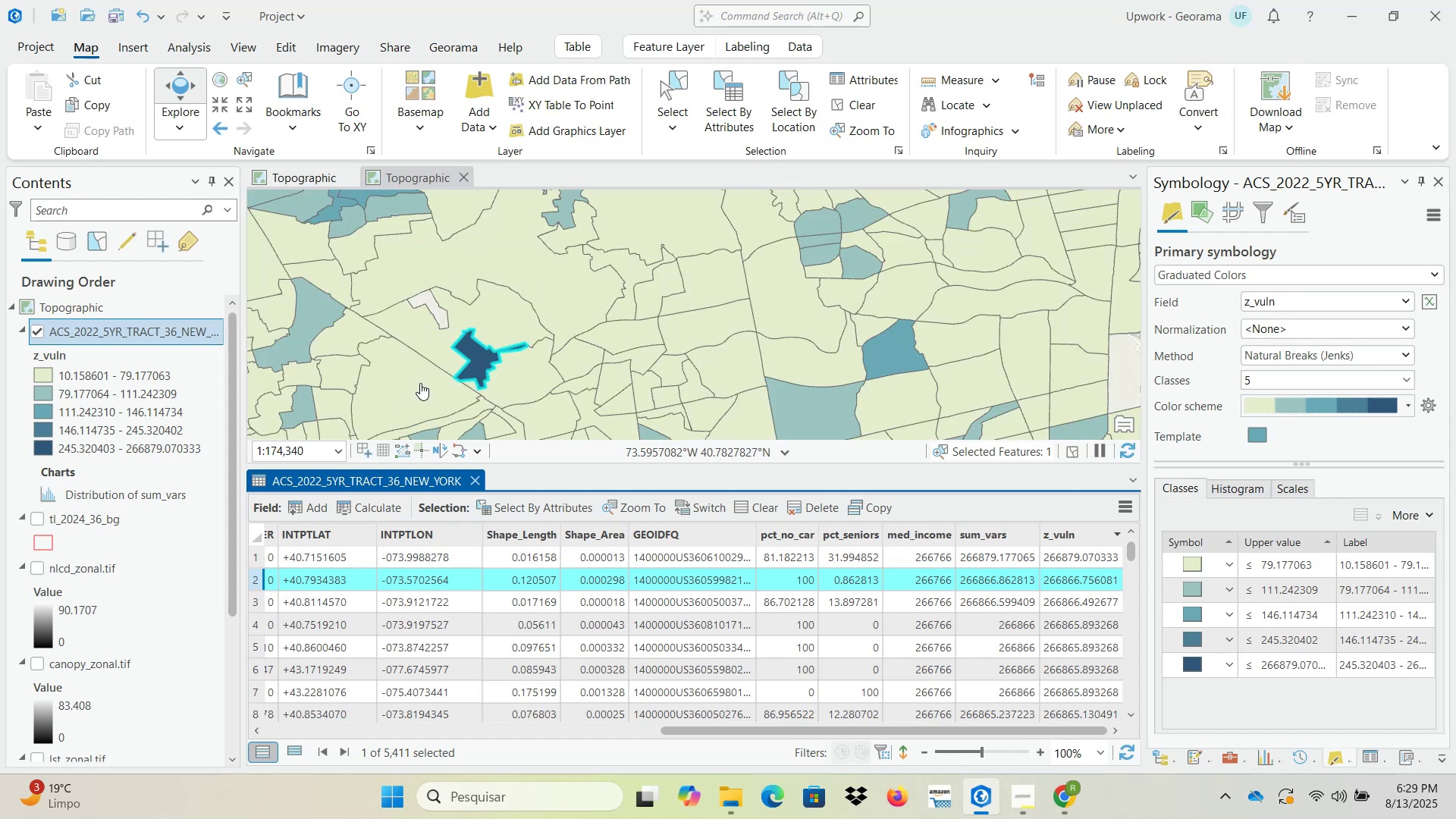 
scroll: coordinate [419, 385], scroll_direction: down, amount: 3.0
 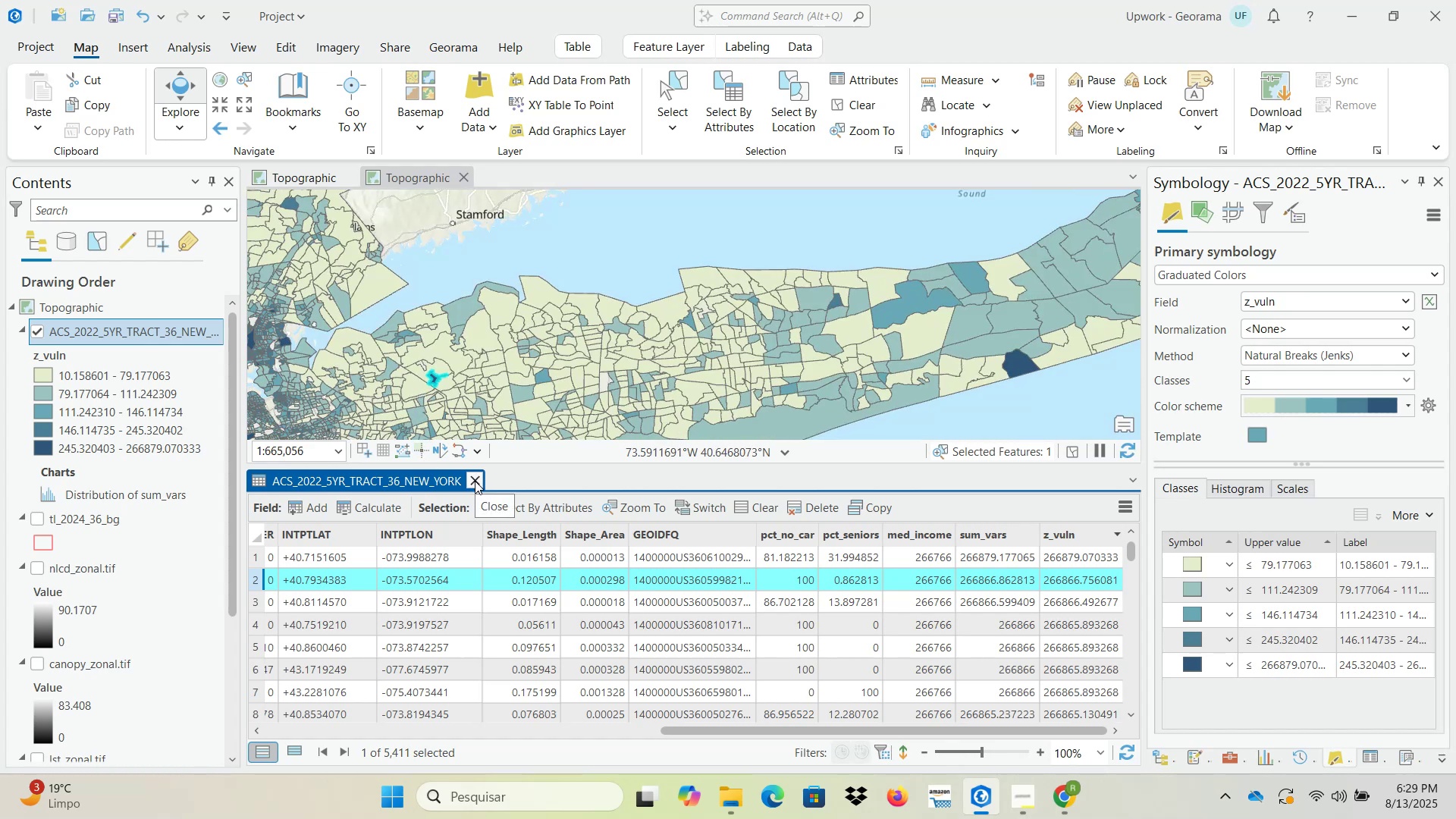 
wait(5.42)
 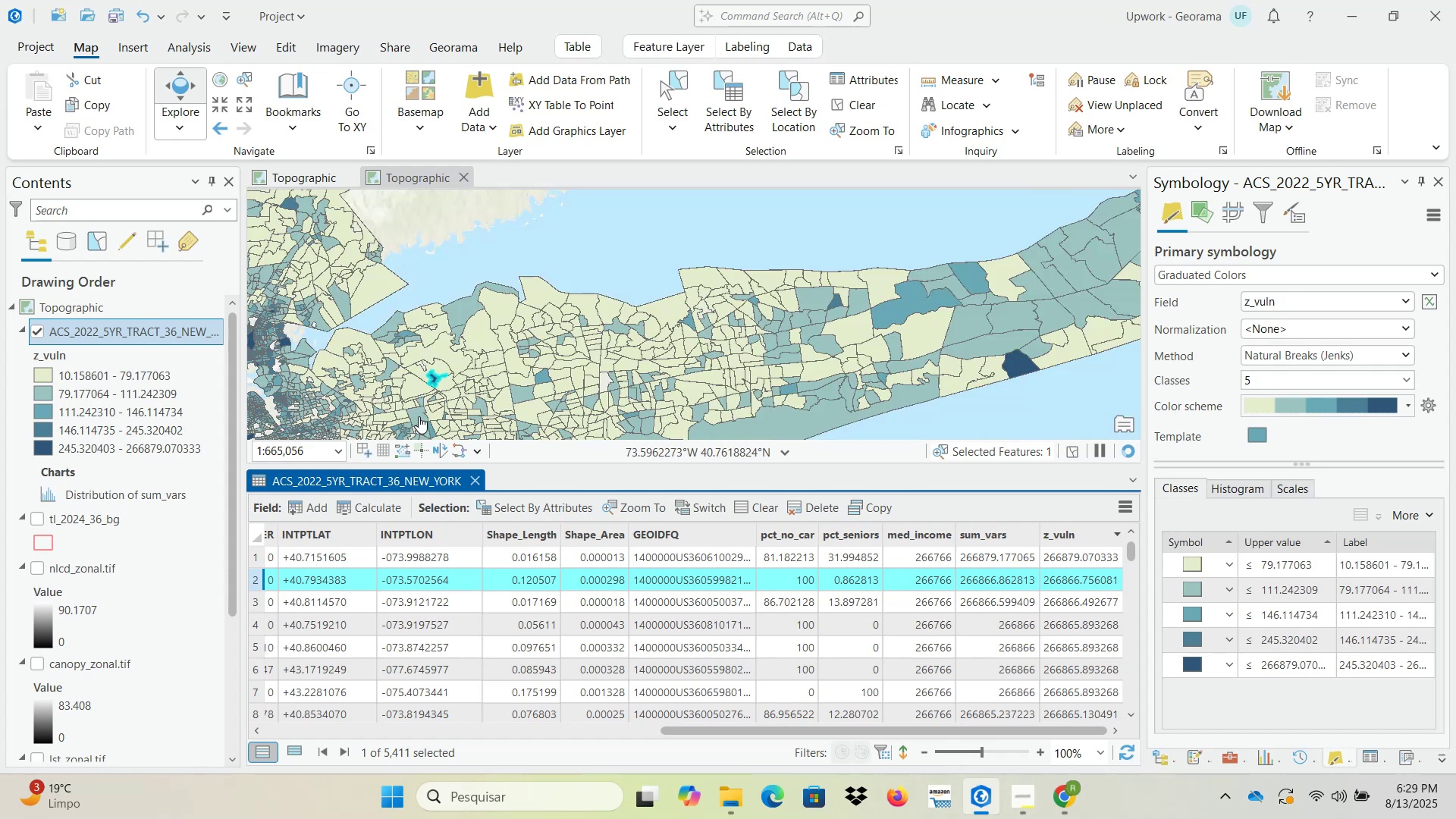 
left_click([475, 481])
 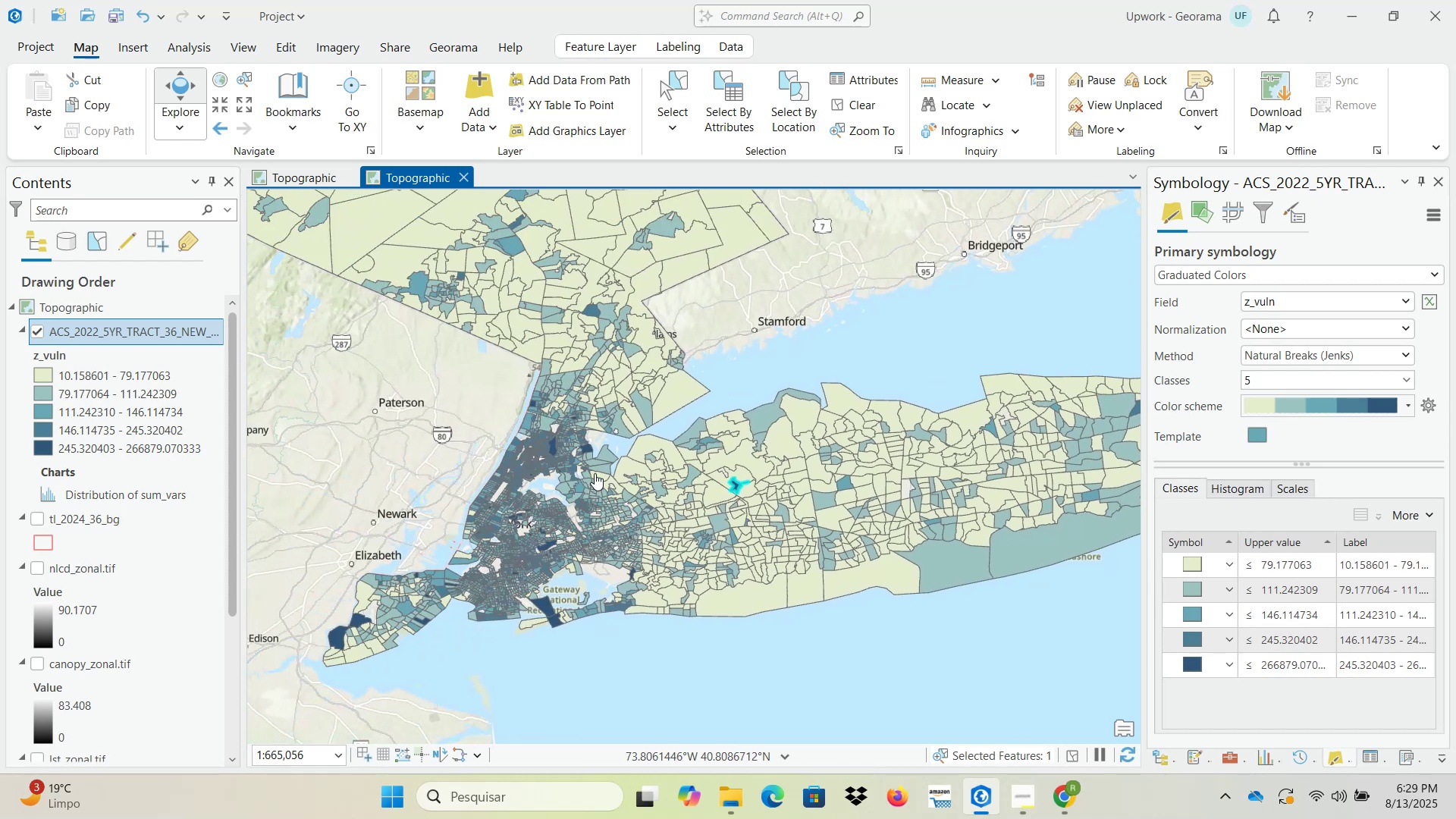 
wait(5.29)
 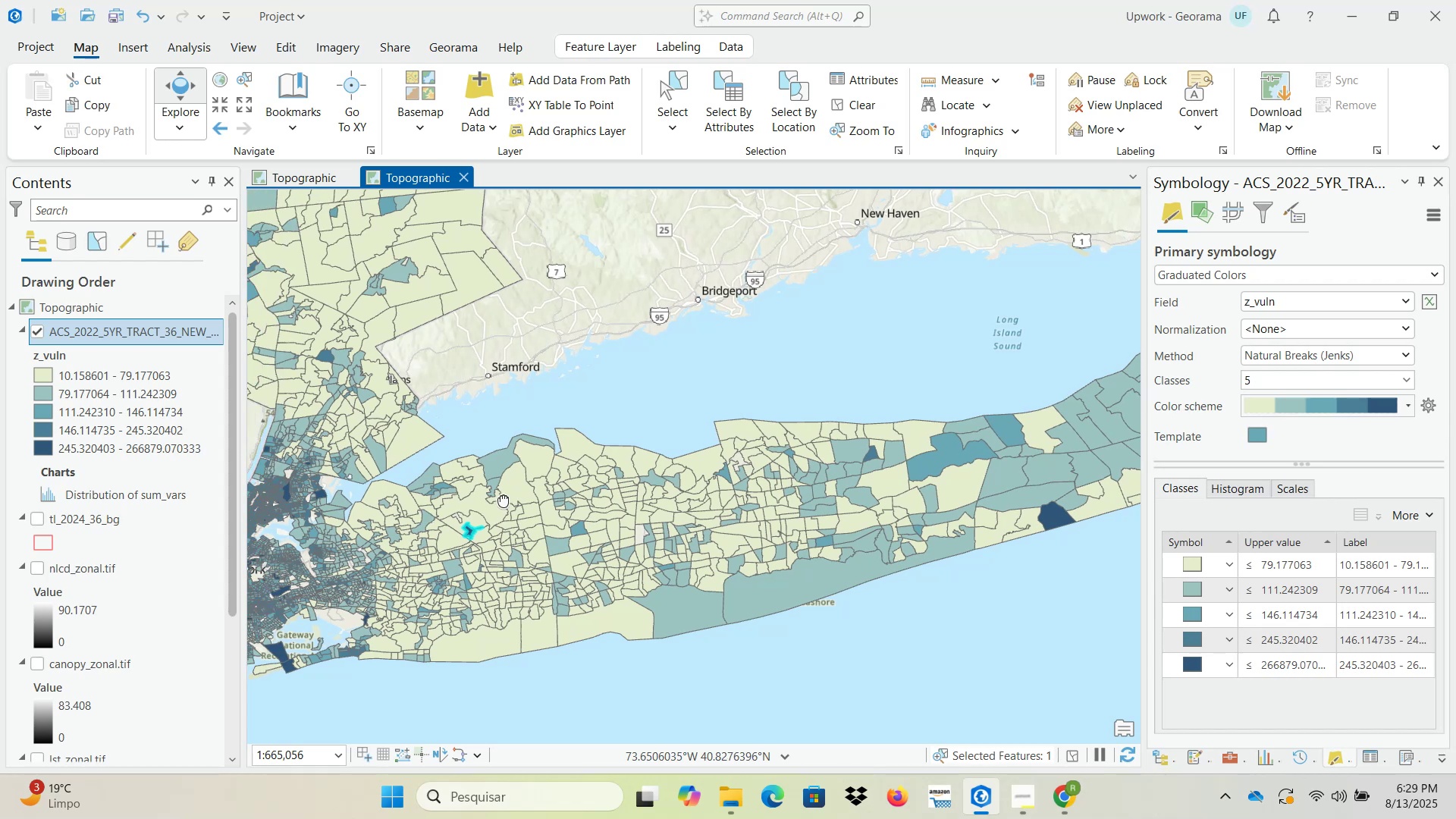 
scroll: coordinate [588, 560], scroll_direction: down, amount: 4.0
 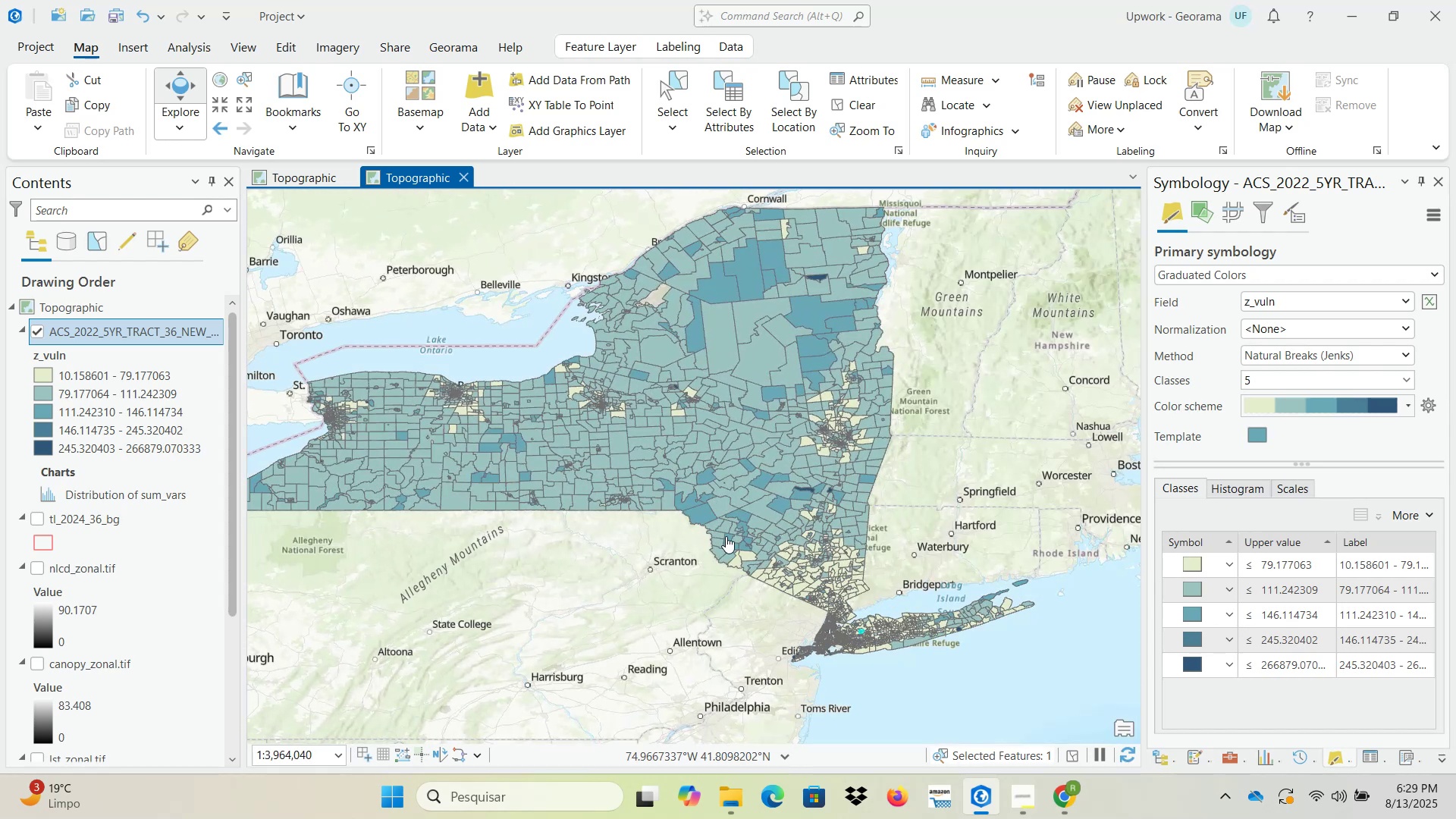 
wait(7.47)
 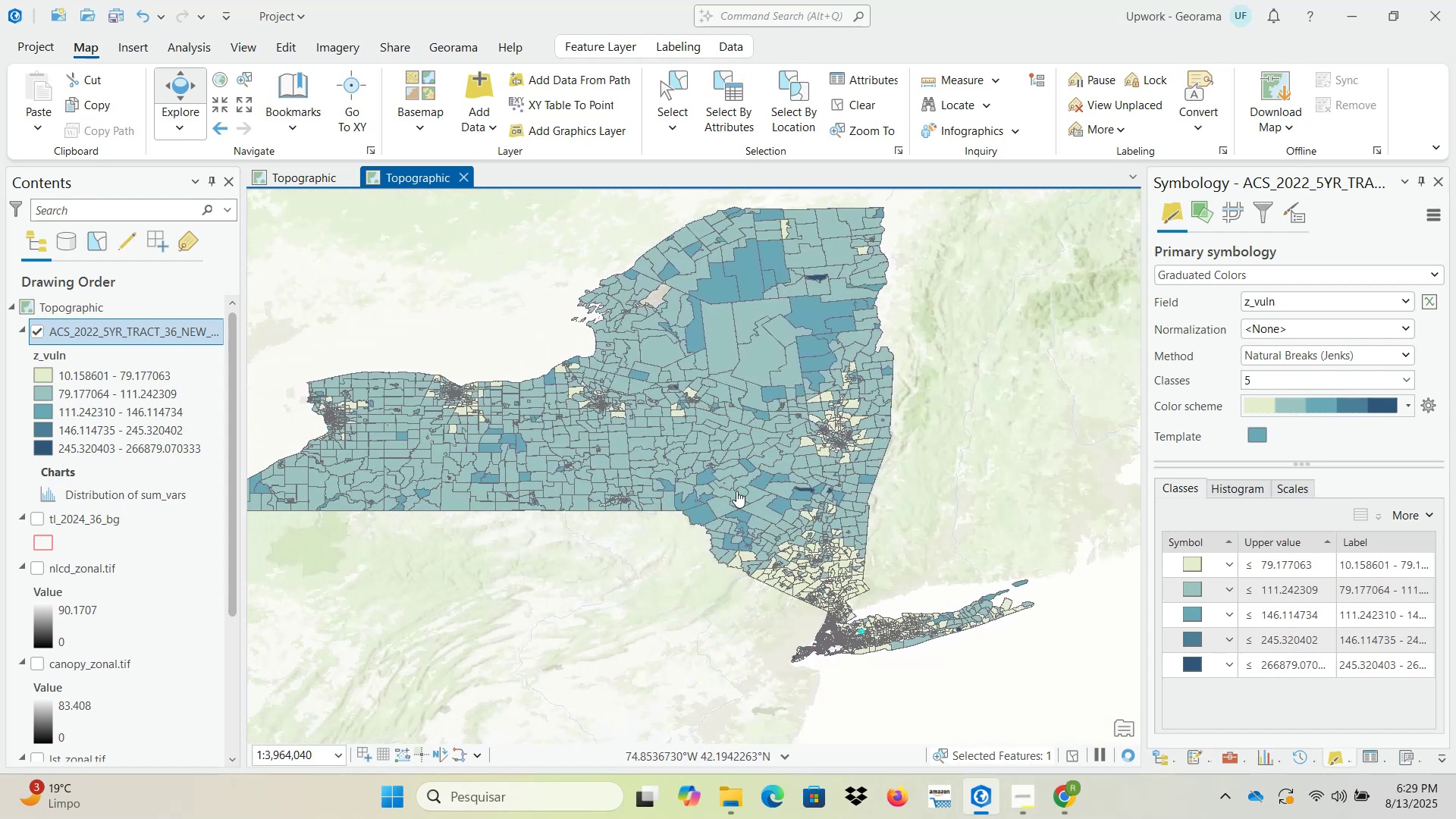 
mouse_move([703, 523])
 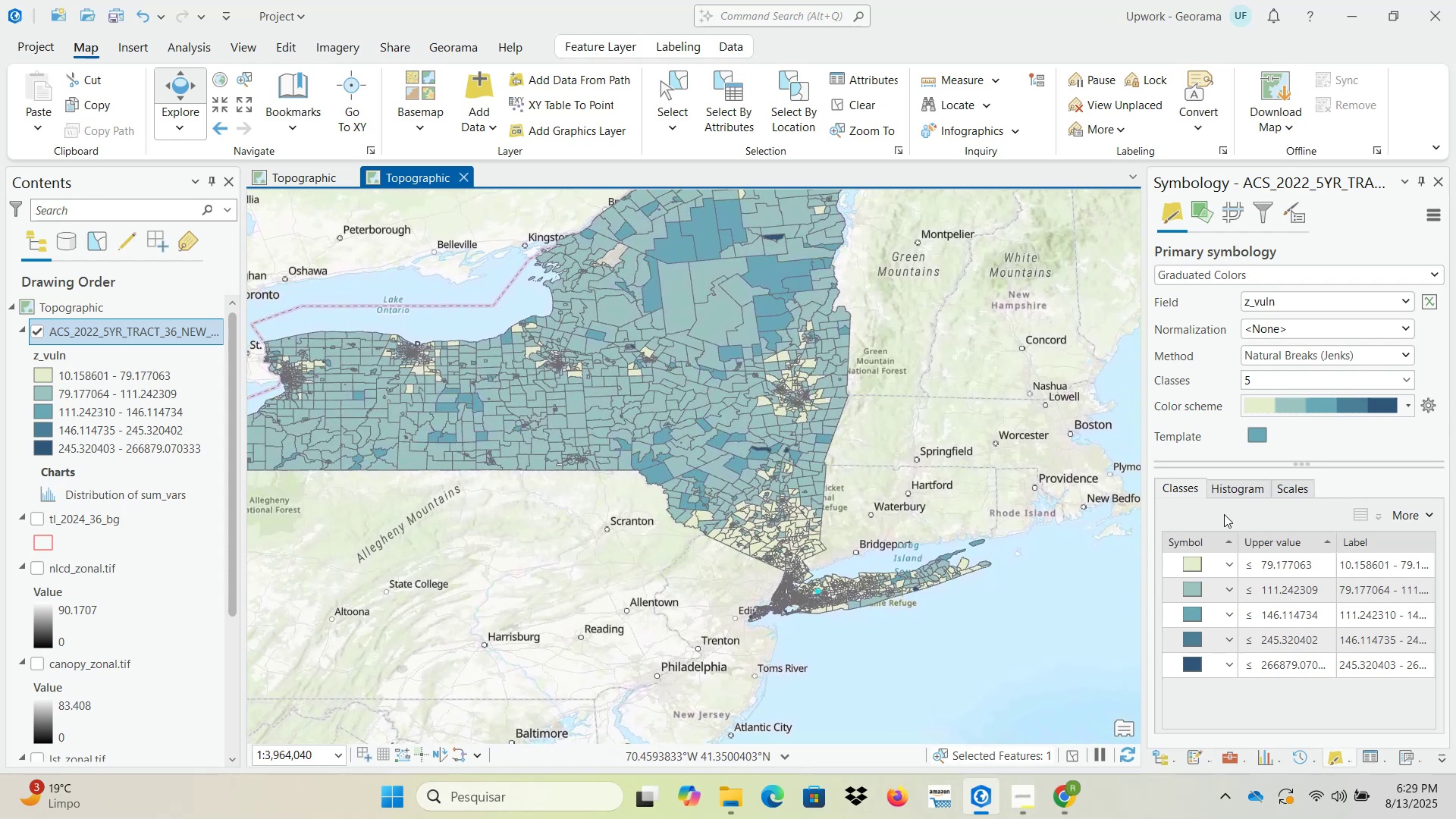 
left_click([1237, 492])
 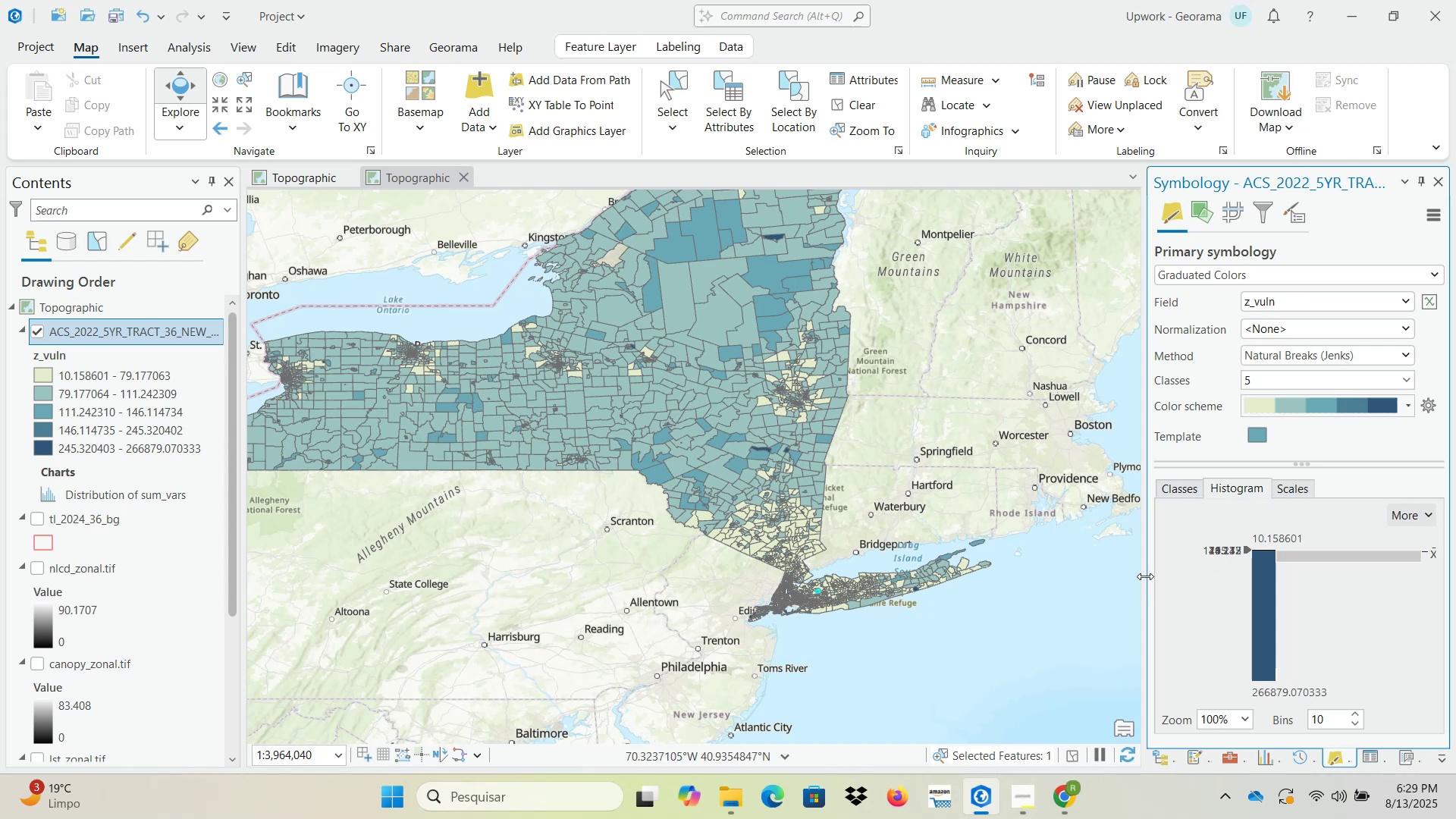 
left_click([1241, 487])
 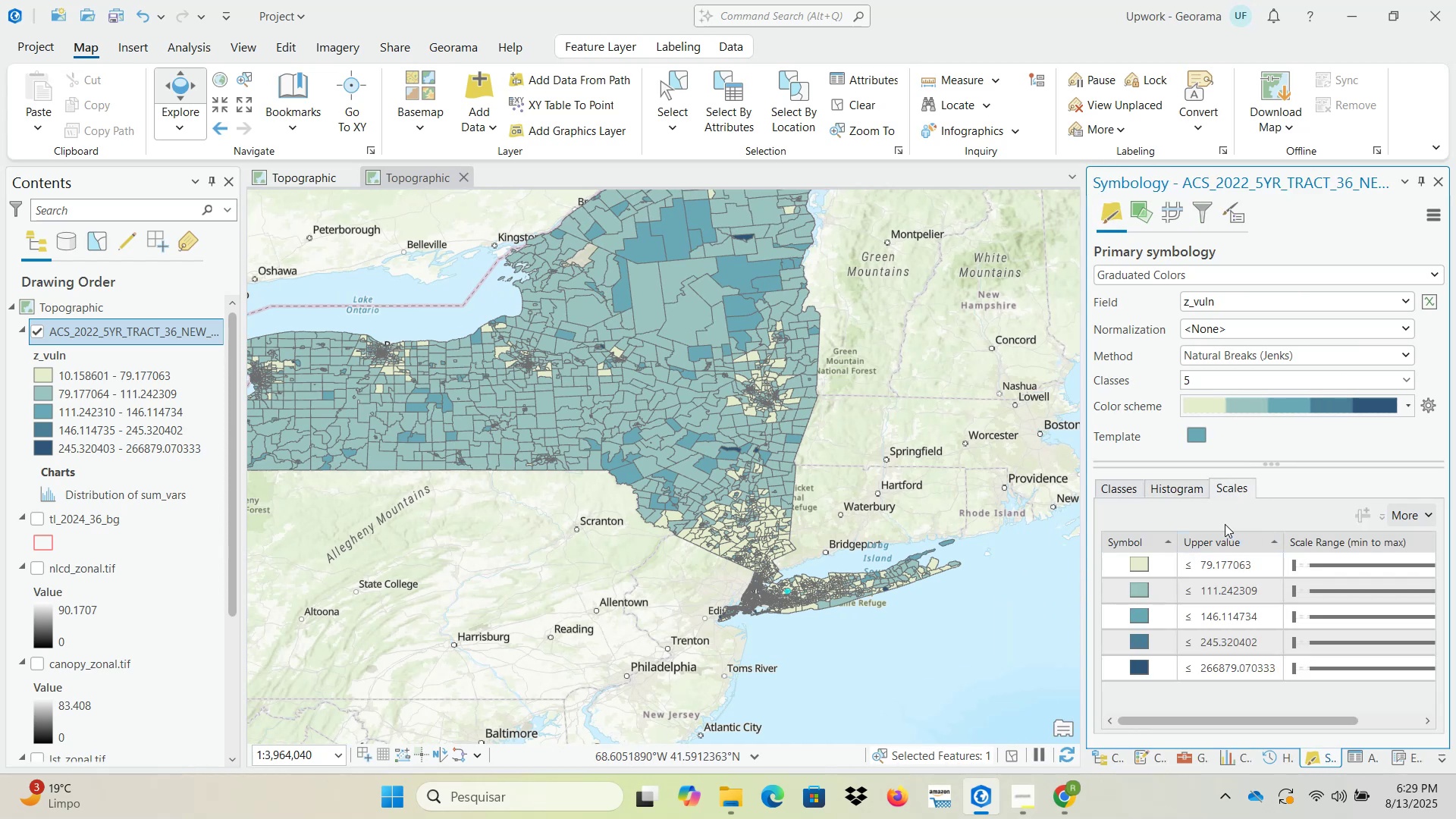 
left_click([1187, 490])
 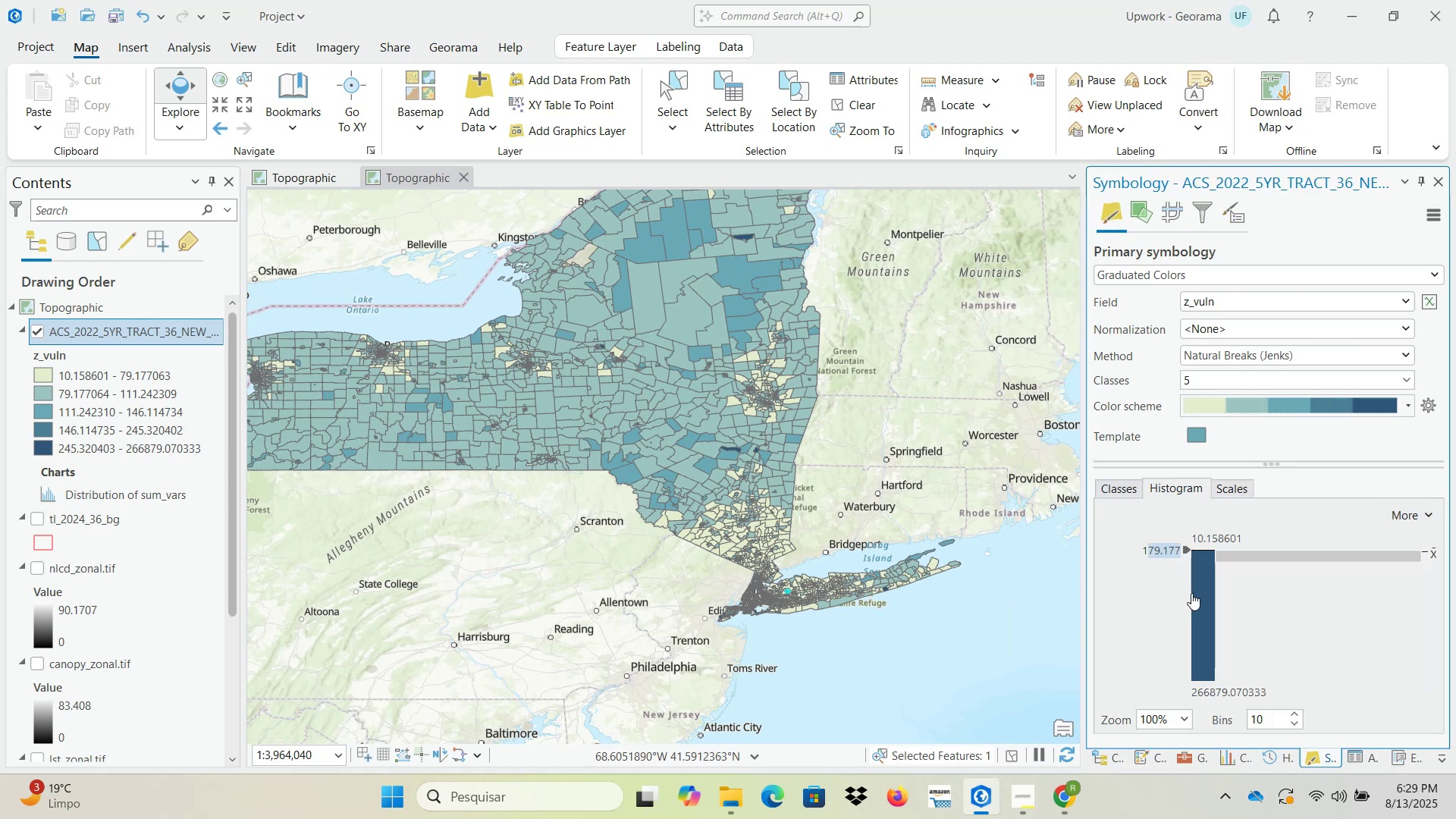 
double_click([1188, 550])
 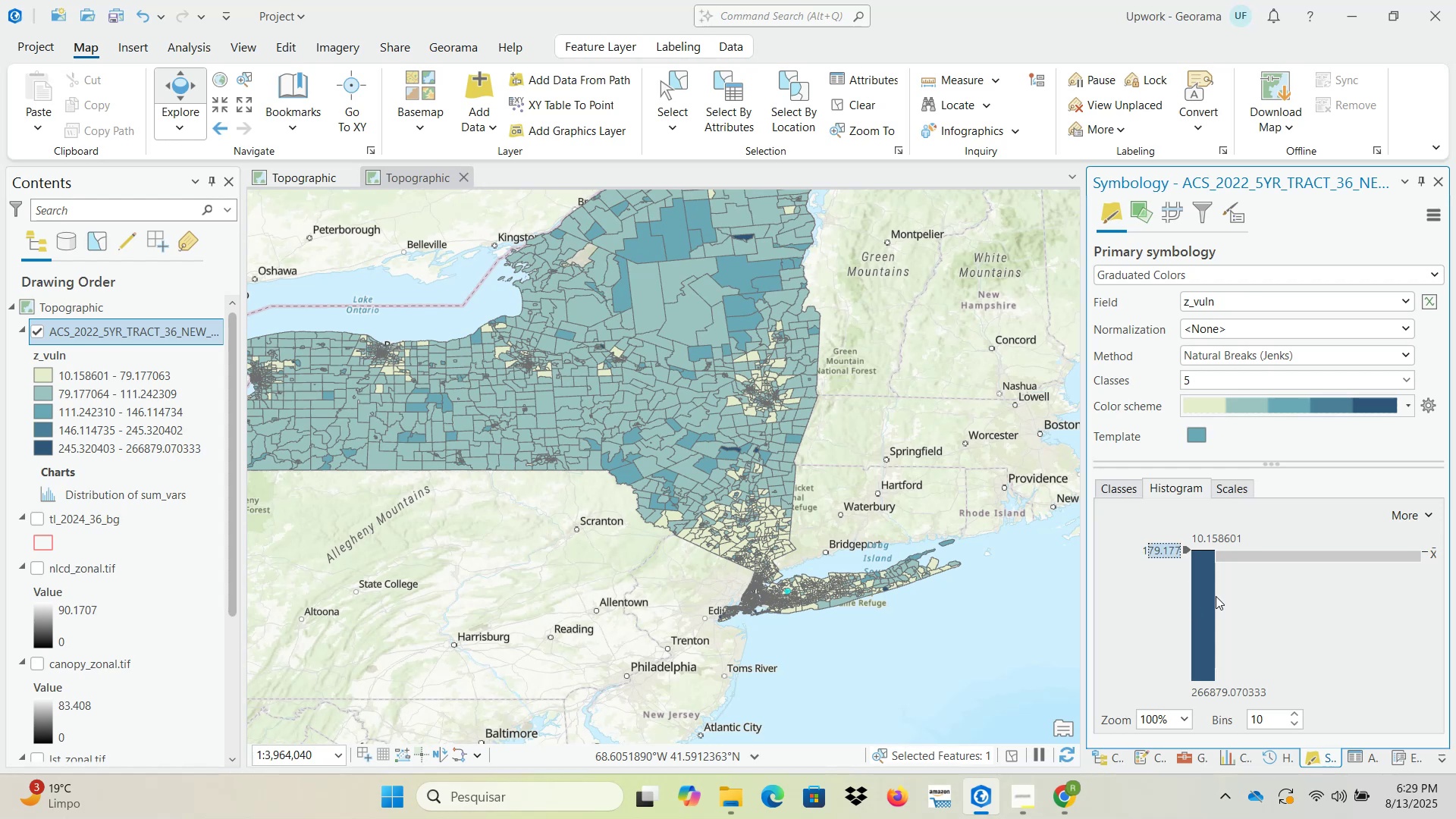 
left_click([1370, 587])
 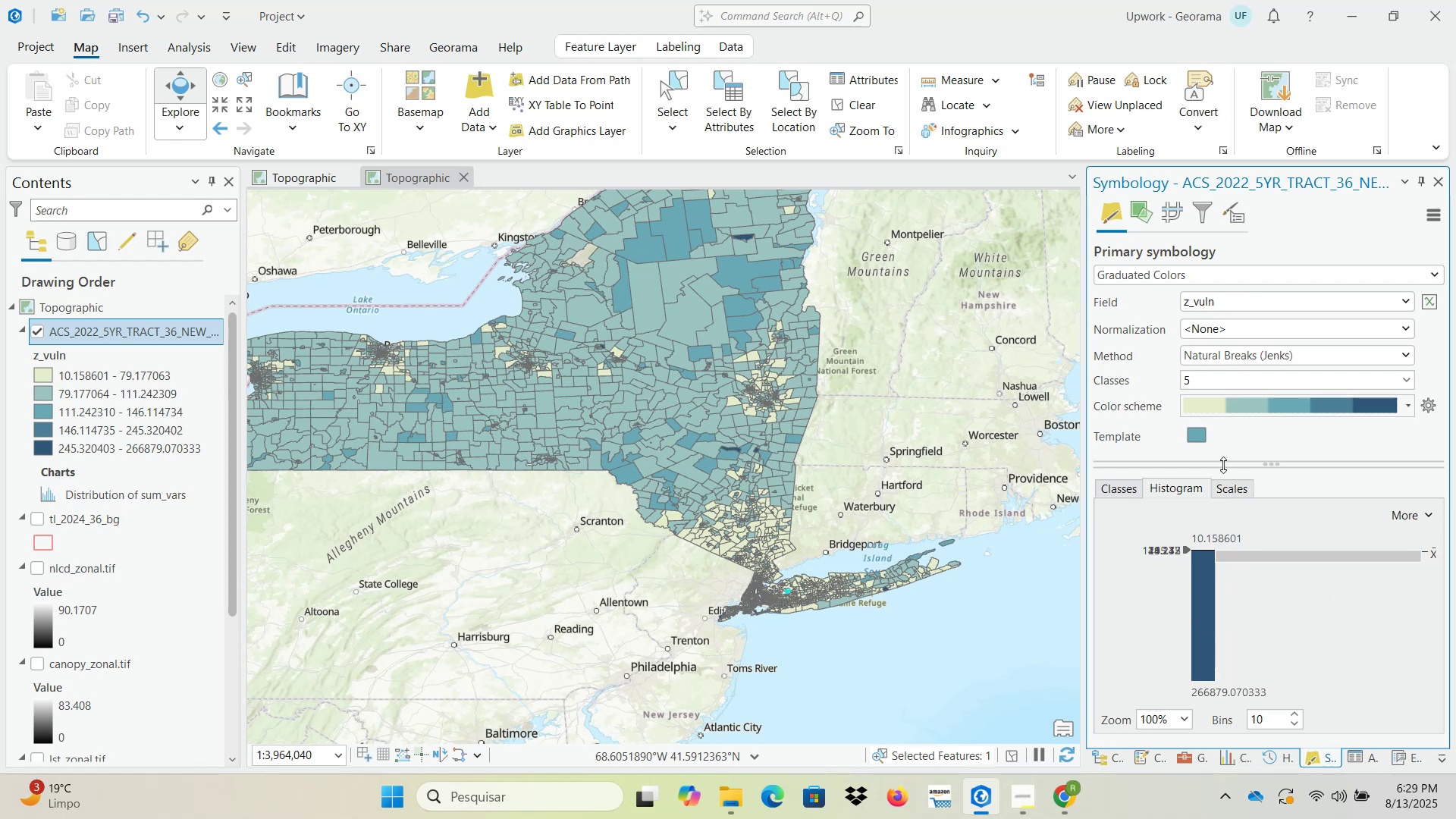 
wait(10.6)
 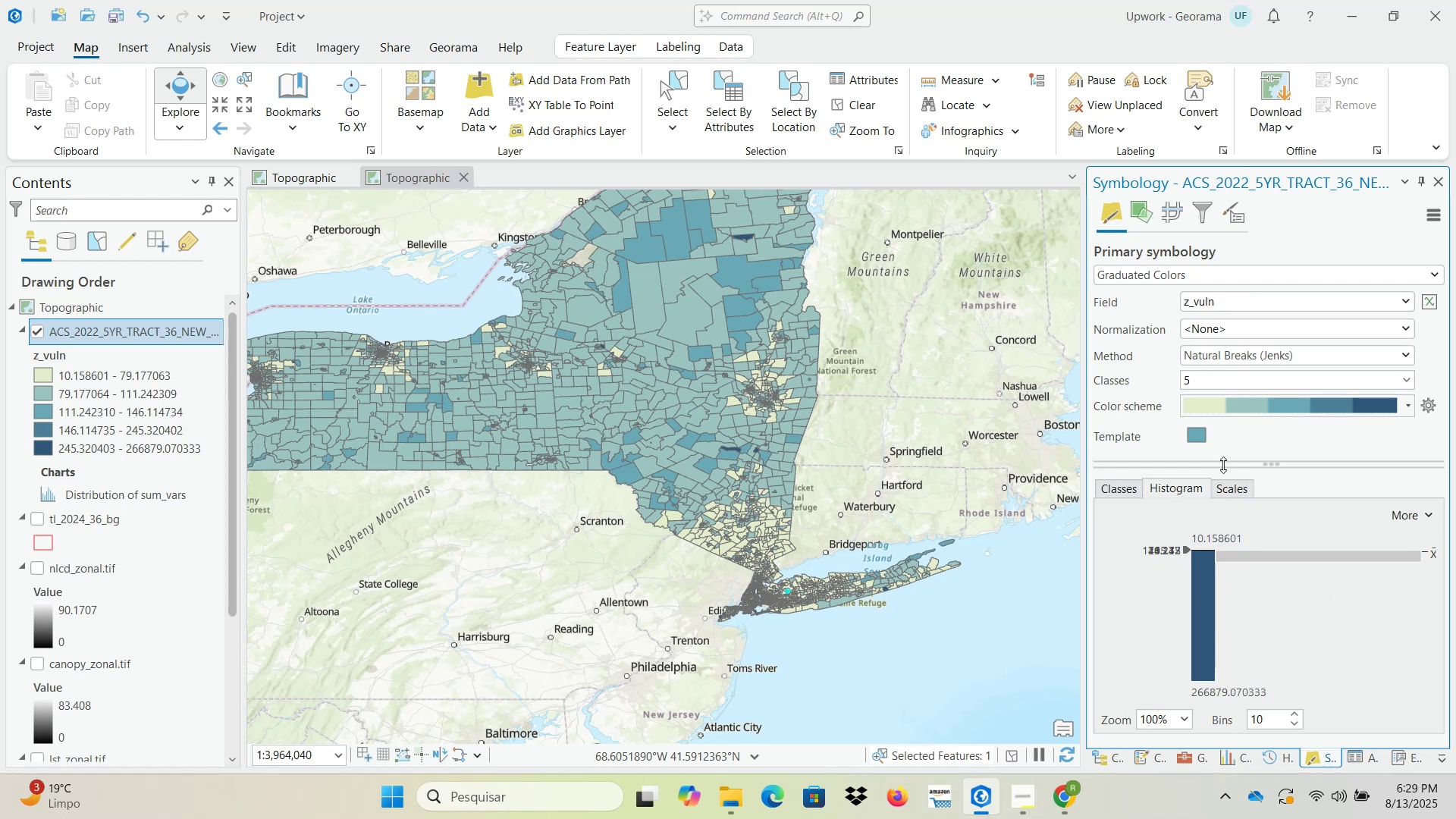 
left_click([1185, 549])
 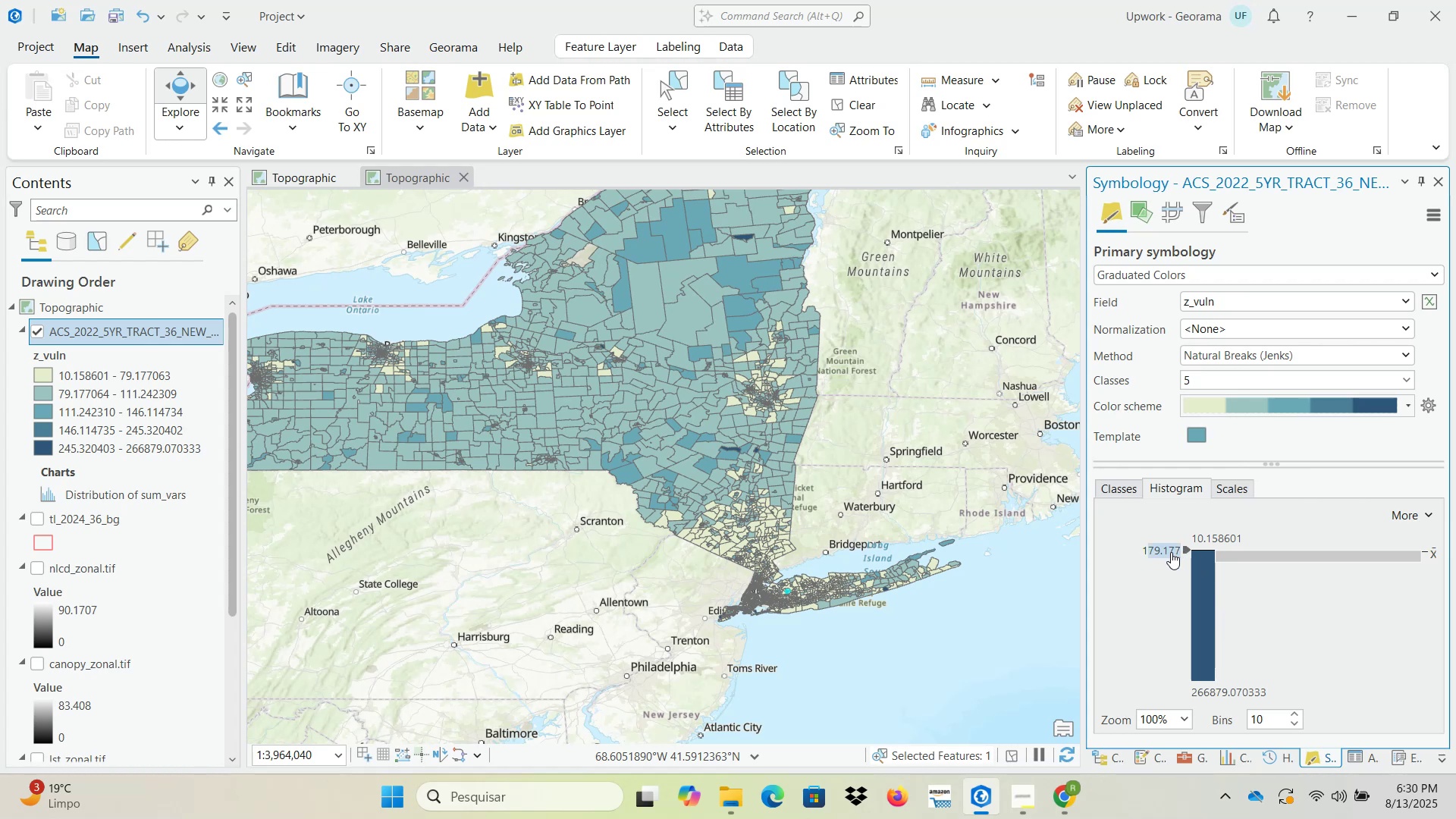 
left_click([1167, 552])
 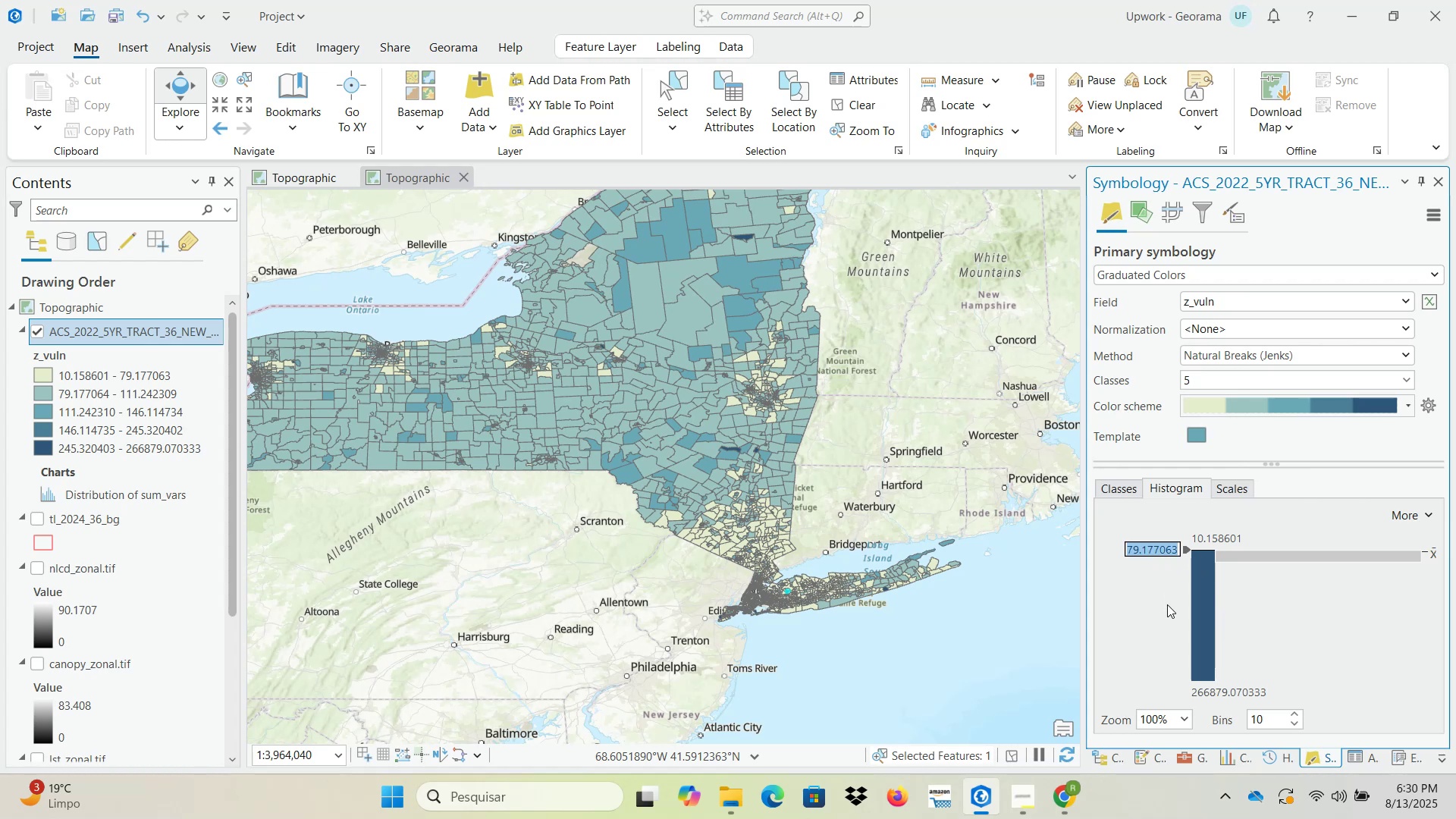 
left_click([1172, 584])
 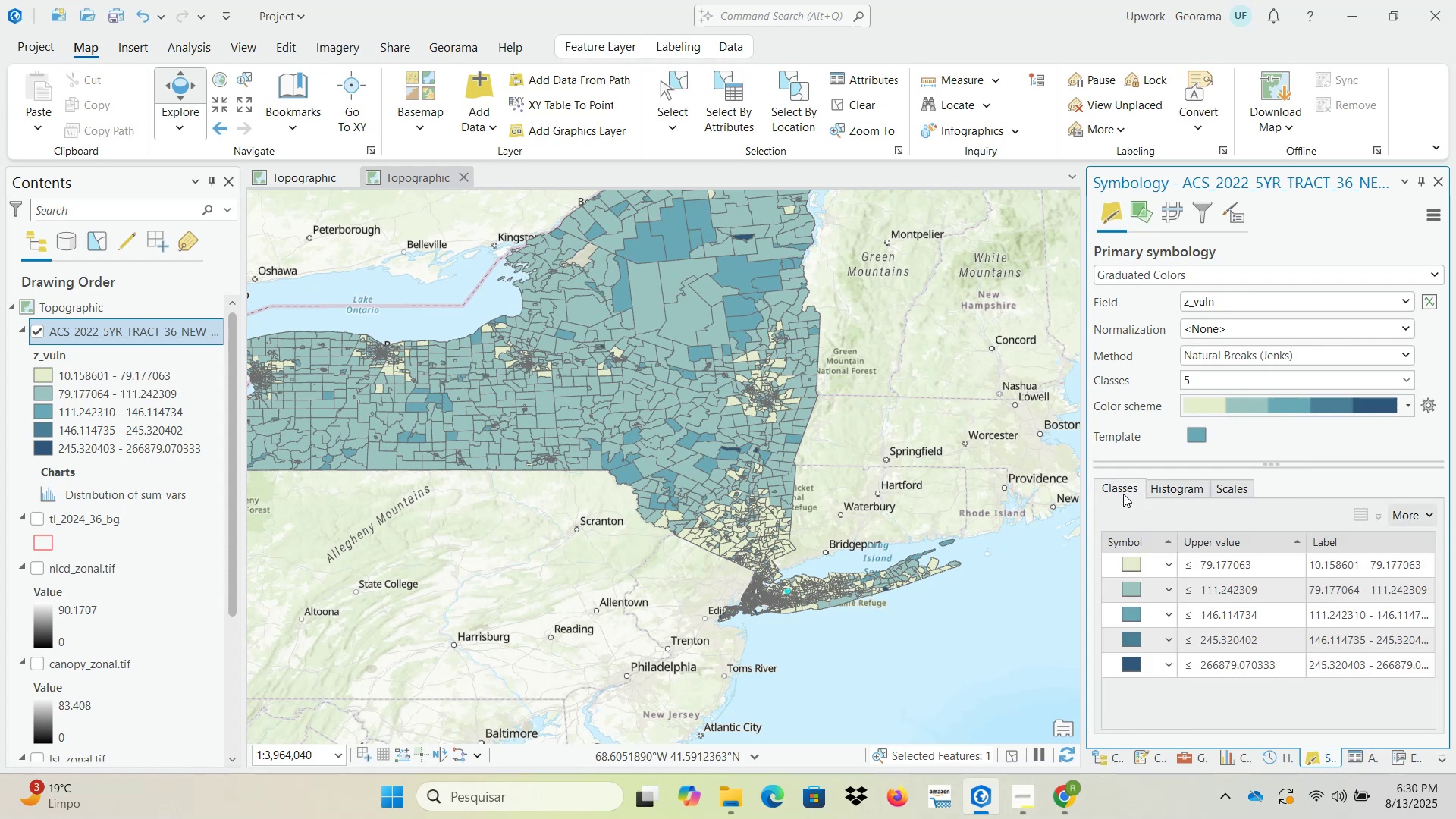 
mouse_move([1233, 611])
 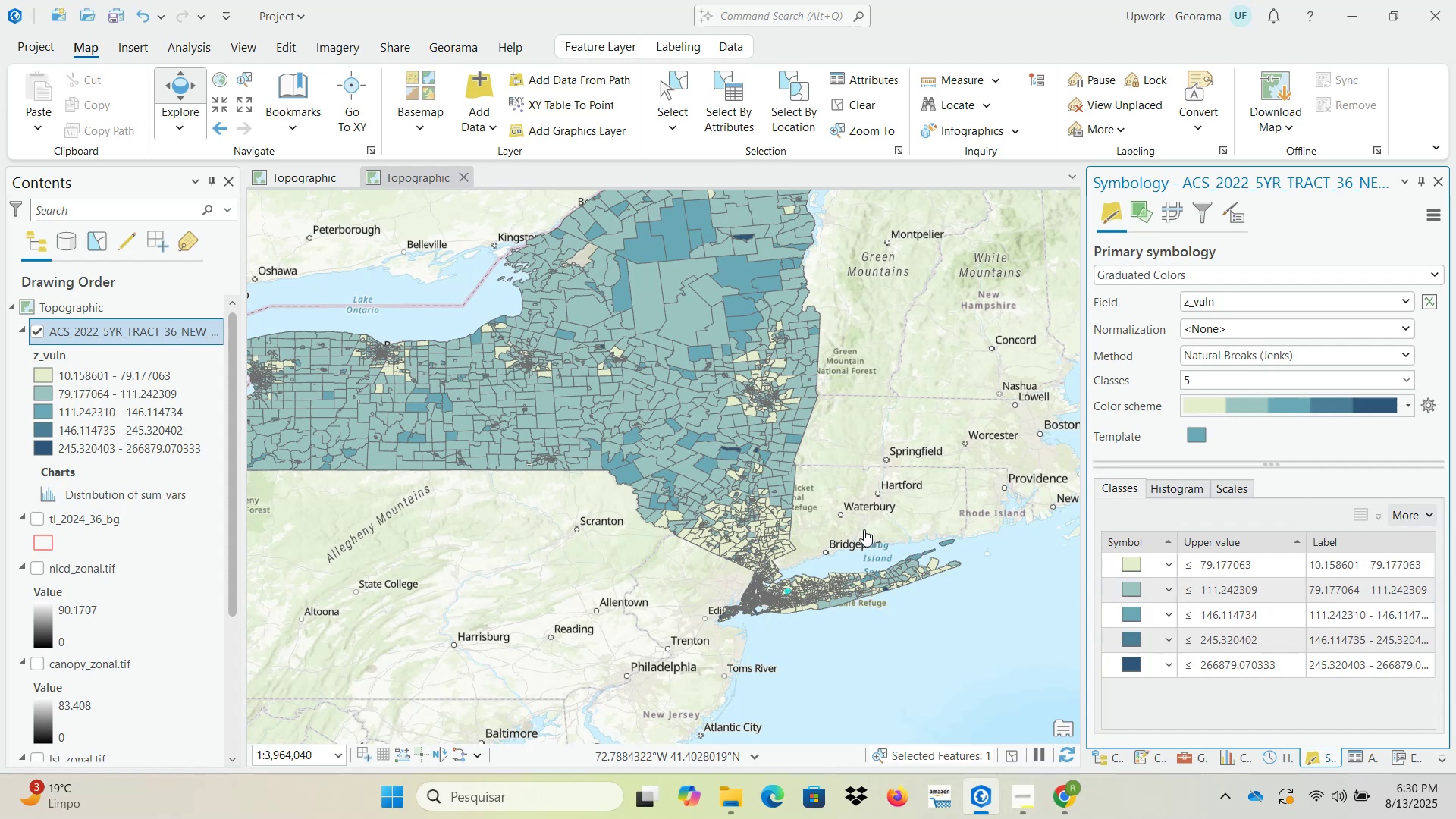 
wait(7.25)
 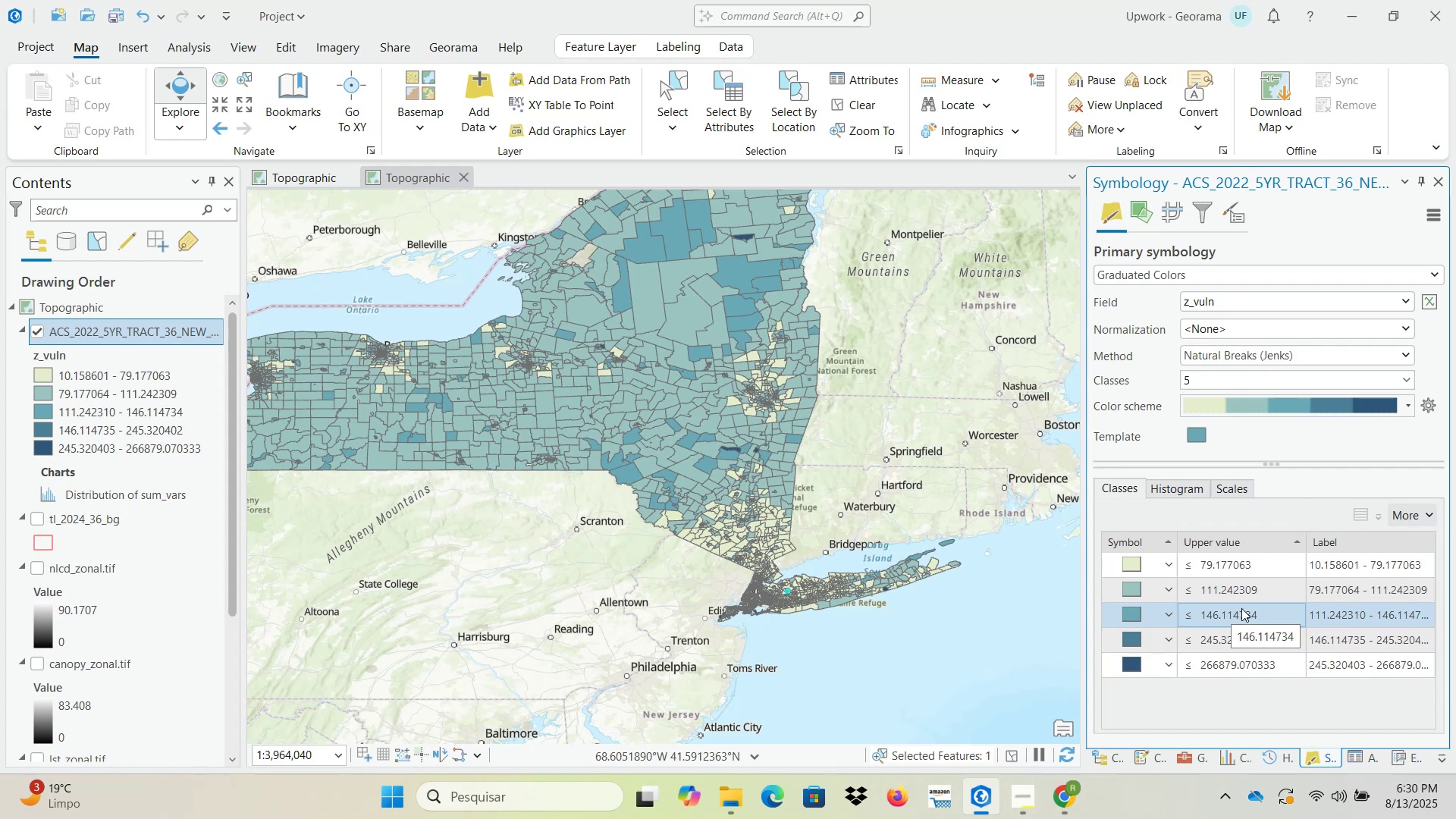 
left_click([845, 103])
 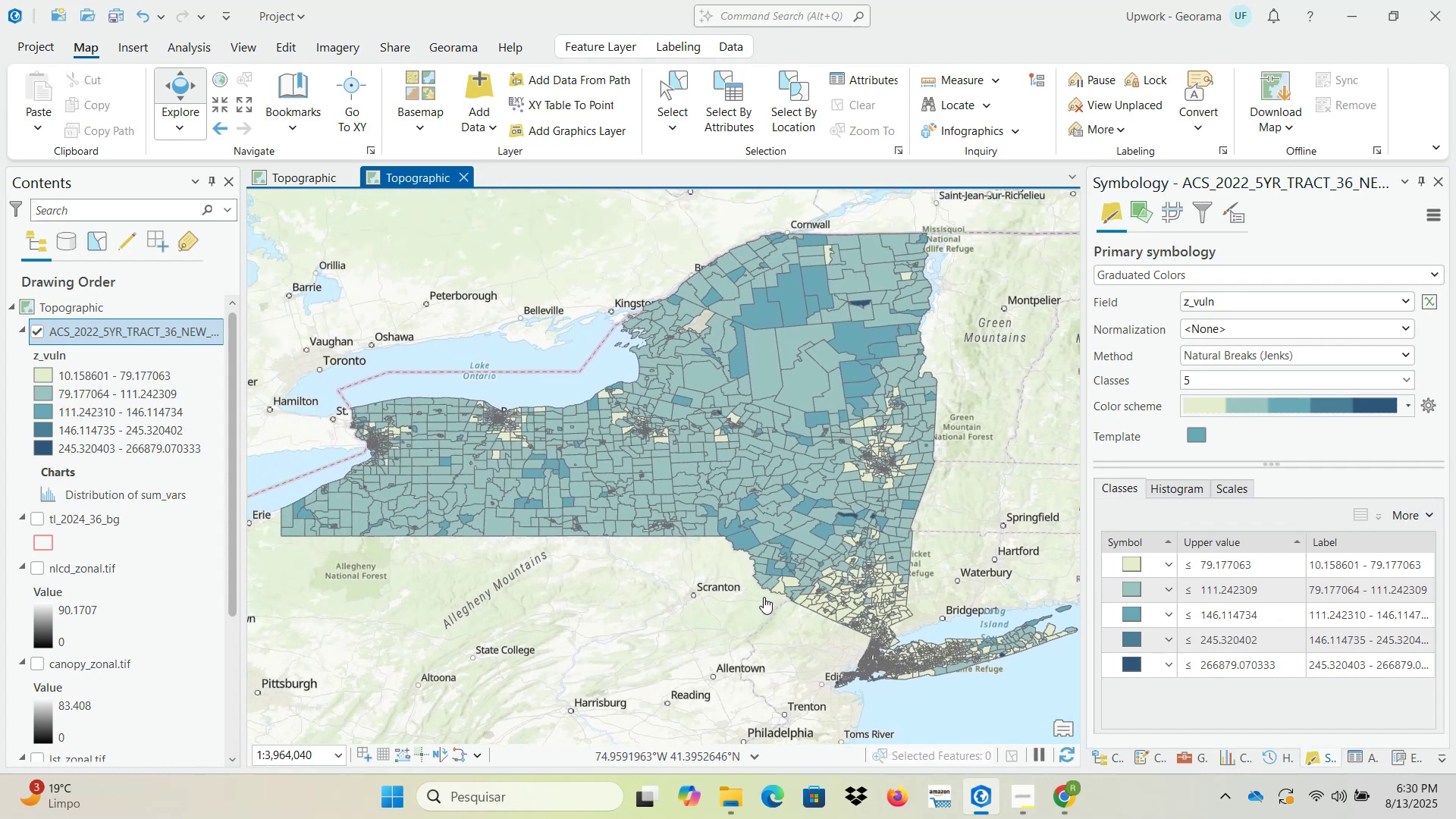 
wait(10.54)
 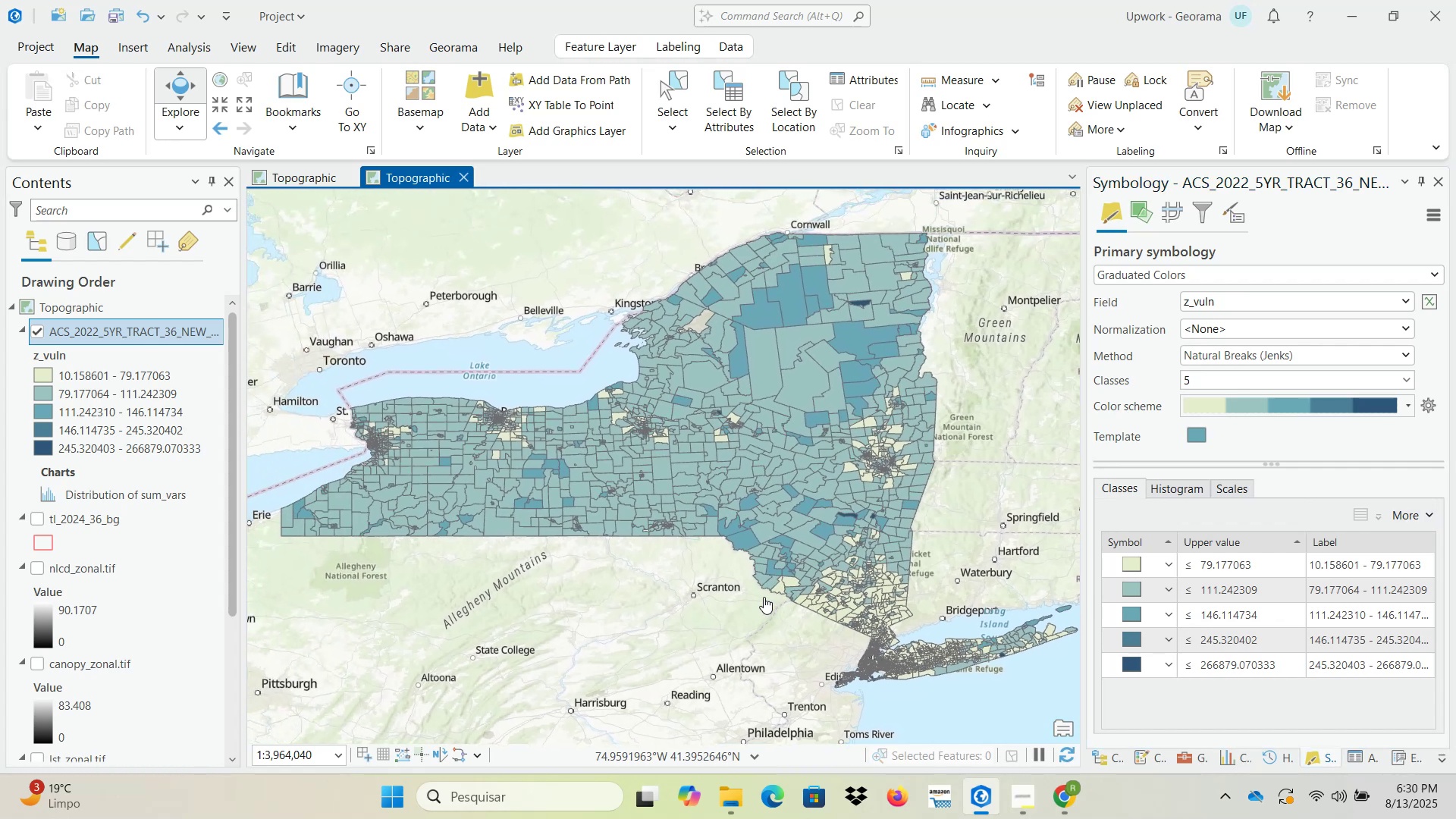 
scroll: coordinate [883, 572], scroll_direction: up, amount: 4.0
 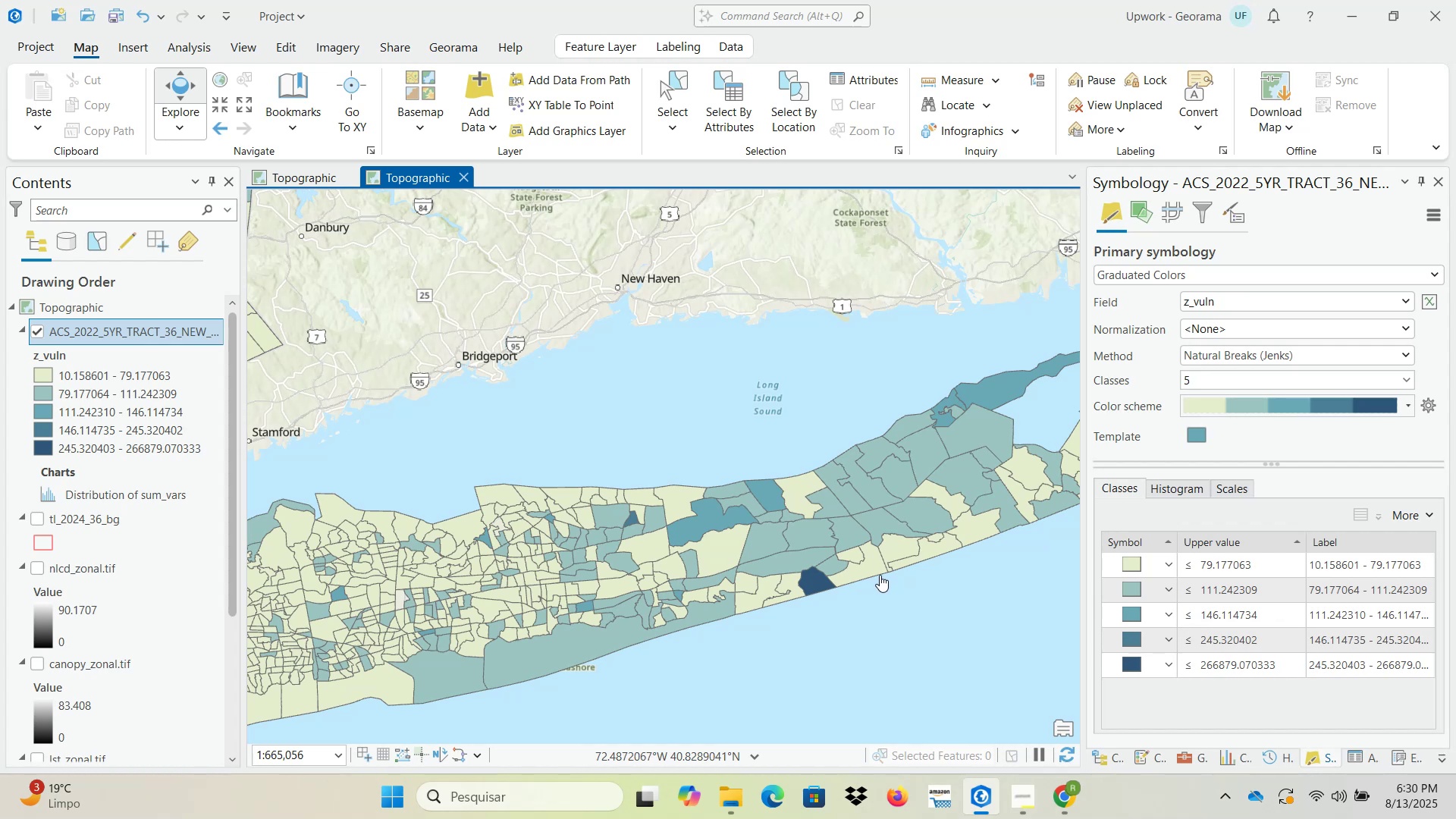 
wait(11.34)
 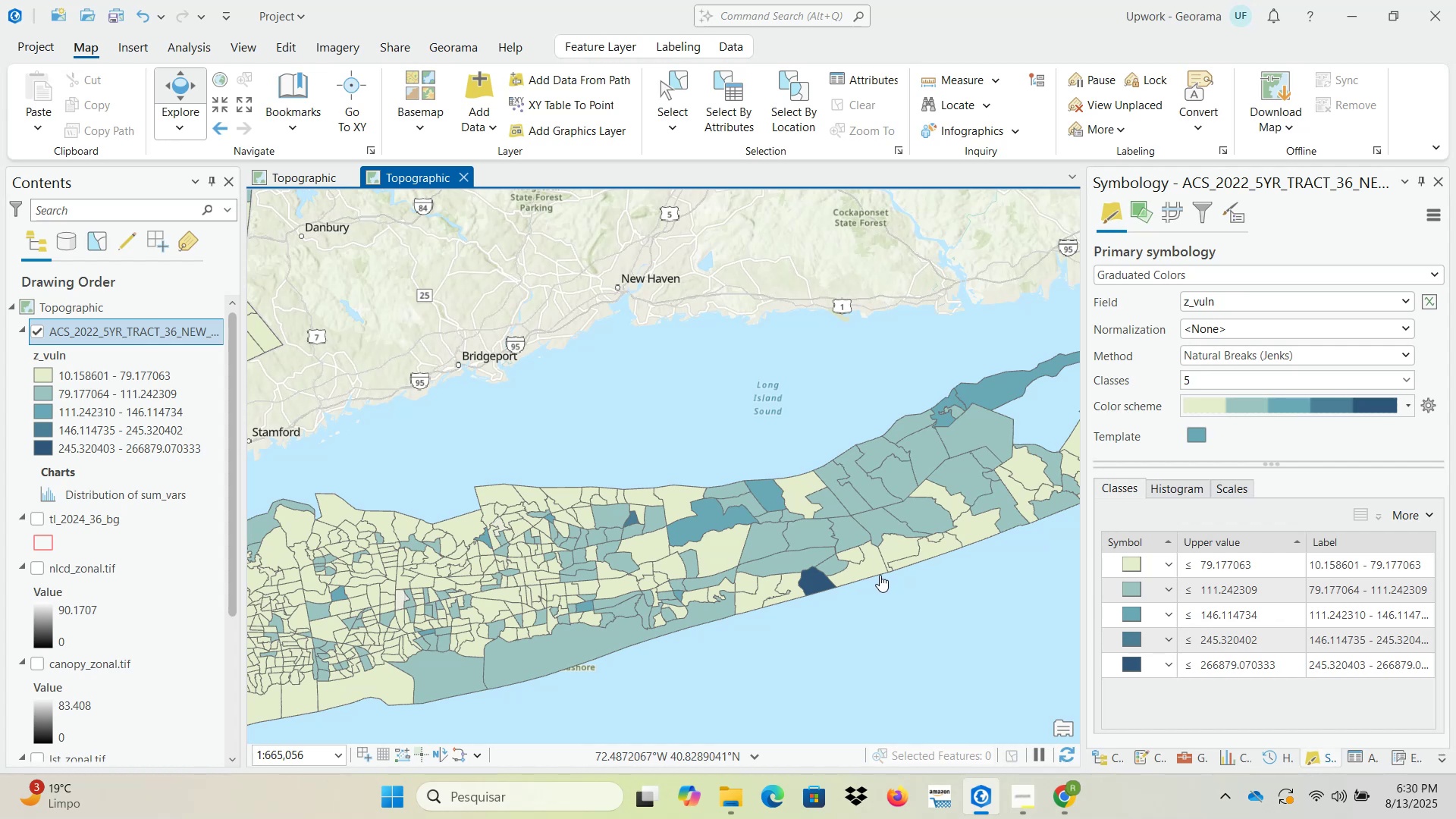 
left_click([1006, 695])
 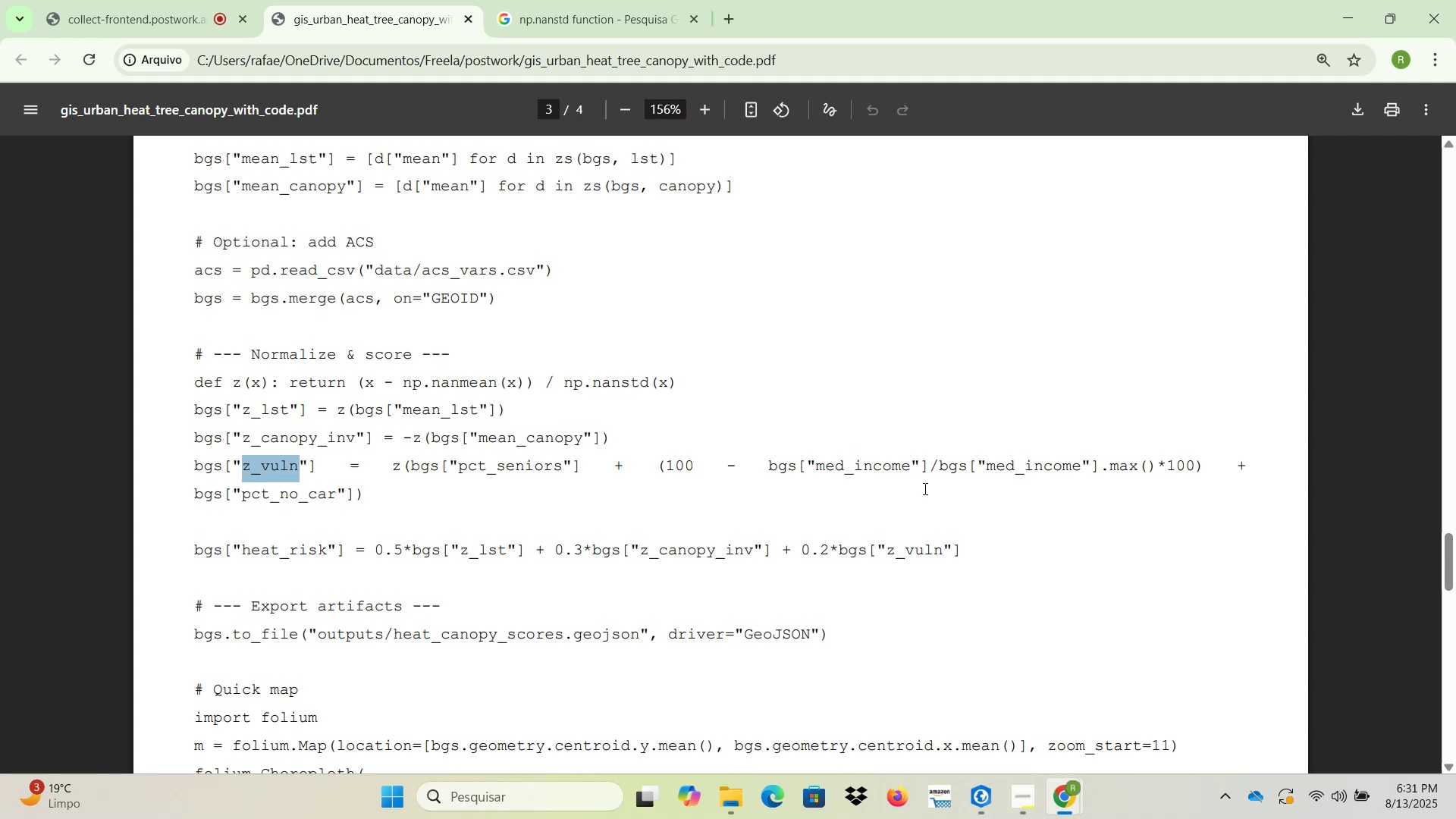 
wait(38.29)
 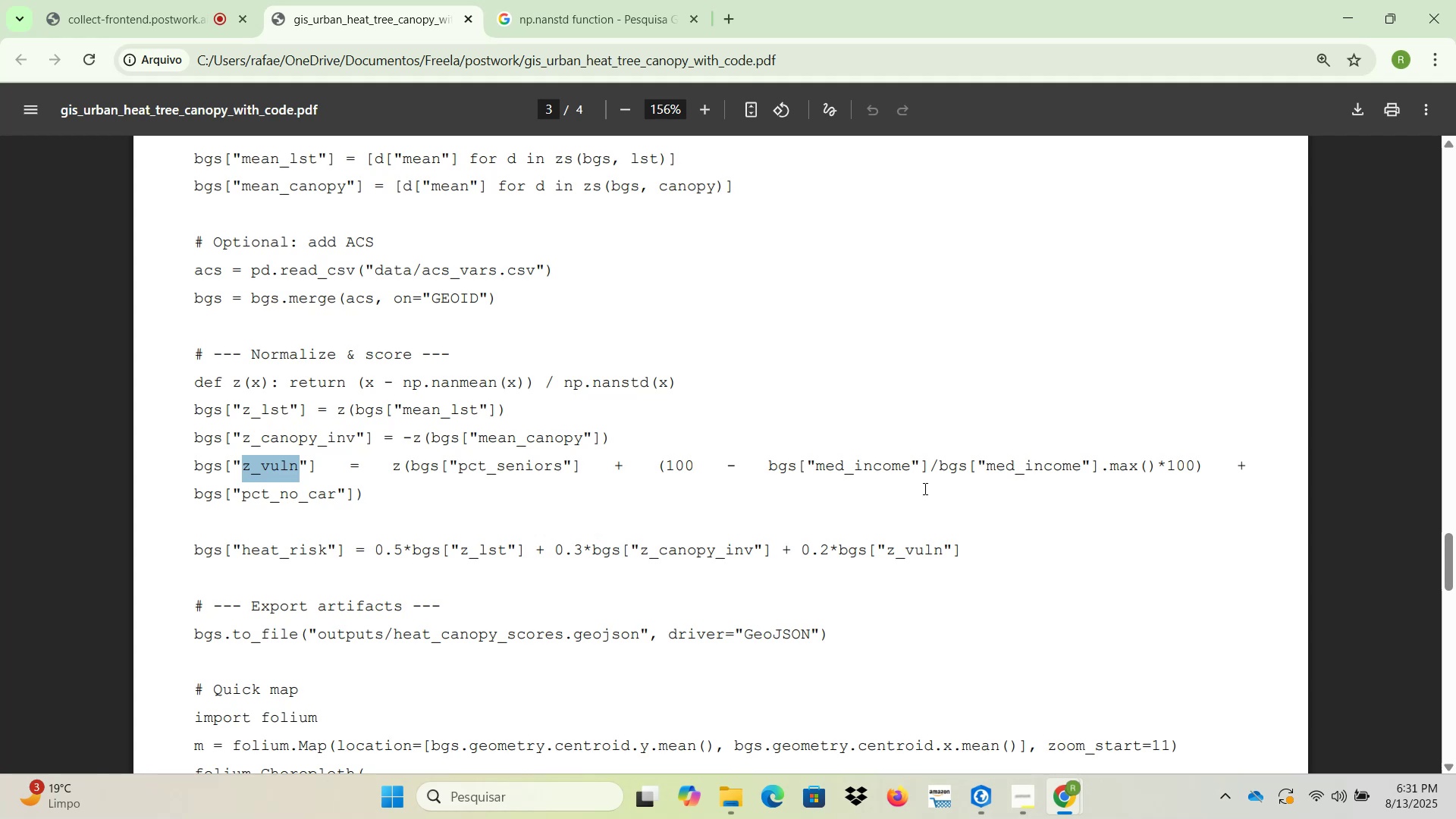 
right_click([185, 331])
 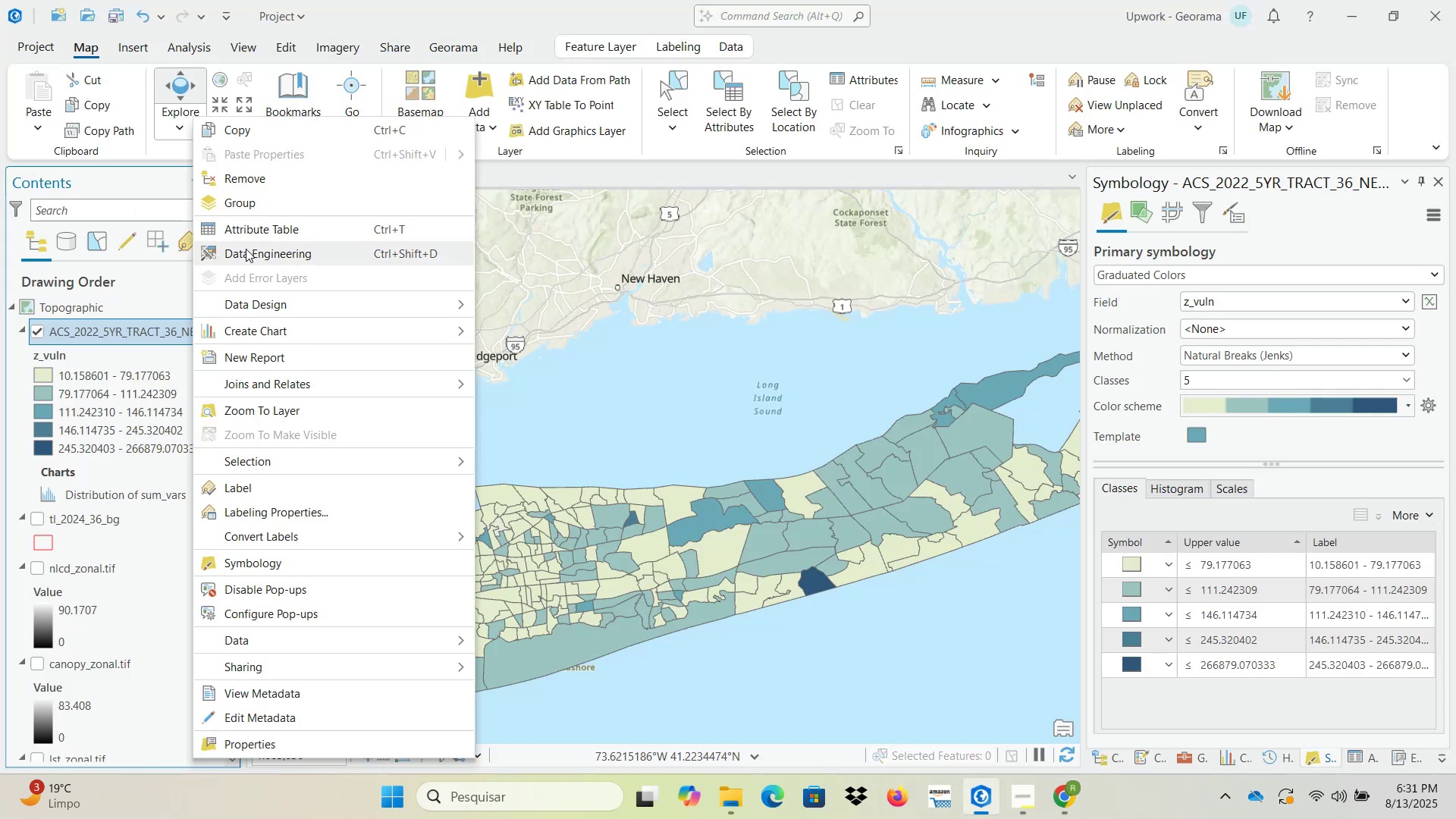 
left_click([244, 235])
 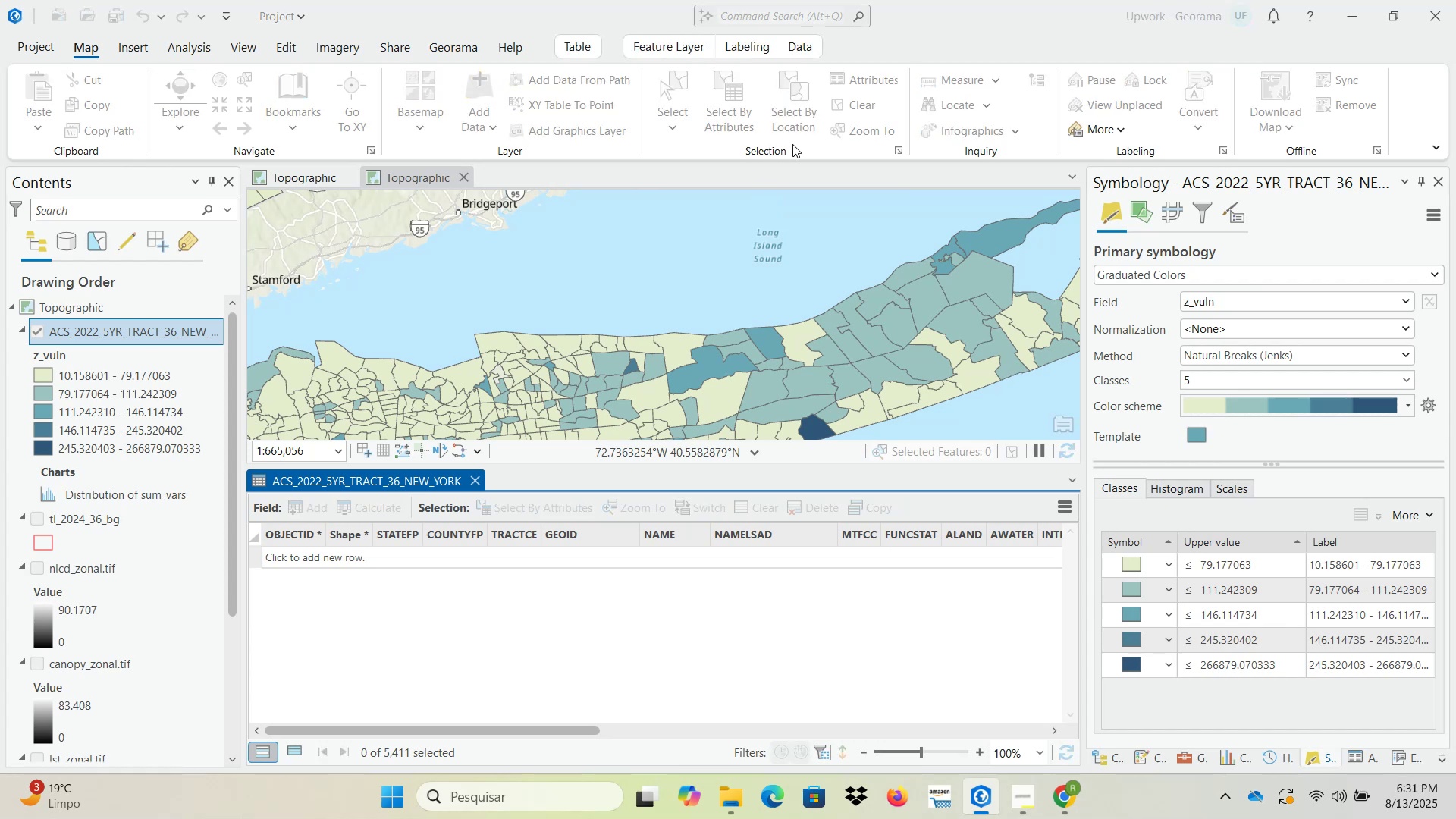 
left_click([839, 105])
 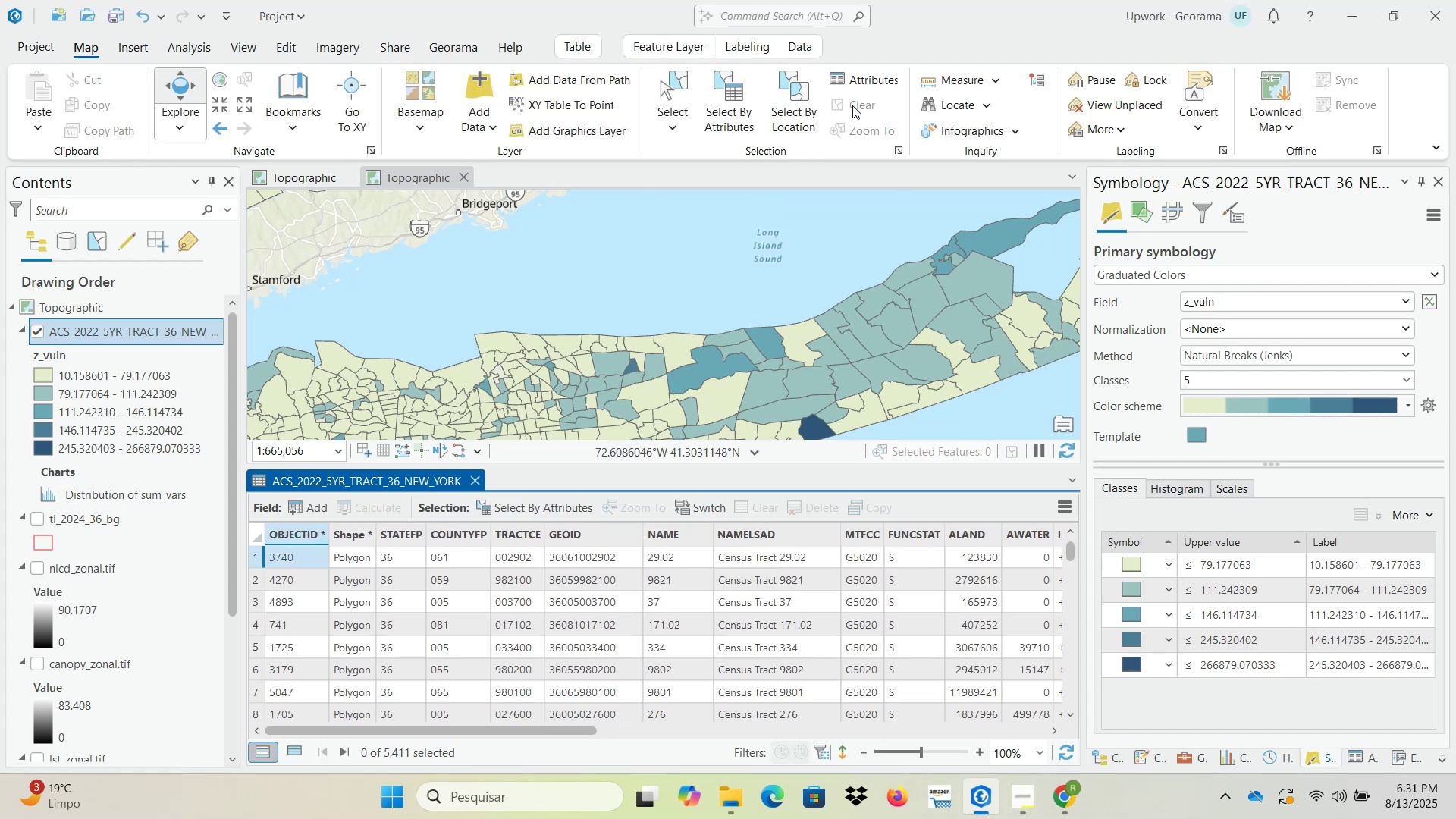 
left_click([852, 105])
 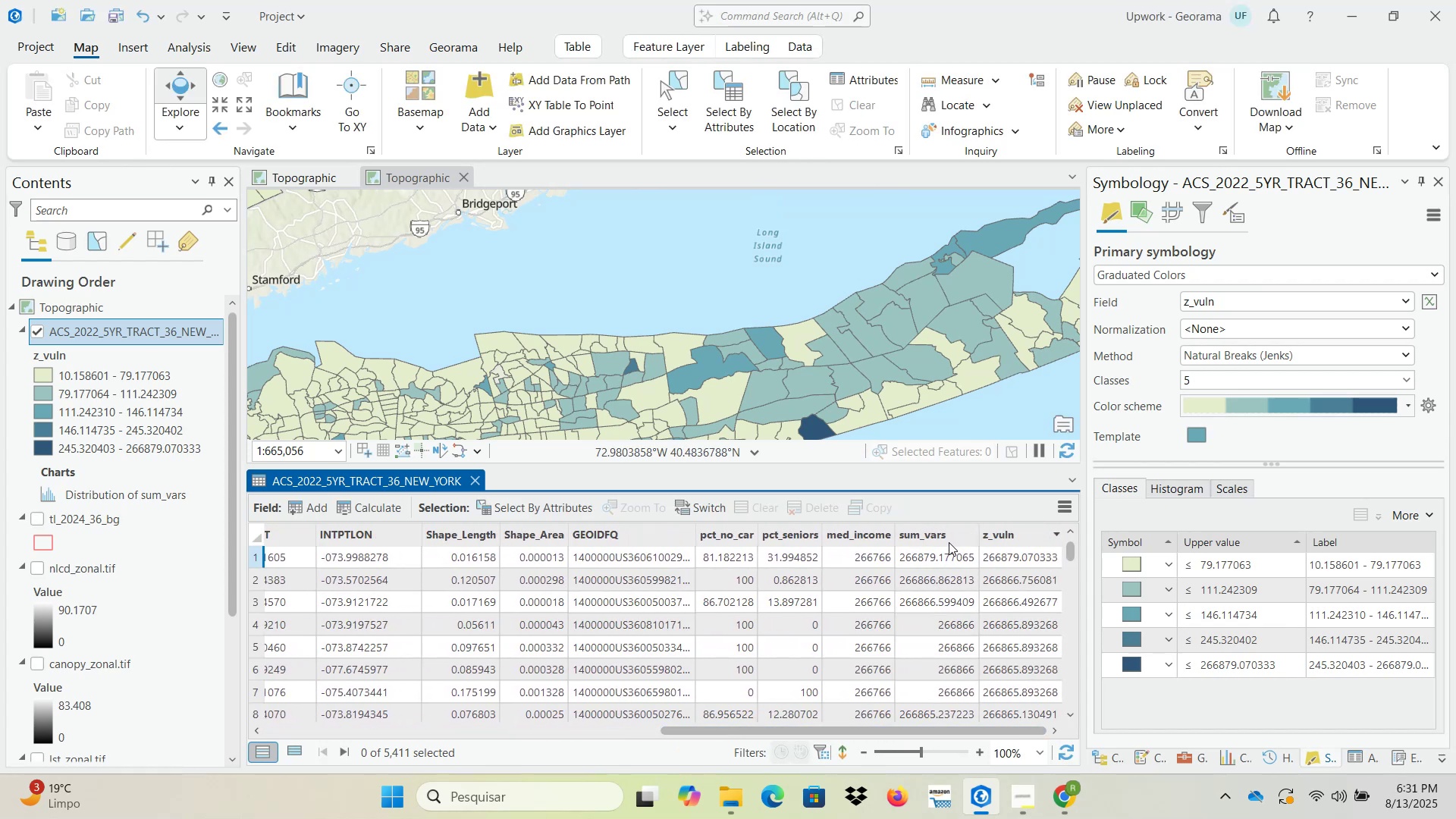 
wait(6.86)
 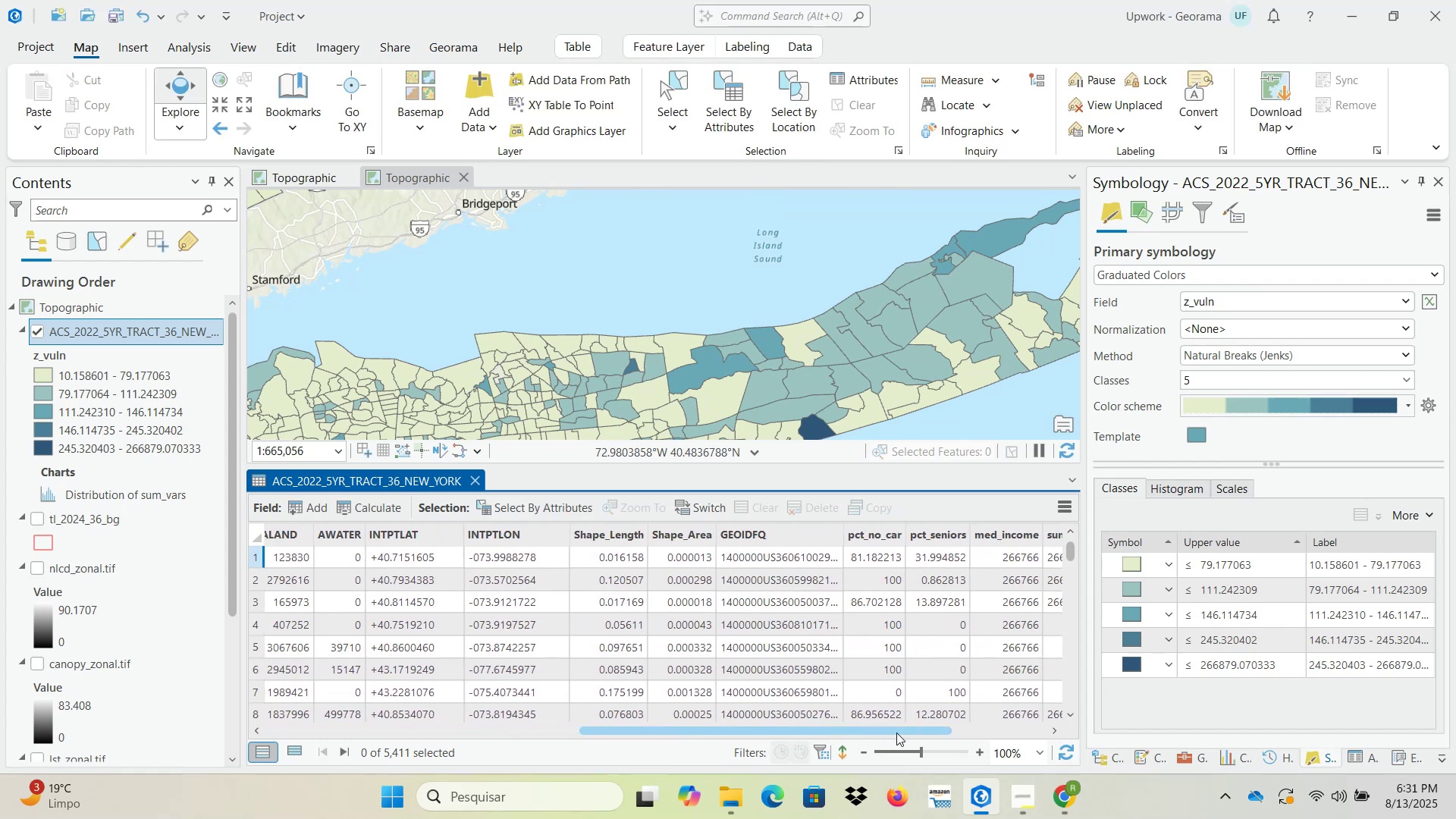 
mouse_move([883, 558])
 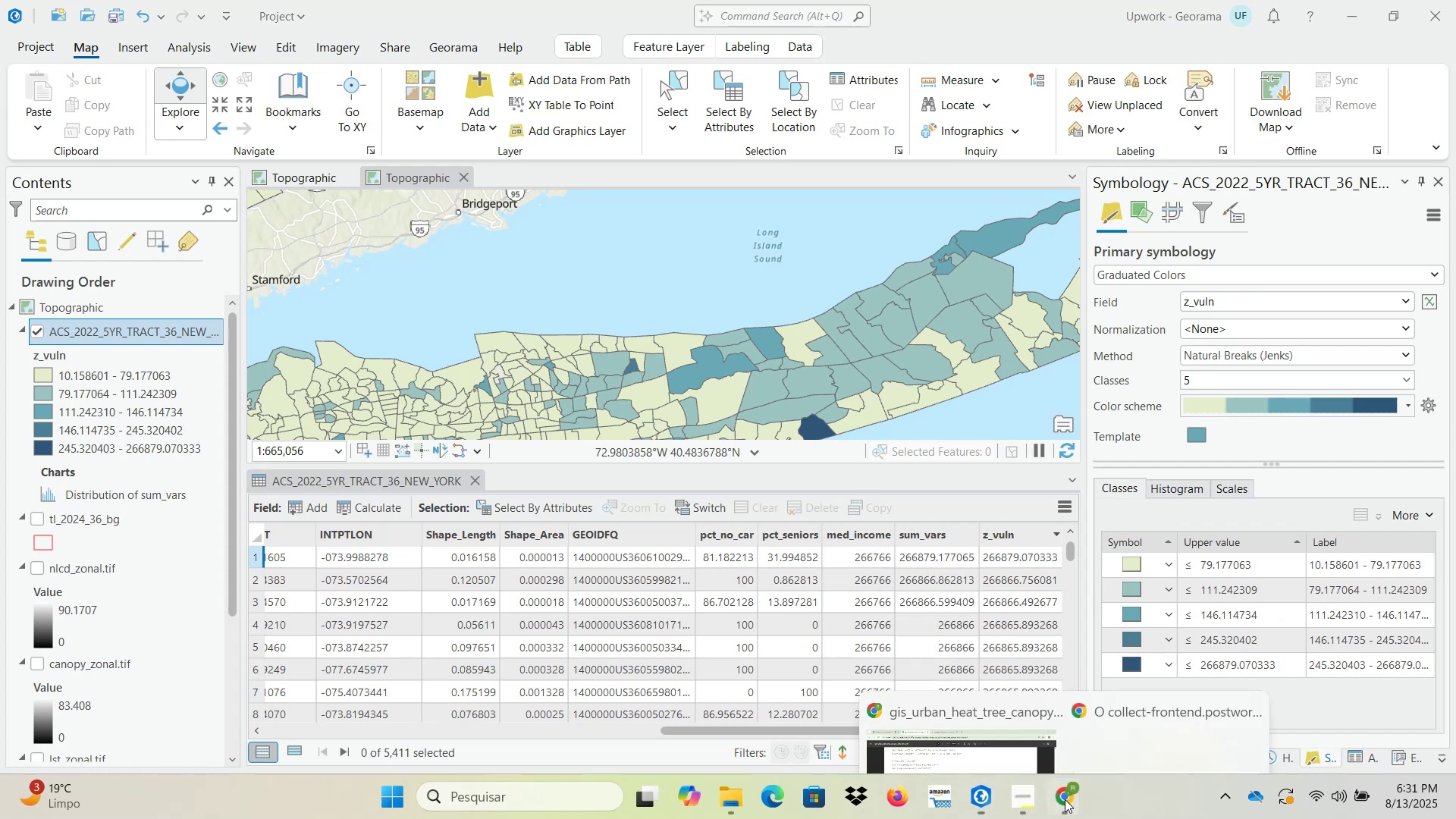 
left_click([940, 684])
 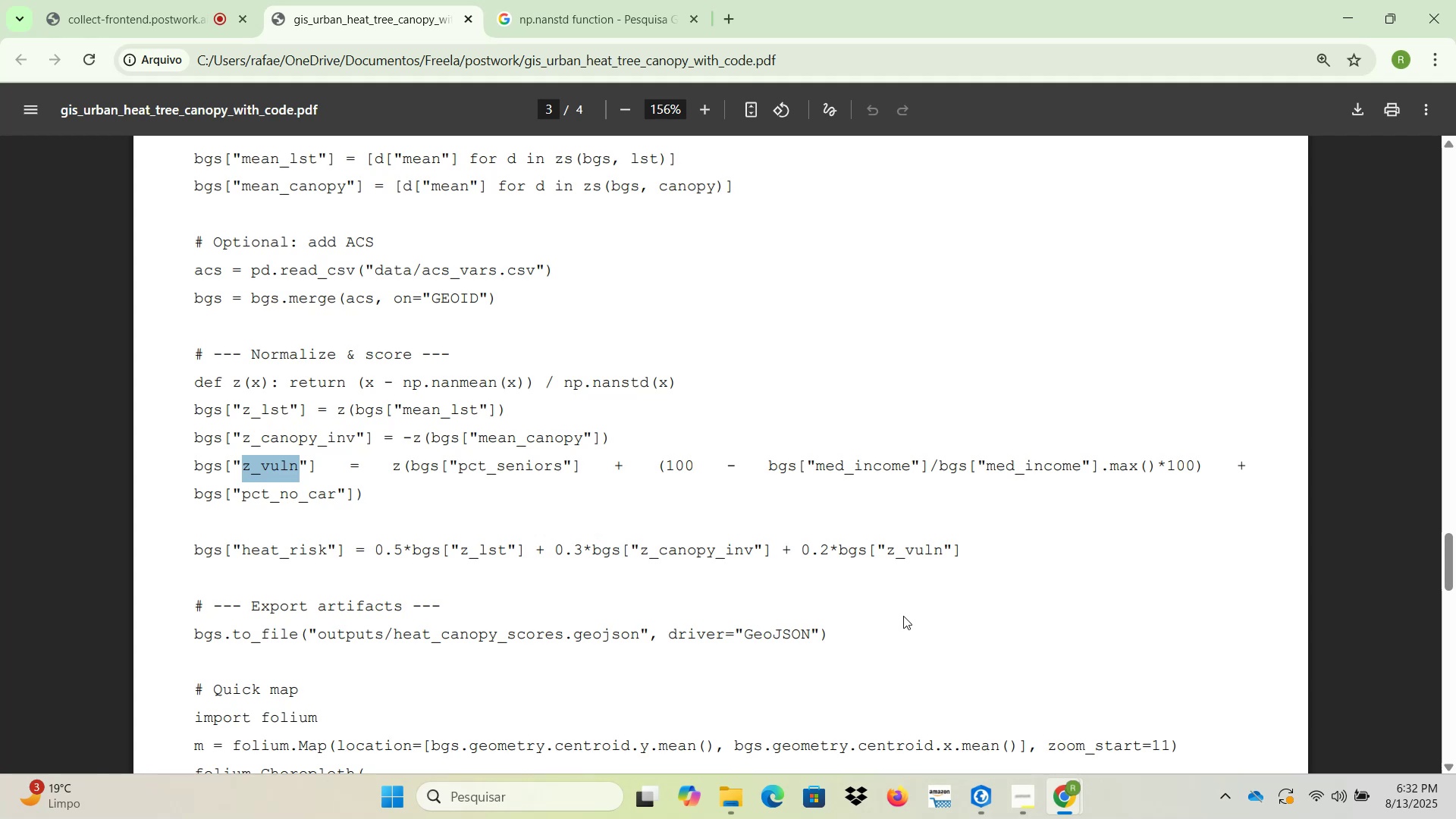 
wait(47.1)
 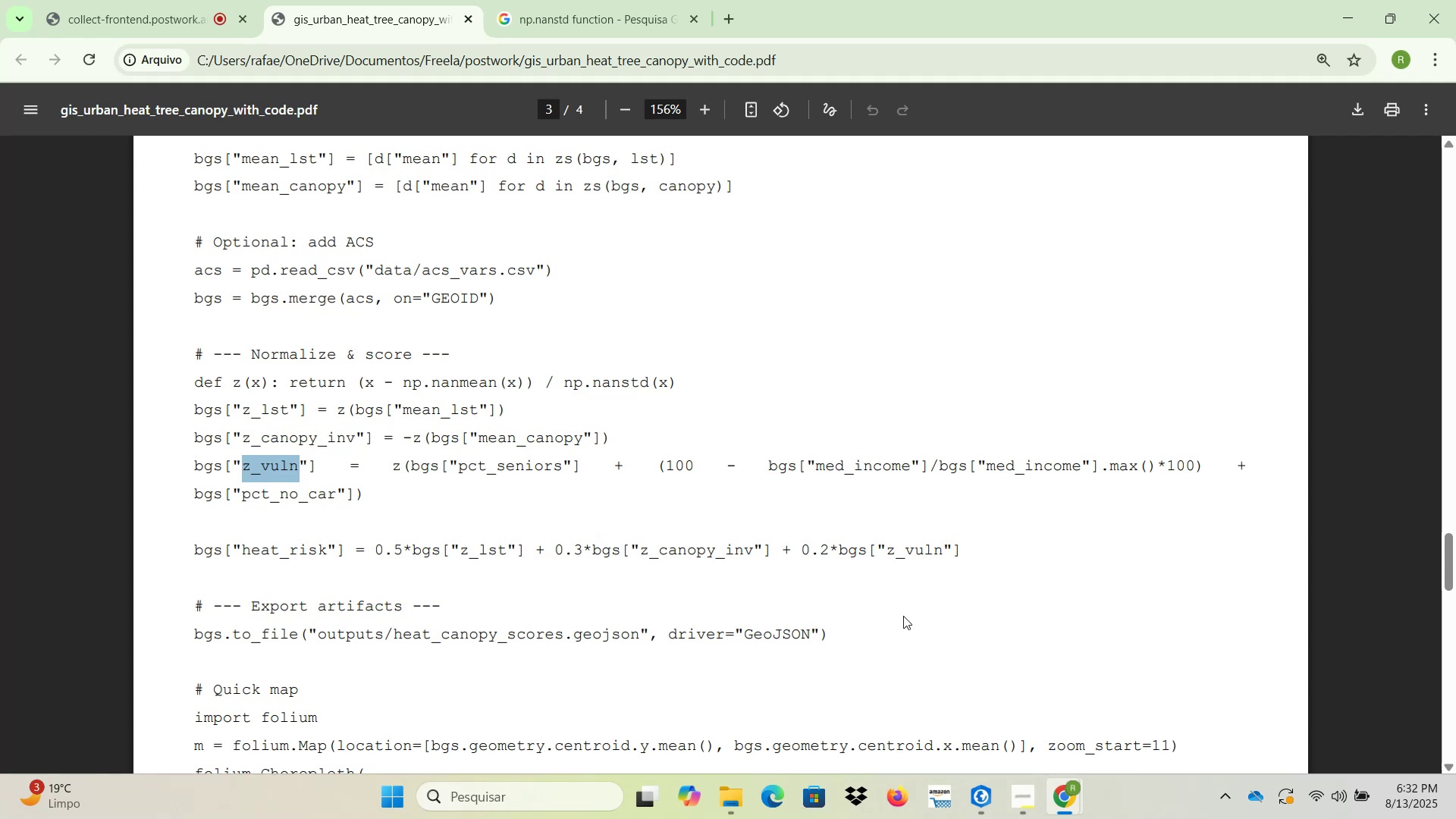 
left_click([976, 805])
 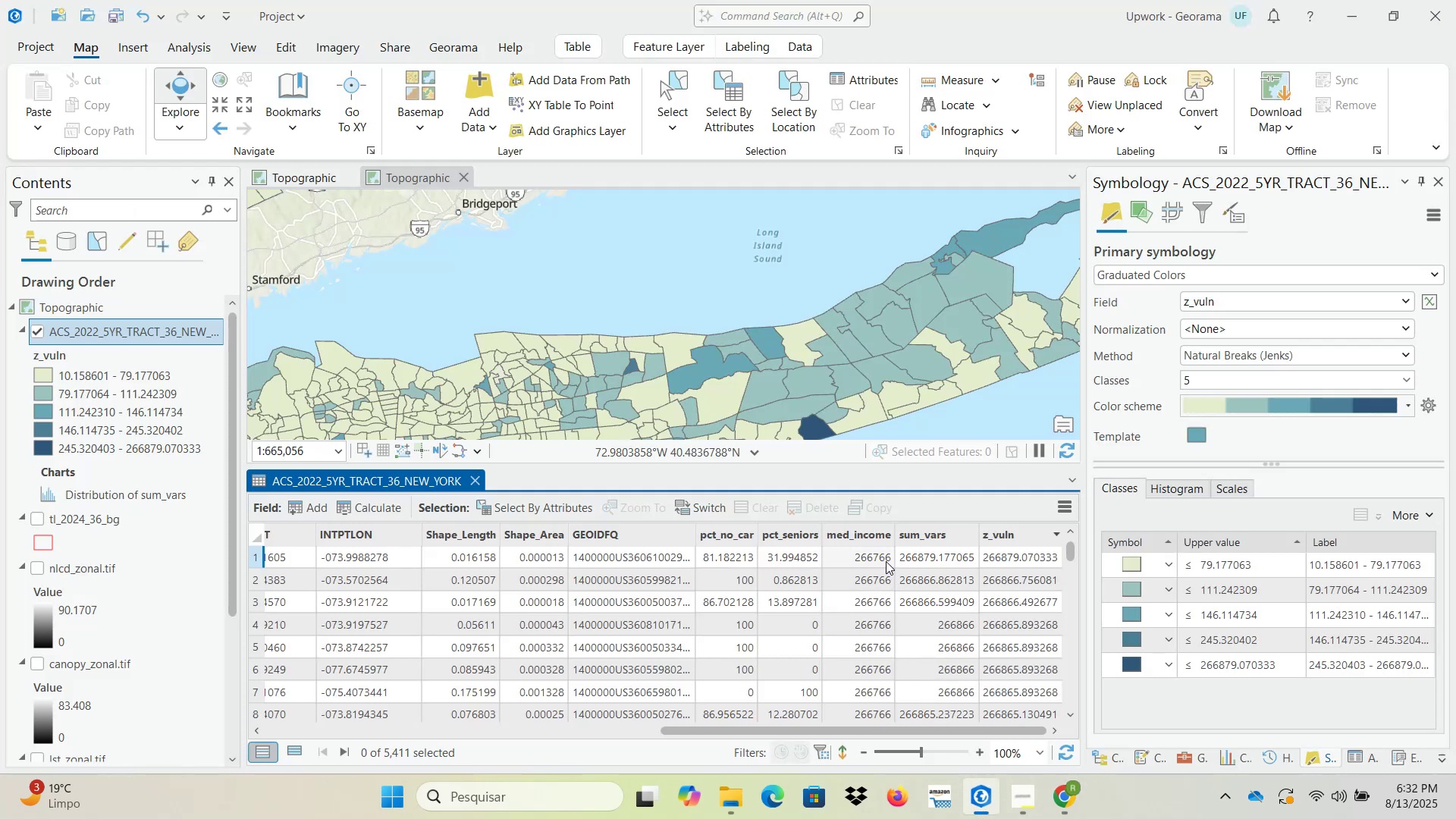 
scroll: coordinate [884, 641], scroll_direction: down, amount: 15.0
 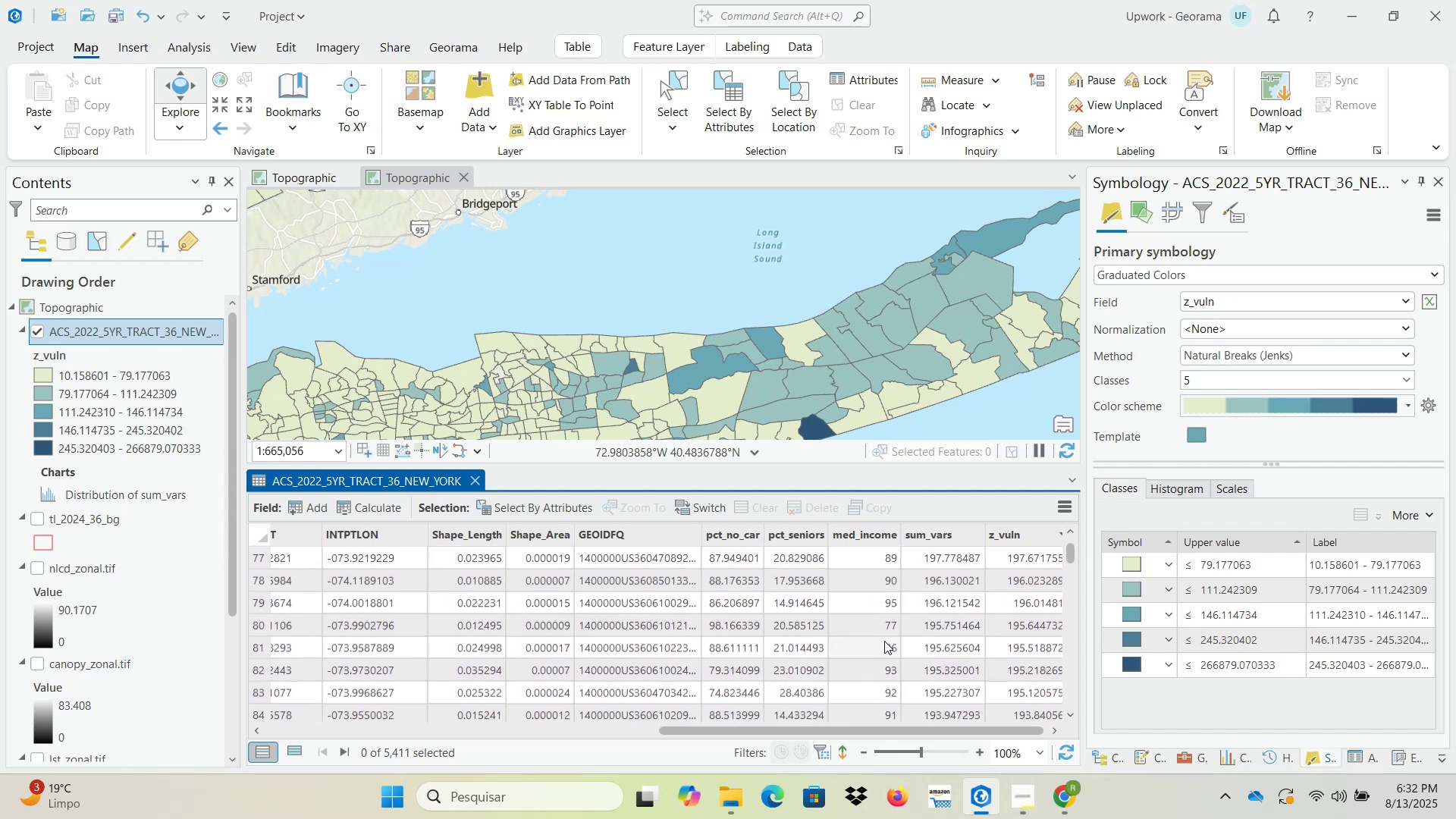 
scroll: coordinate [886, 645], scroll_direction: down, amount: 6.0
 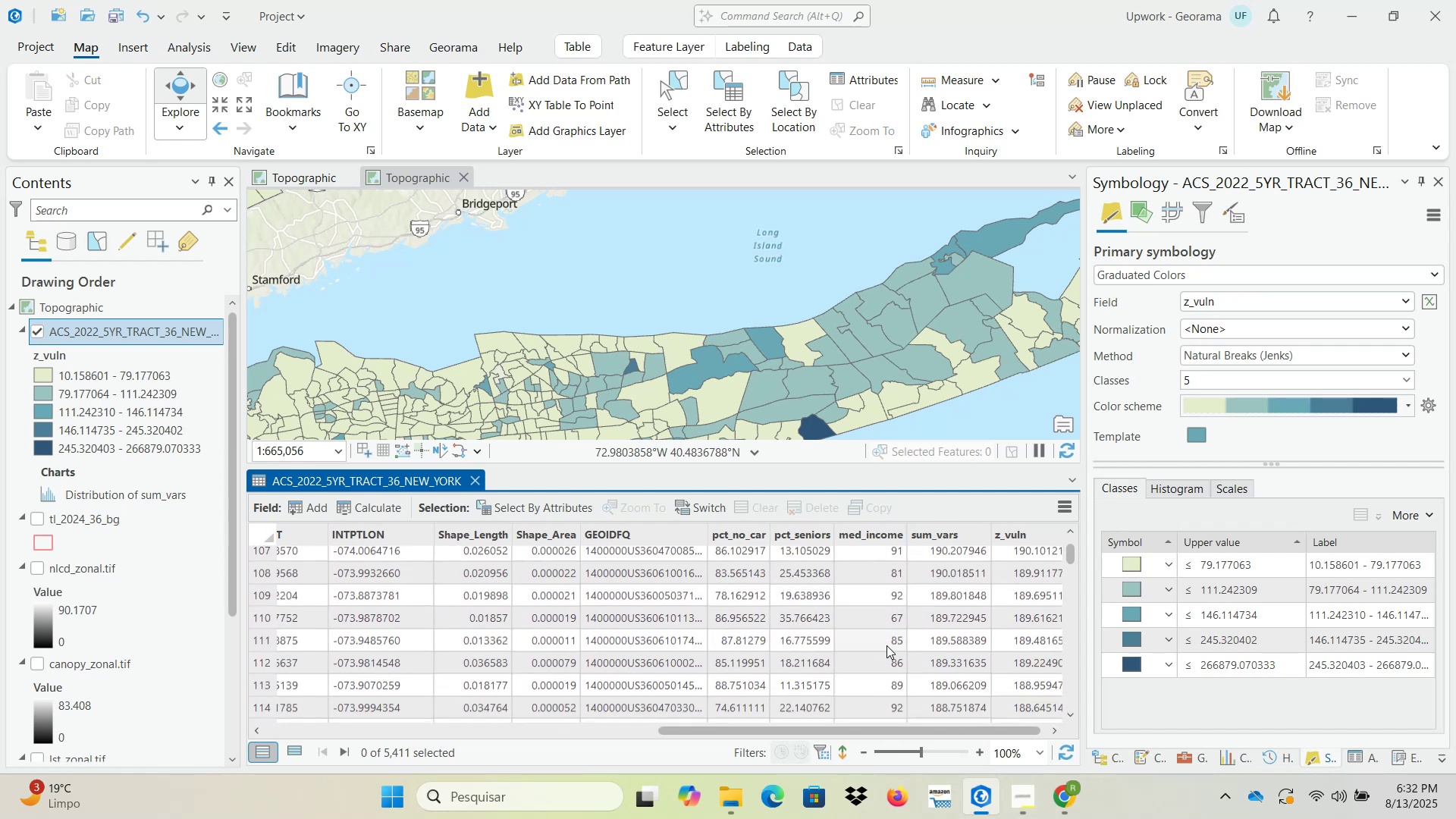 
scroll: coordinate [886, 645], scroll_direction: up, amount: 25.0
 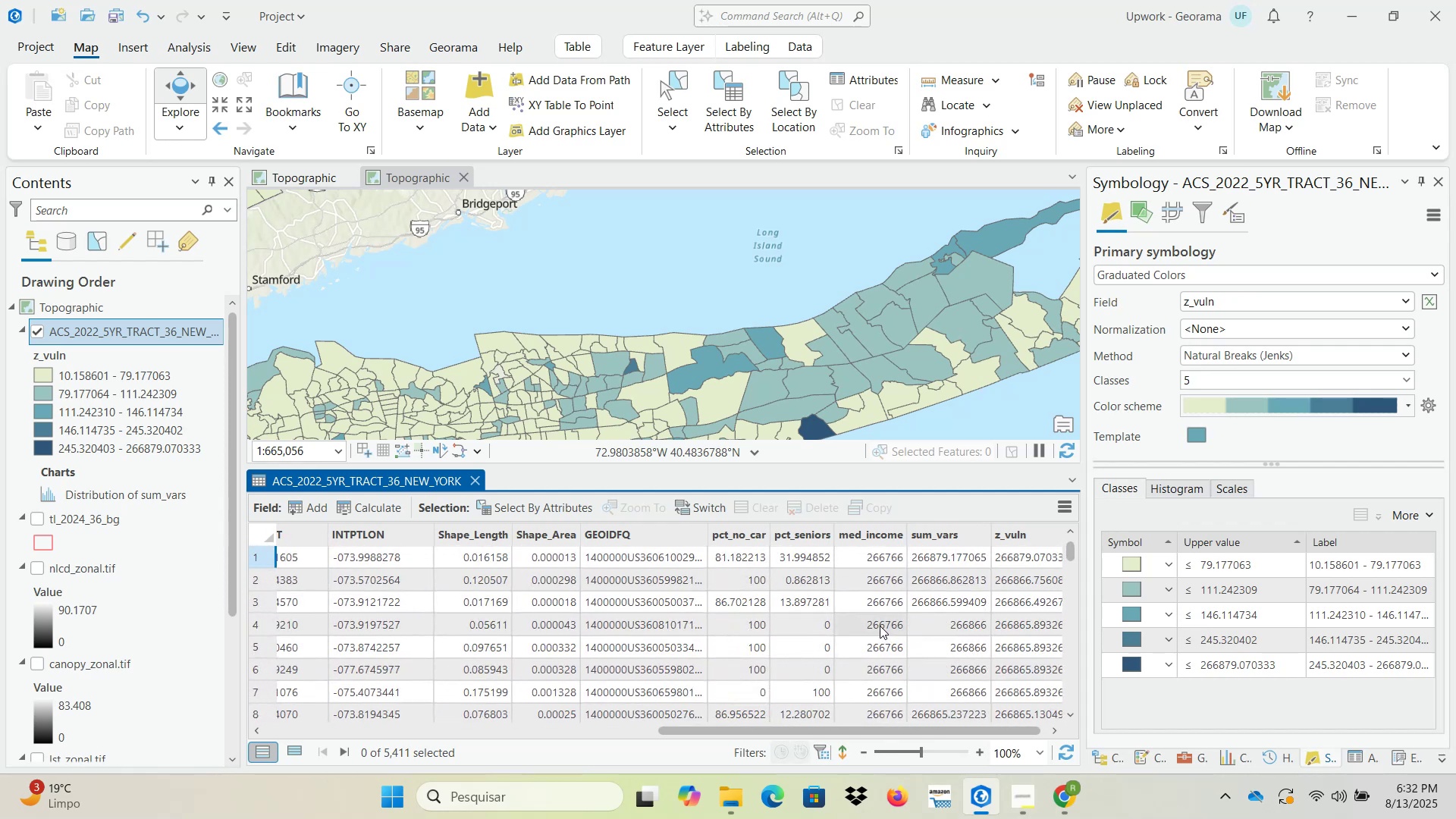 
mouse_move([893, 538])
 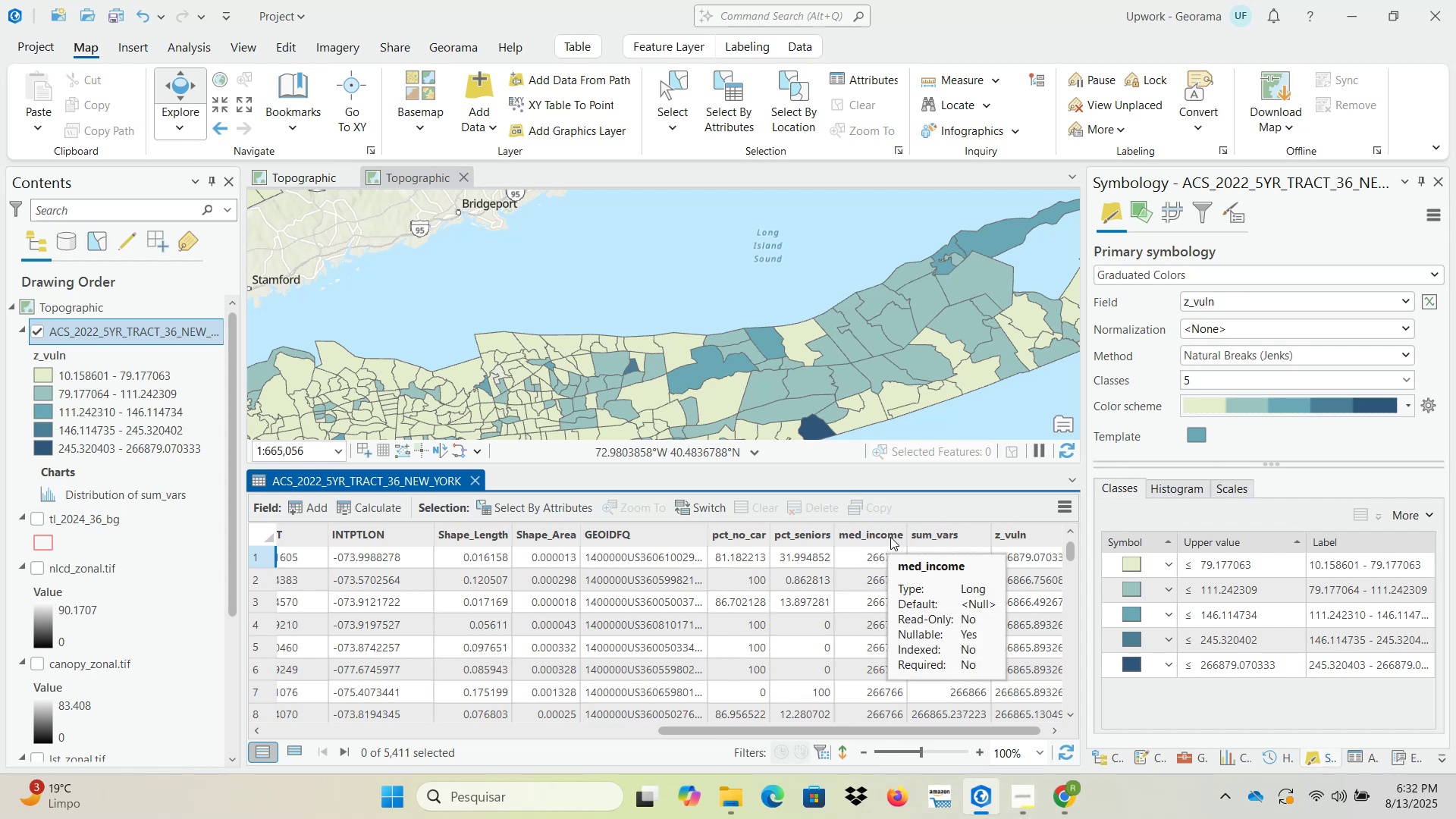 
mouse_move([911, 537])
 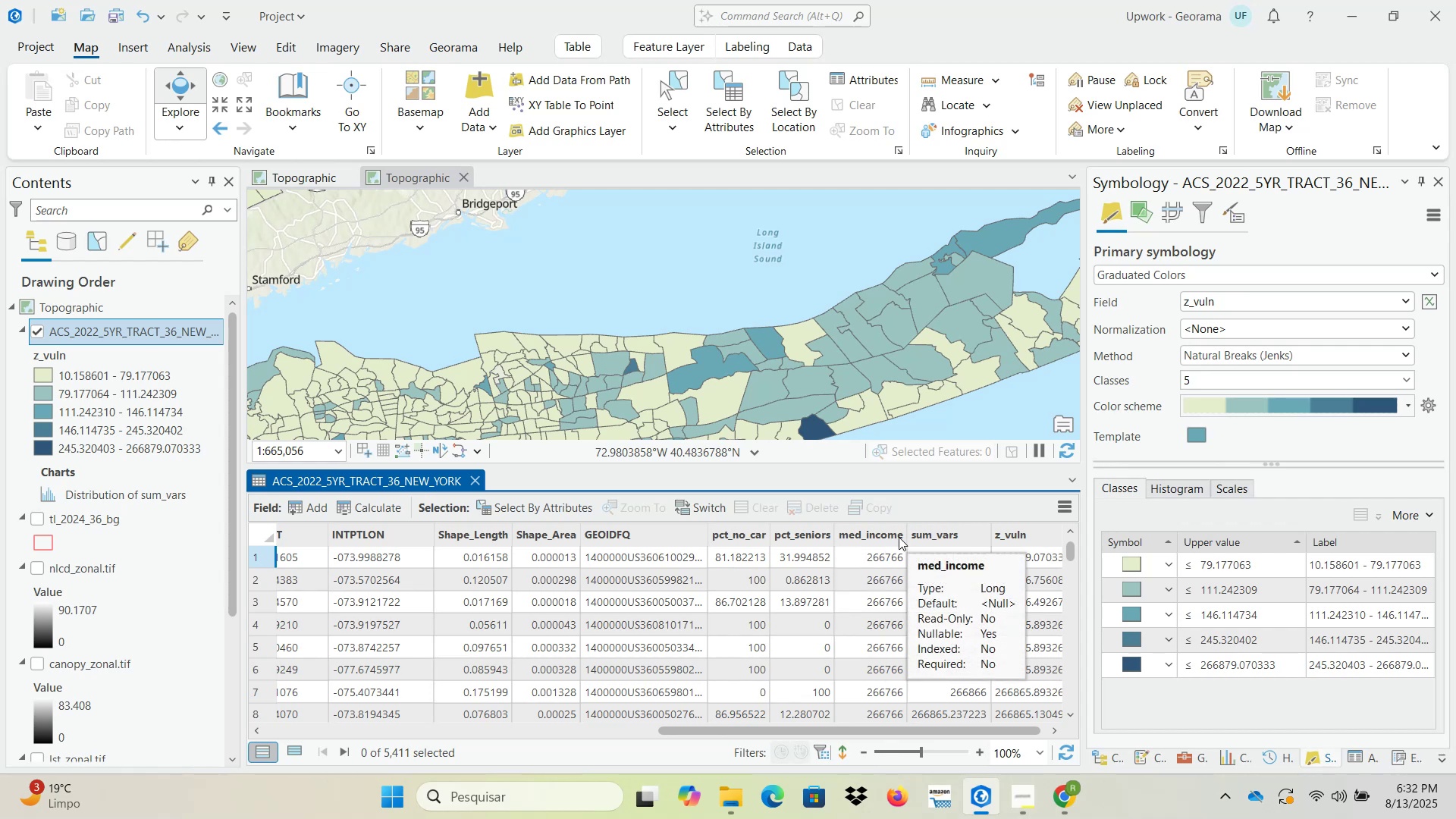 
left_click([899, 537])
 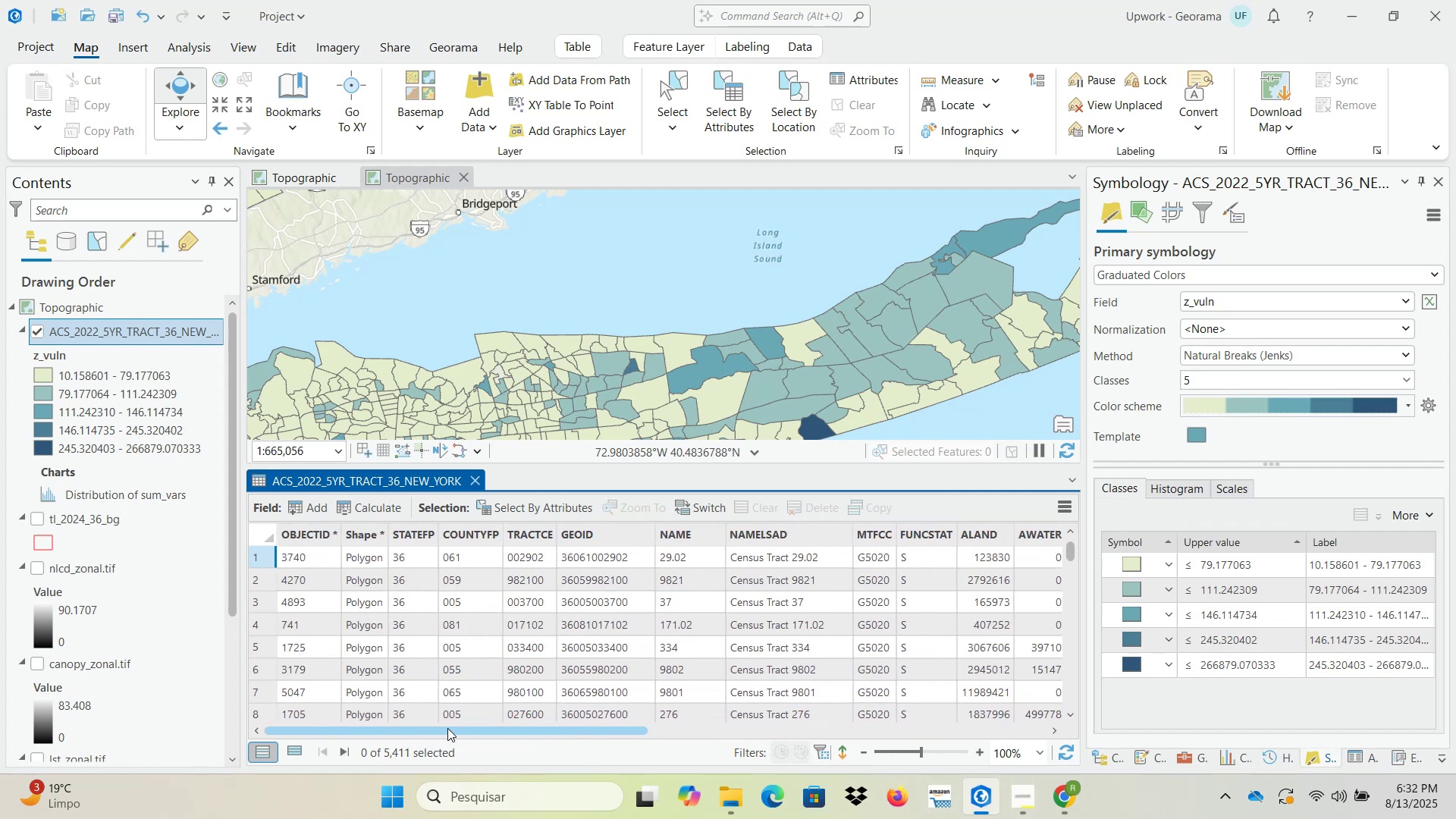 
wait(11.95)
 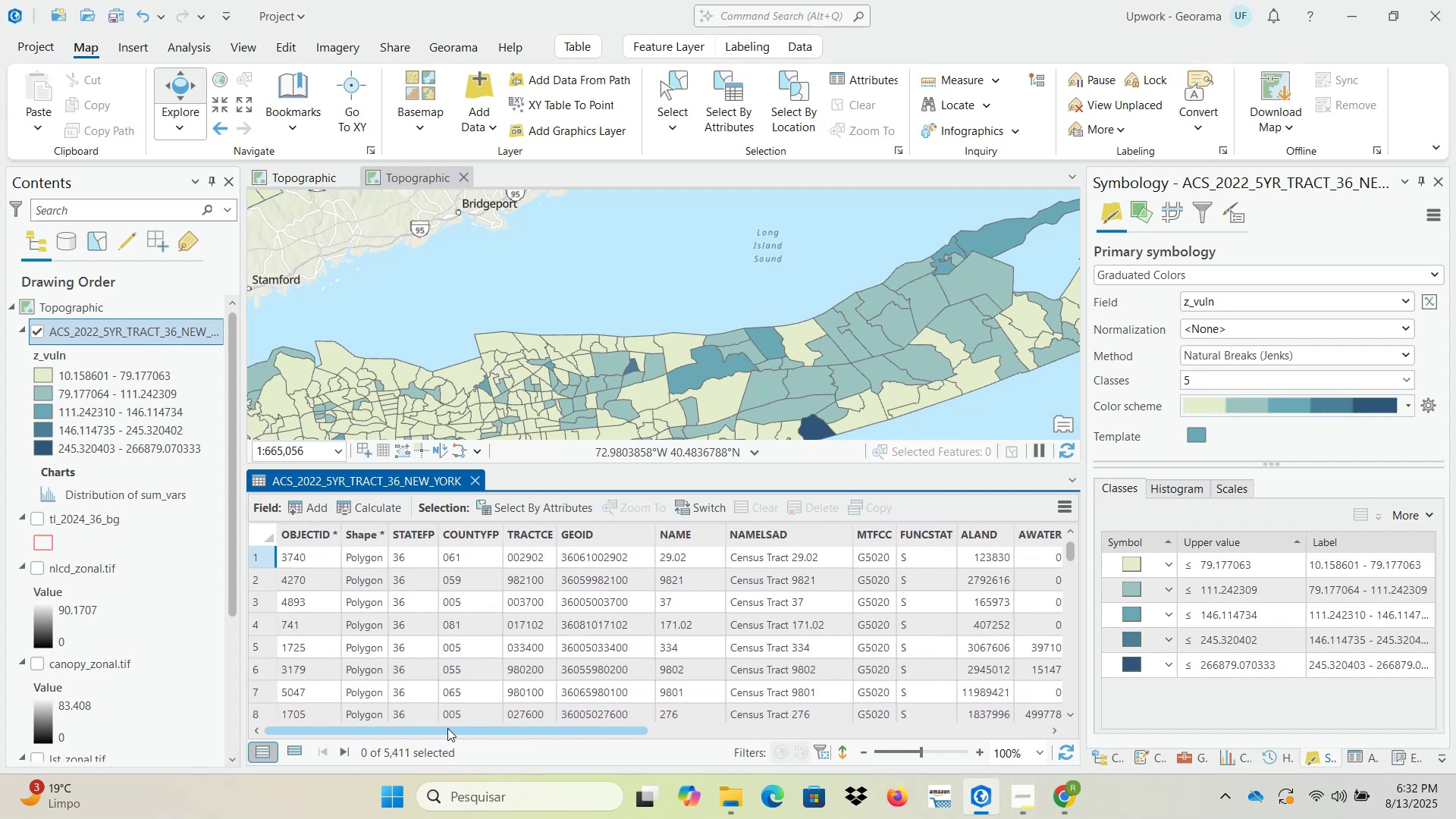 
left_click([845, 110])
 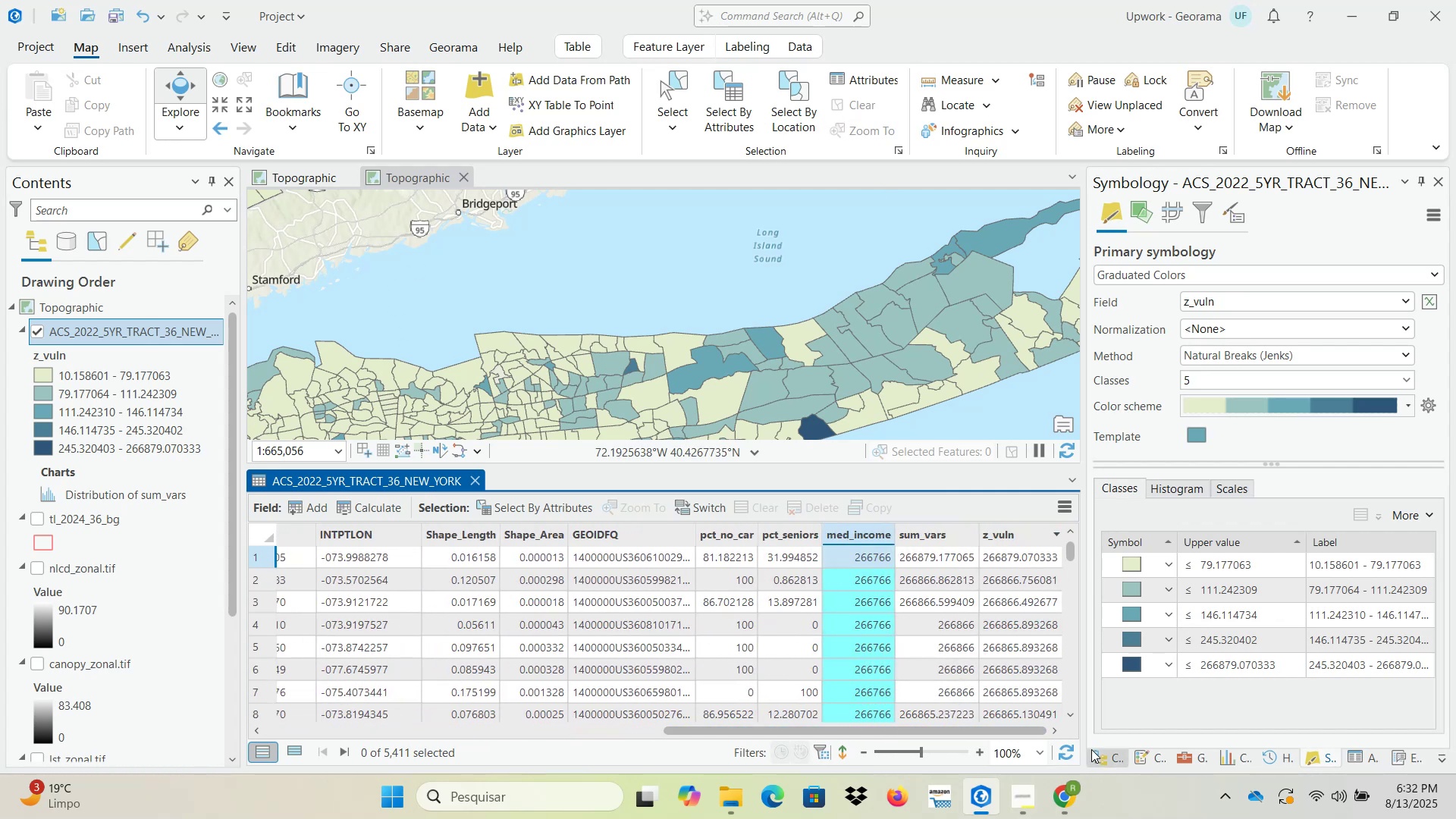 
left_click([1106, 754])
 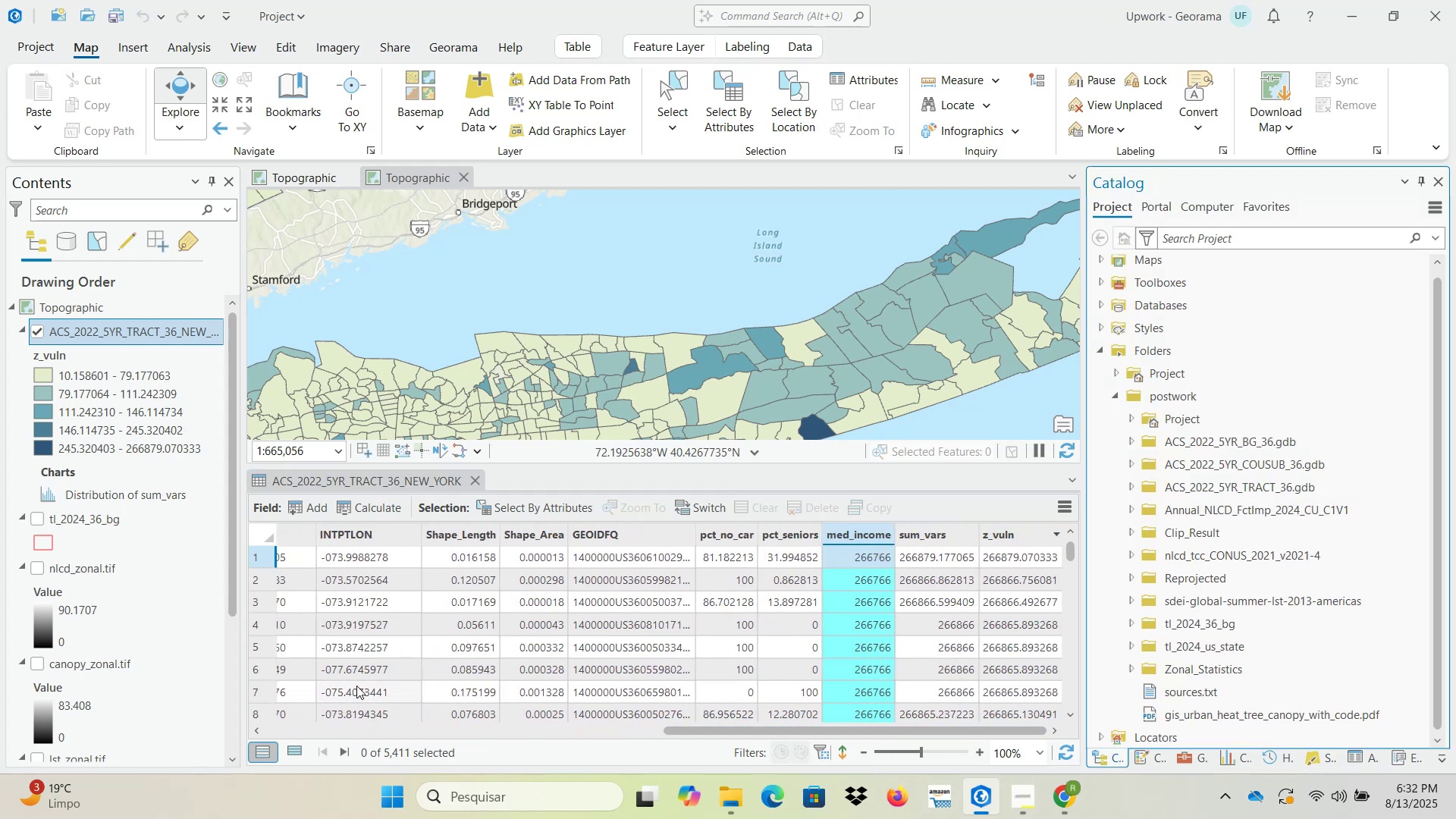 
scroll: coordinate [152, 714], scroll_direction: down, amount: 7.0
 